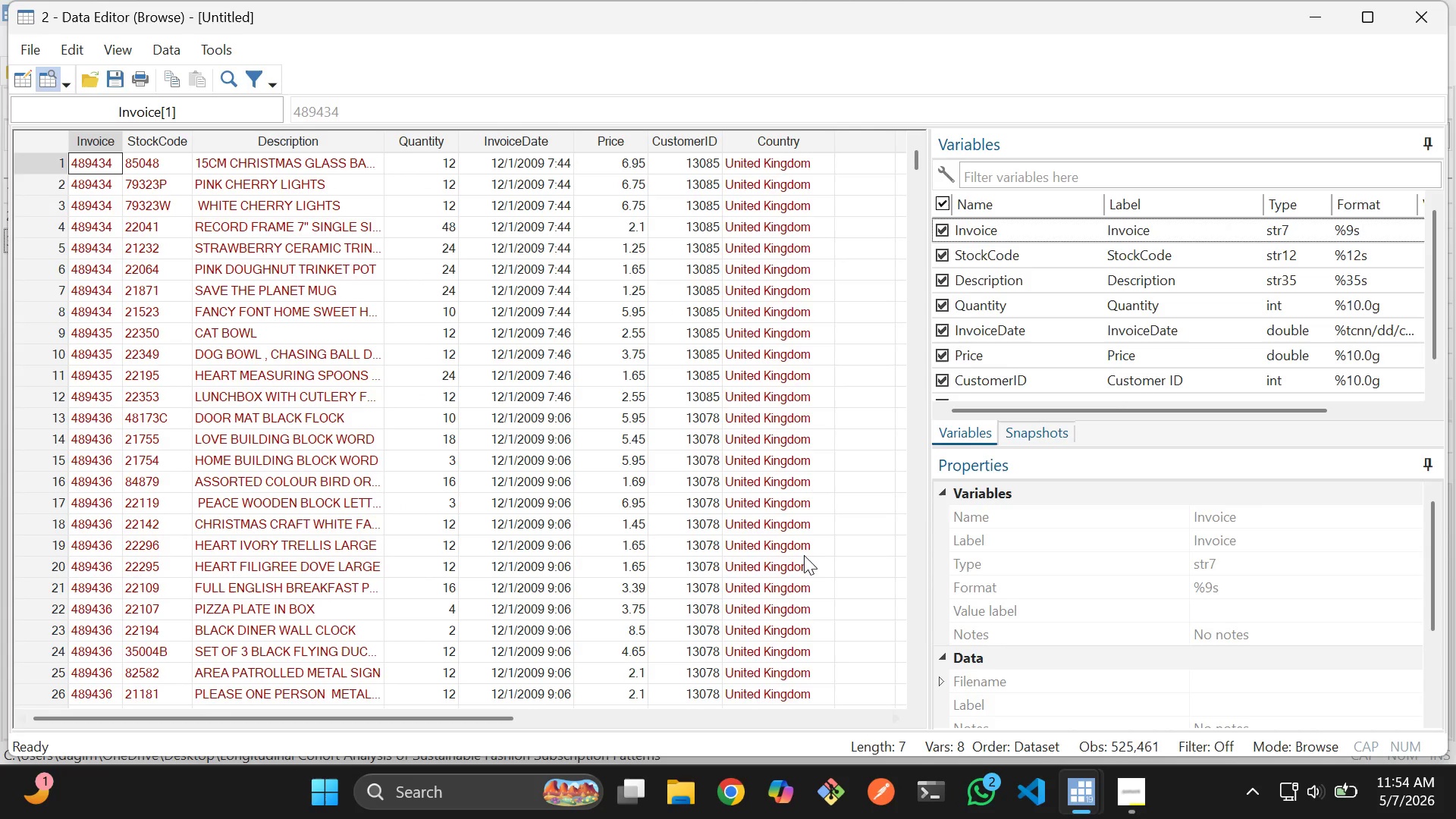 
scroll: coordinate [803, 555], scroll_direction: down, amount: 9.0
 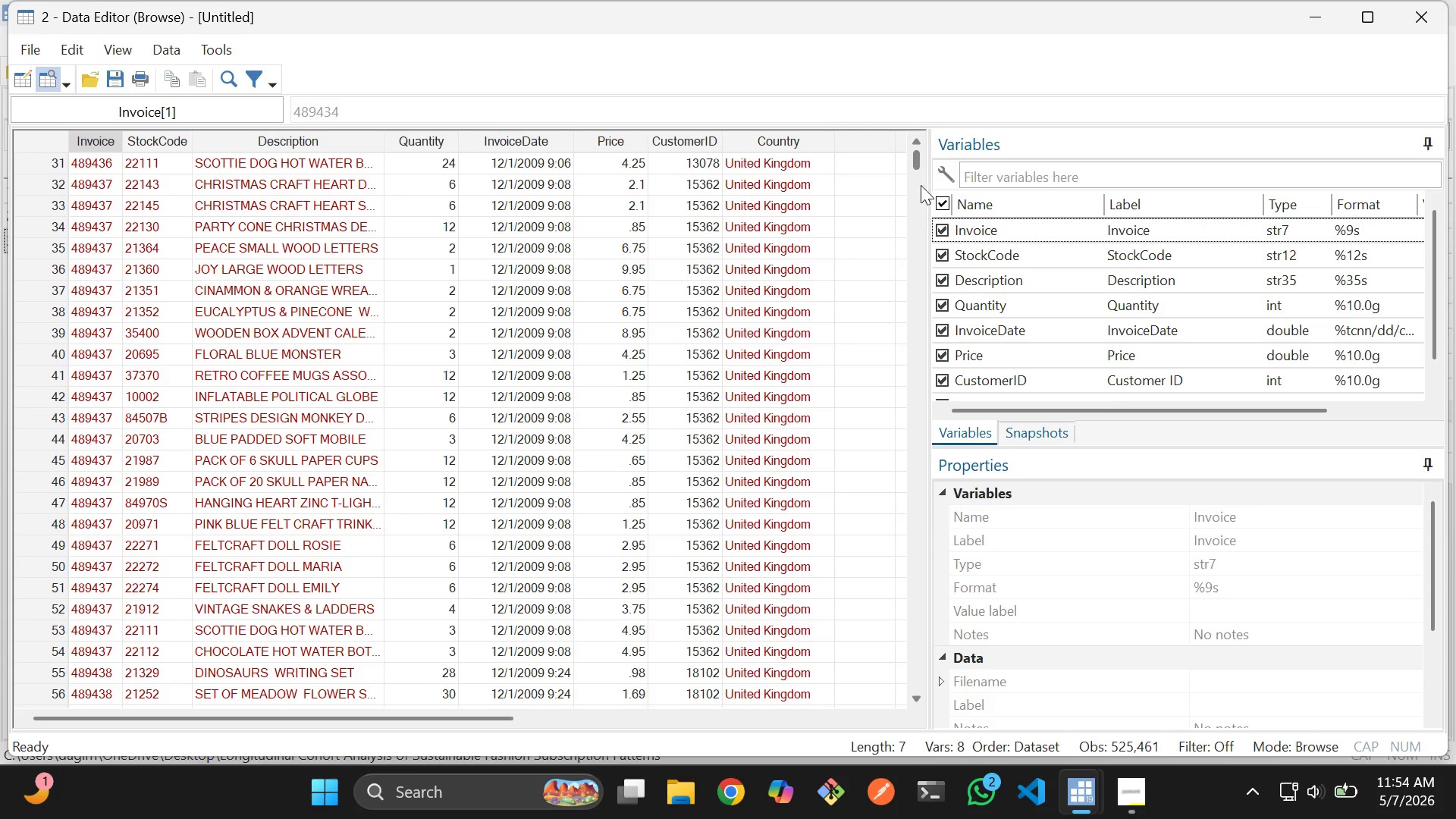 
left_click_drag(start_coordinate=[917, 158], to_coordinate=[921, 377])
 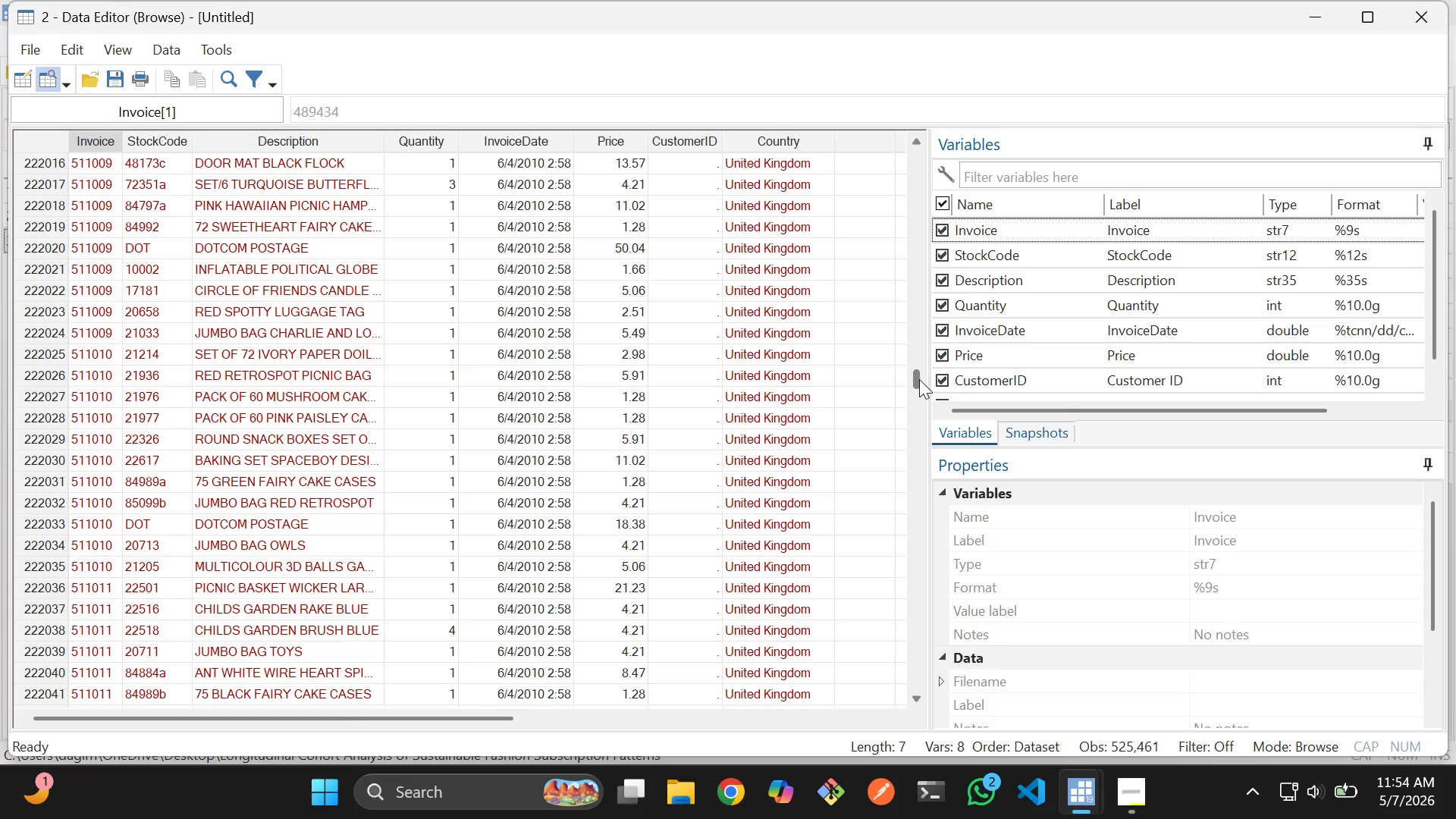 
left_click_drag(start_coordinate=[919, 379], to_coordinate=[908, 686])
 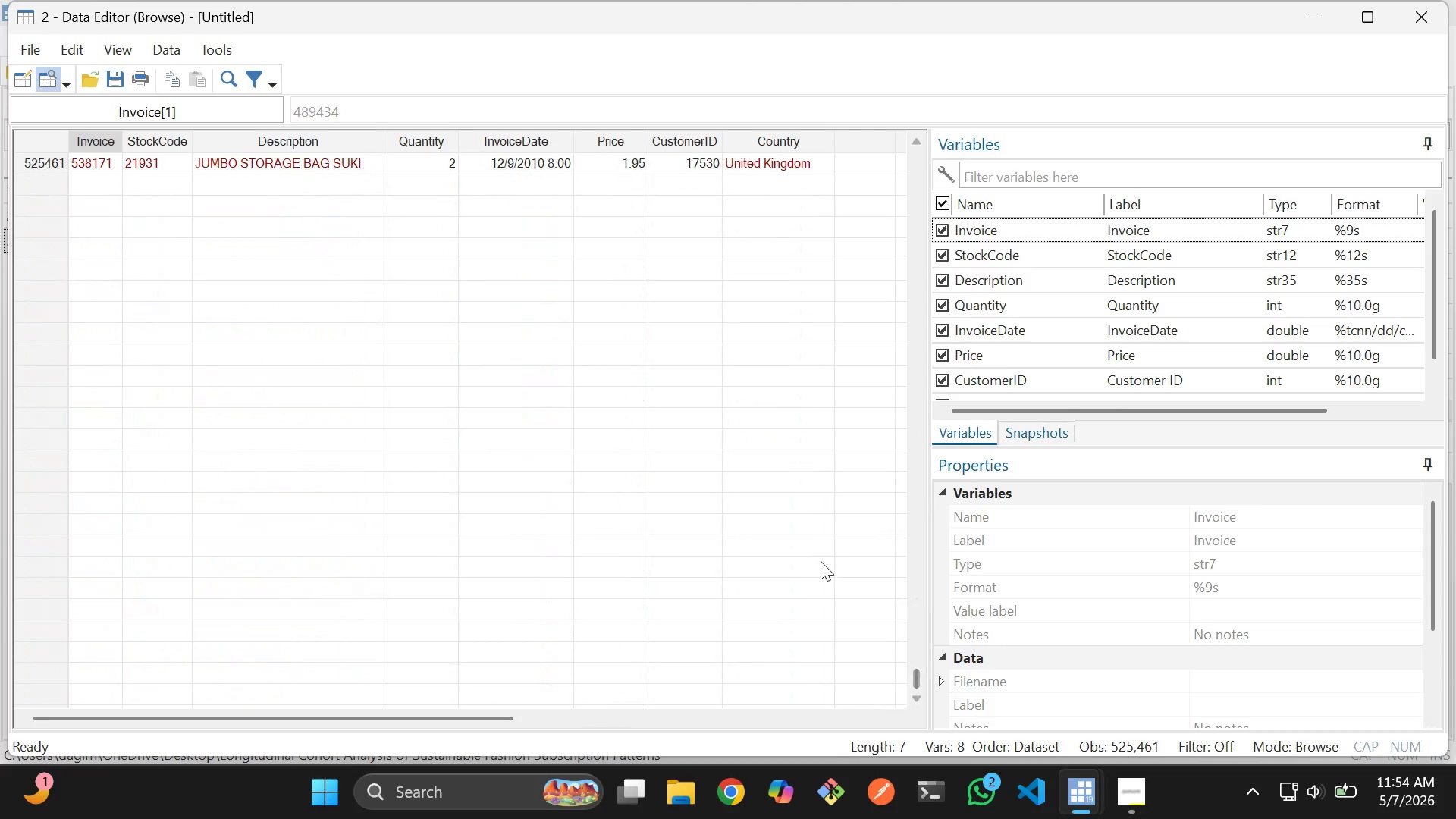 
scroll: coordinate [598, 453], scroll_direction: up, amount: 33.0
 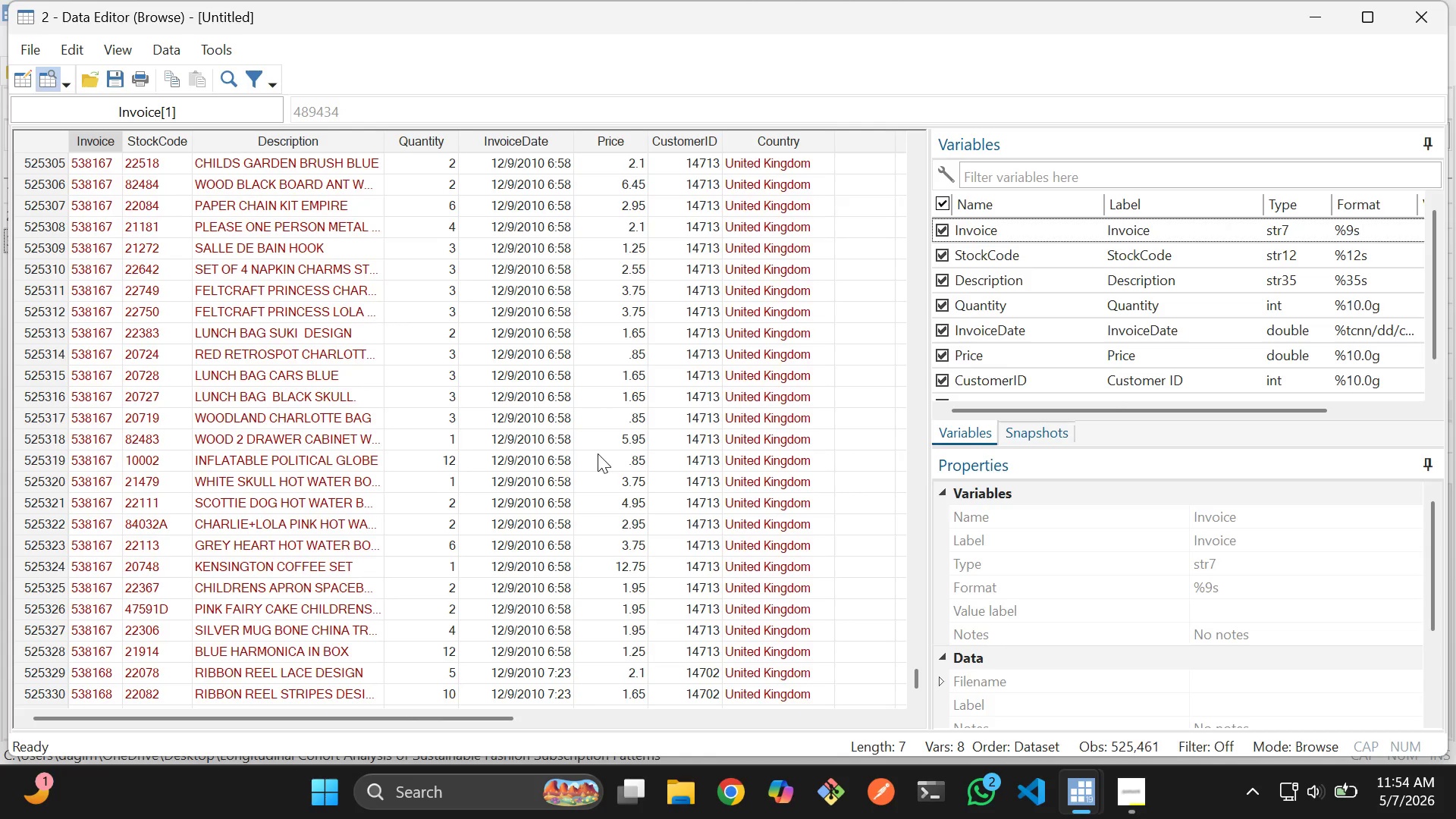 
key(Alt+AltLeft)
 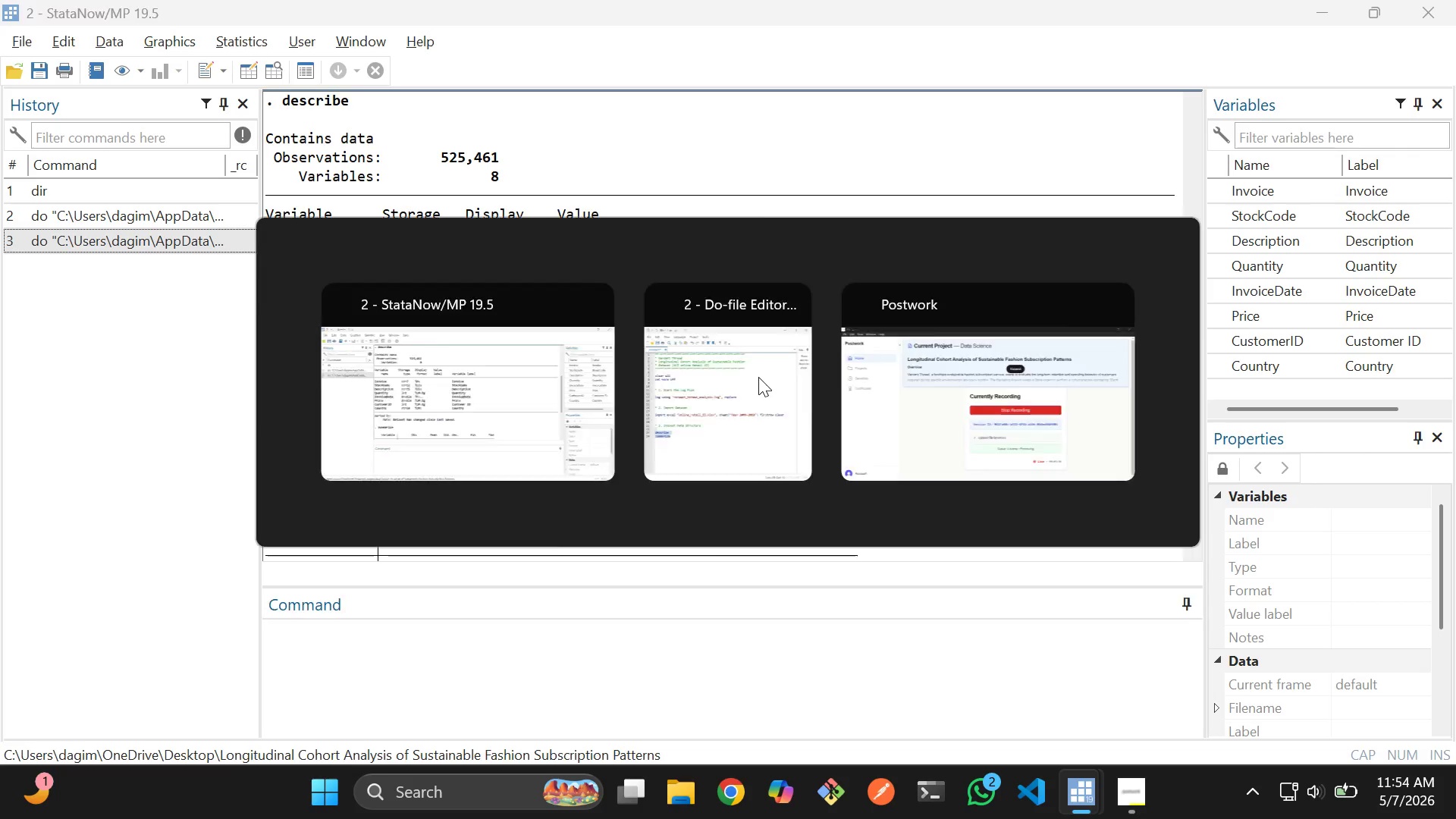 
key(Alt+Tab)
 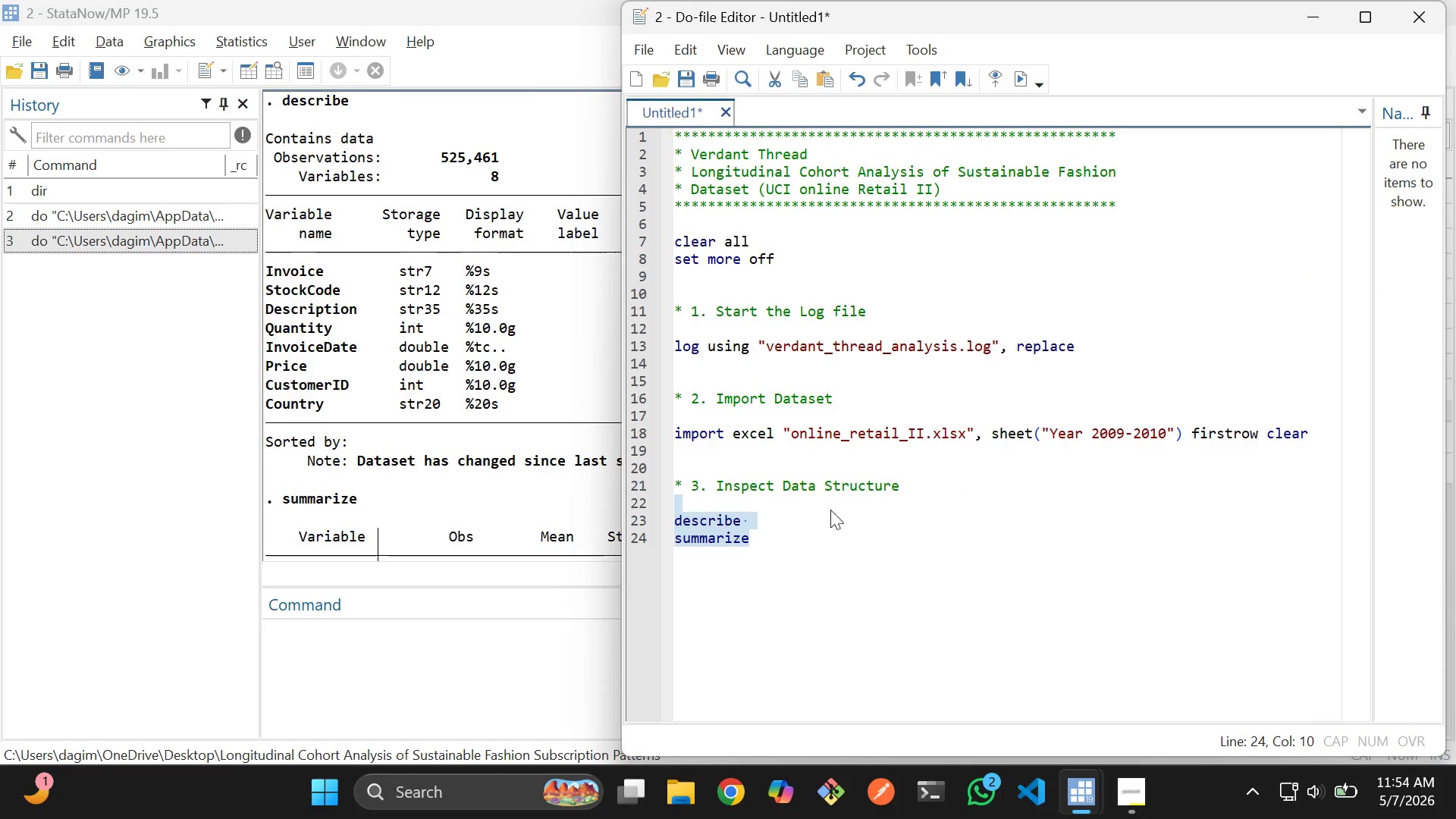 
left_click([831, 526])
 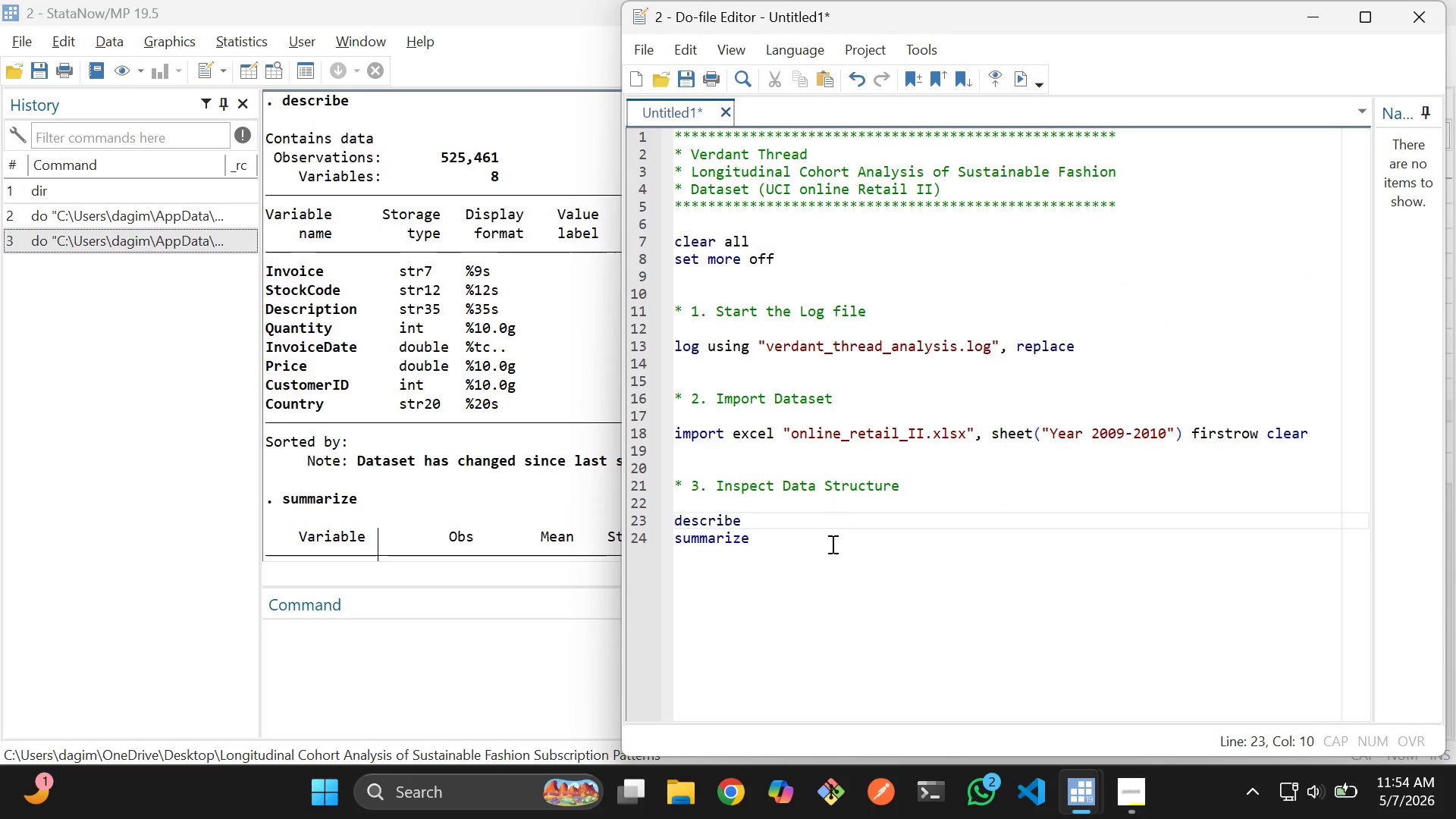 
left_click([831, 544])
 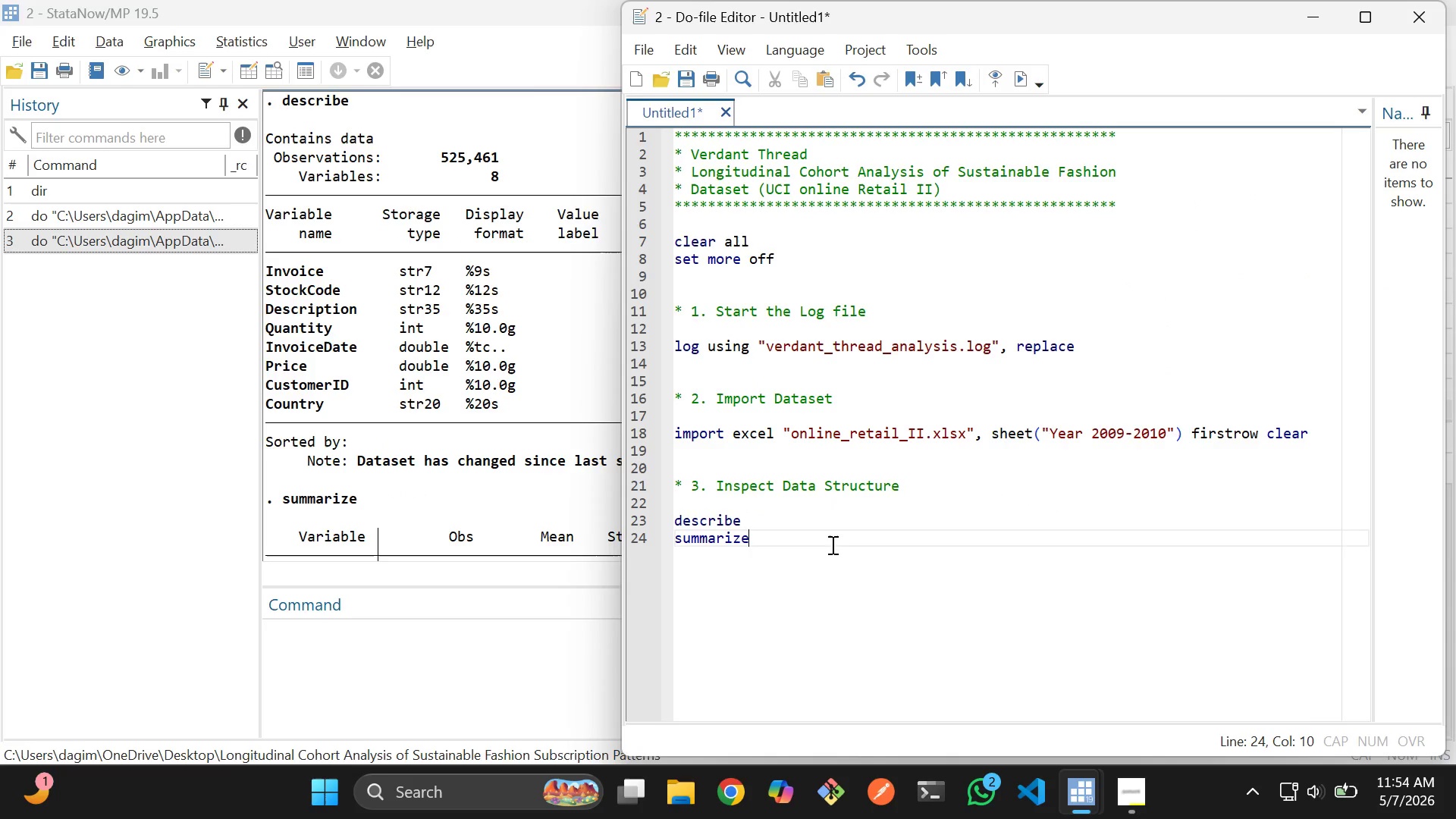 
key(Enter)
 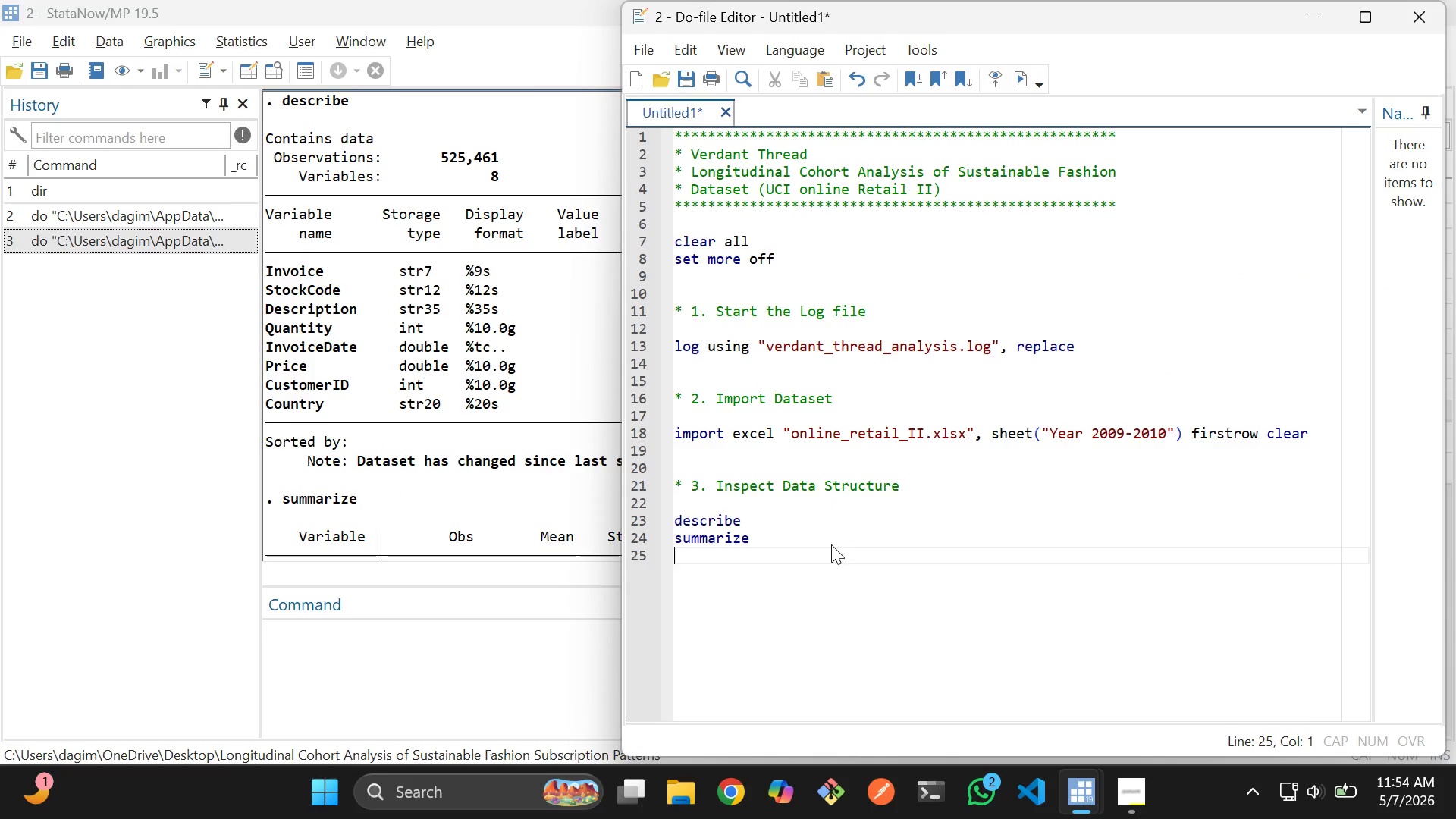 
key(Enter)
 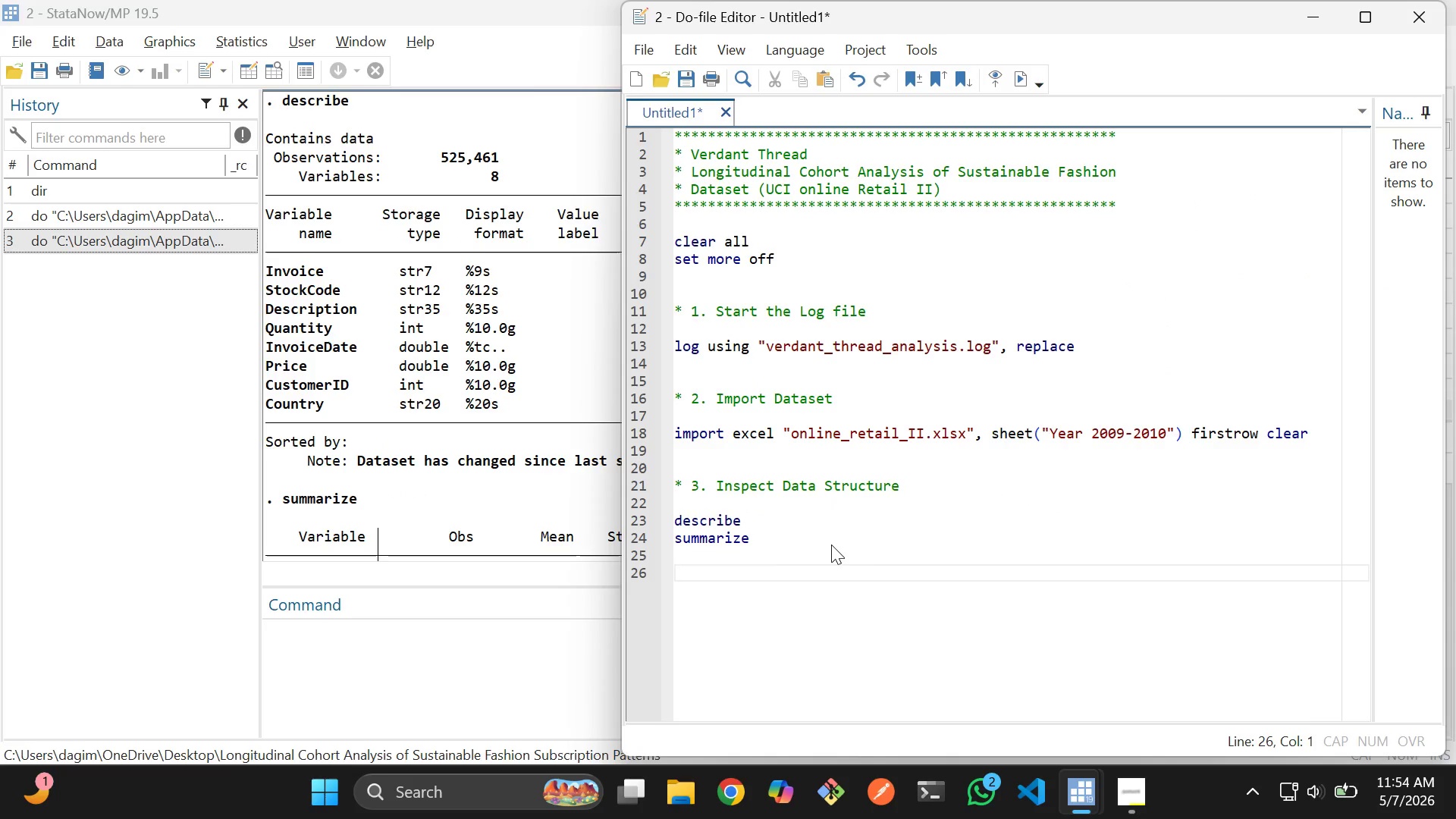 
type(*4)
key(Backspace)
type( 4. Clean variable names)
 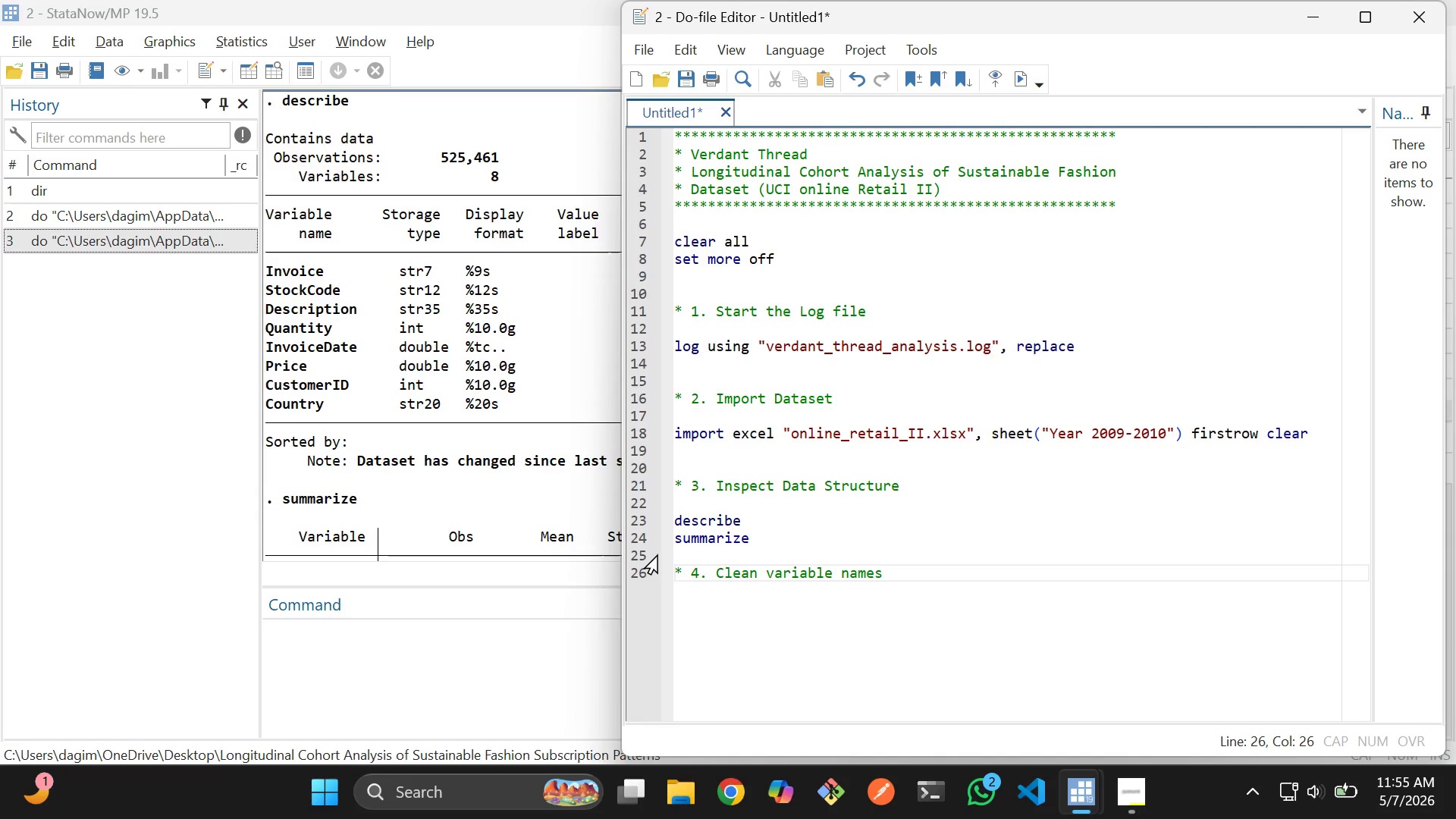 
wait(56.75)
 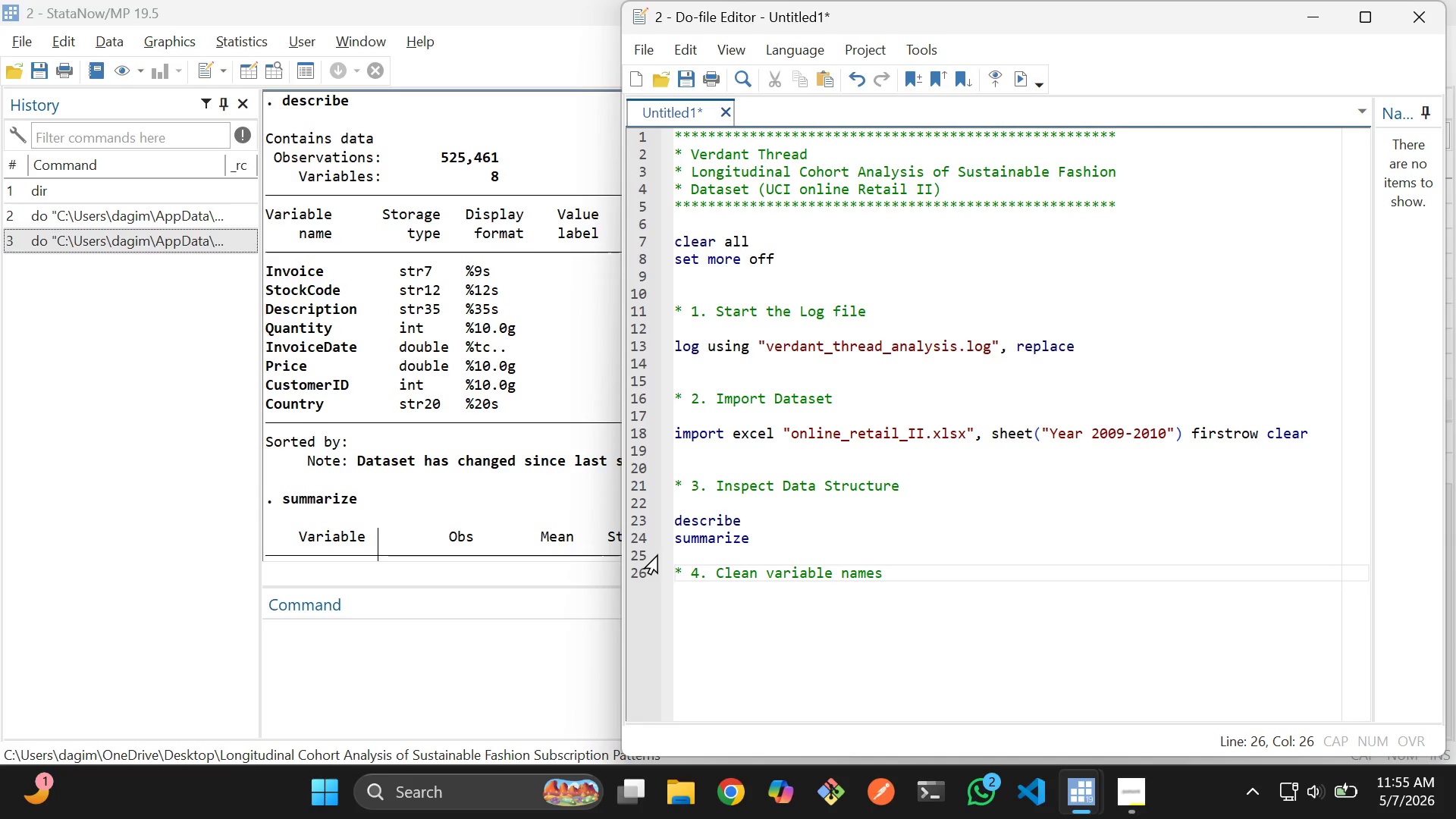 
left_click([960, 567])
 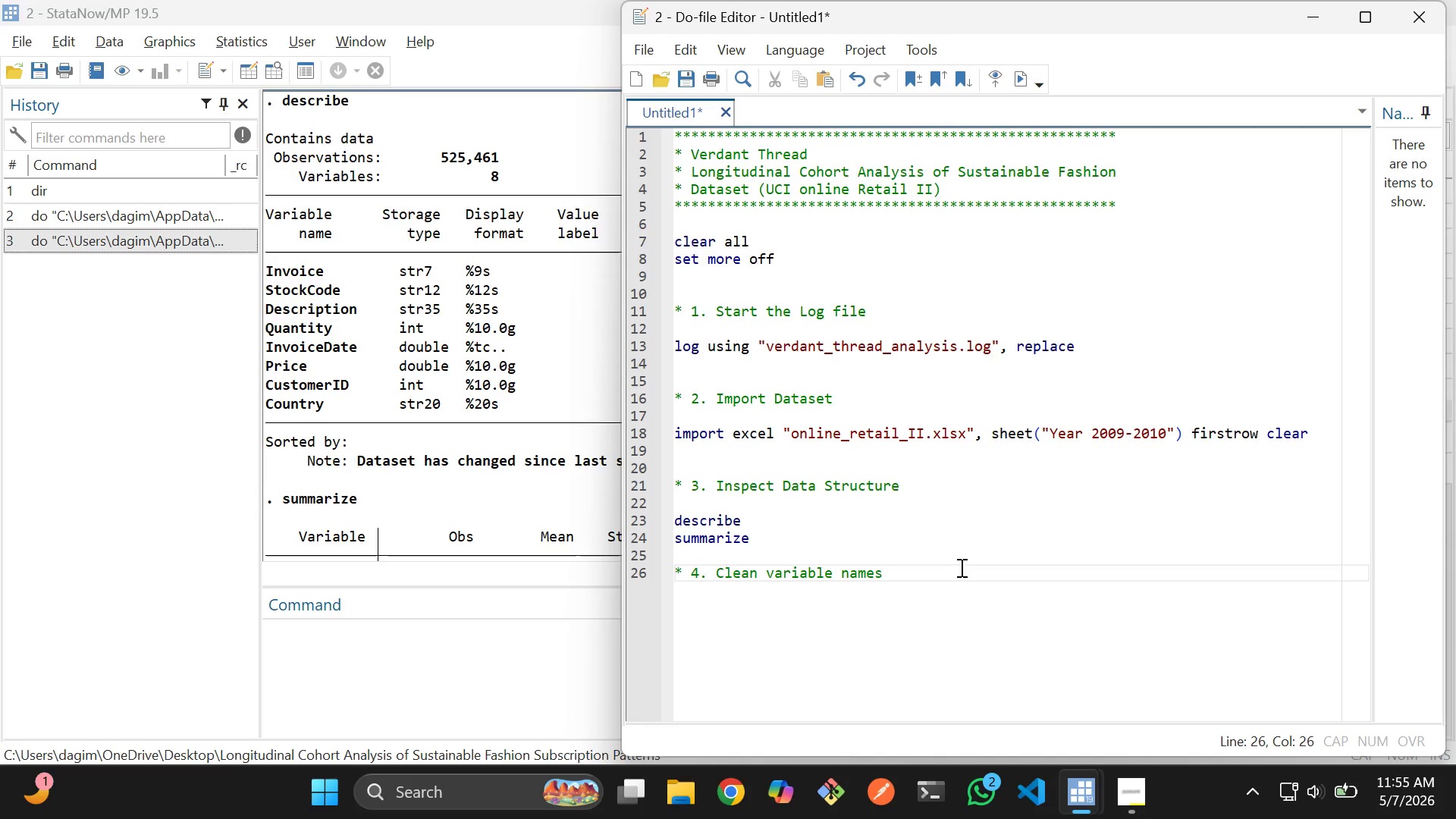 
key(Enter)
 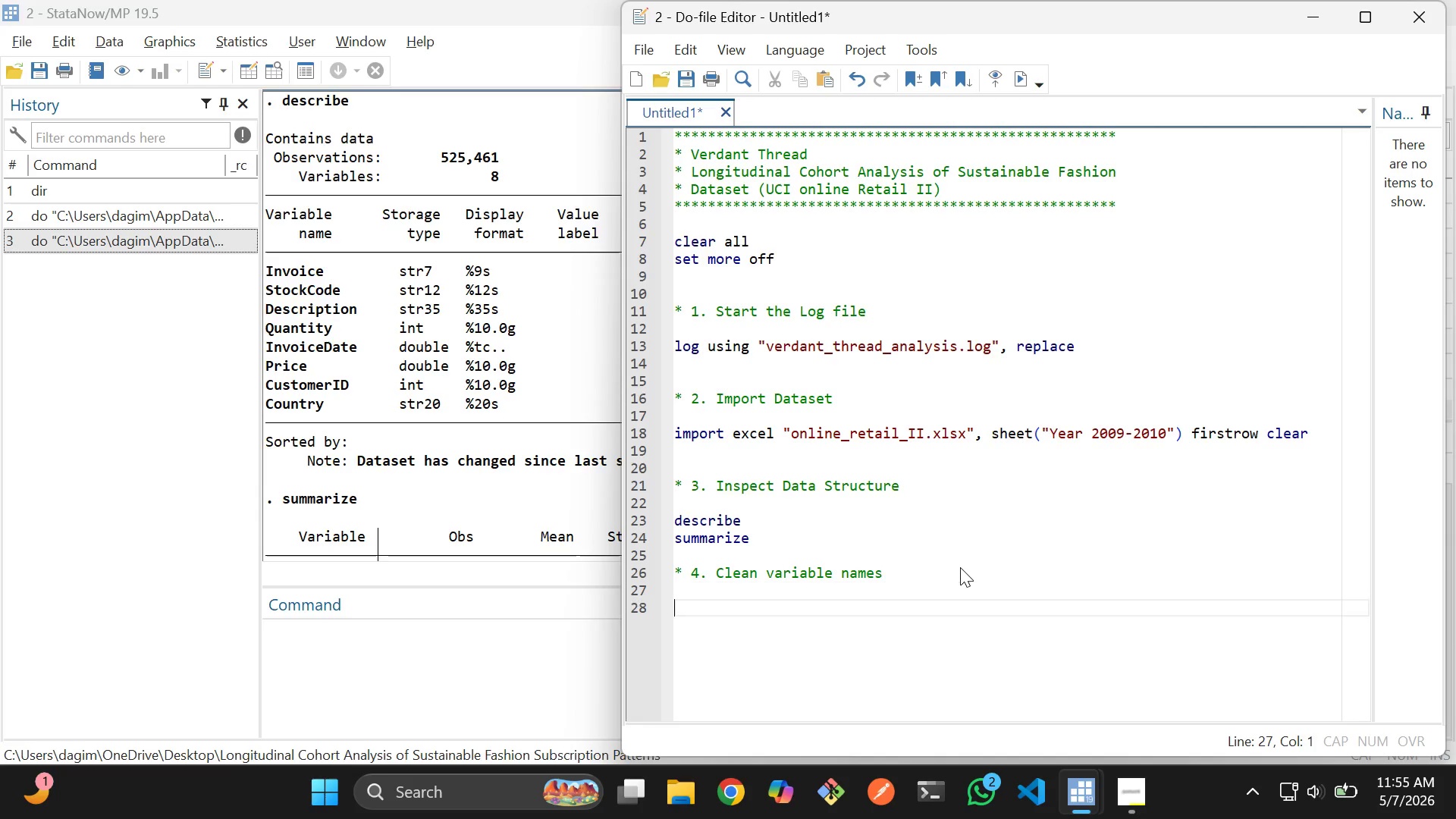 
key(Enter)
 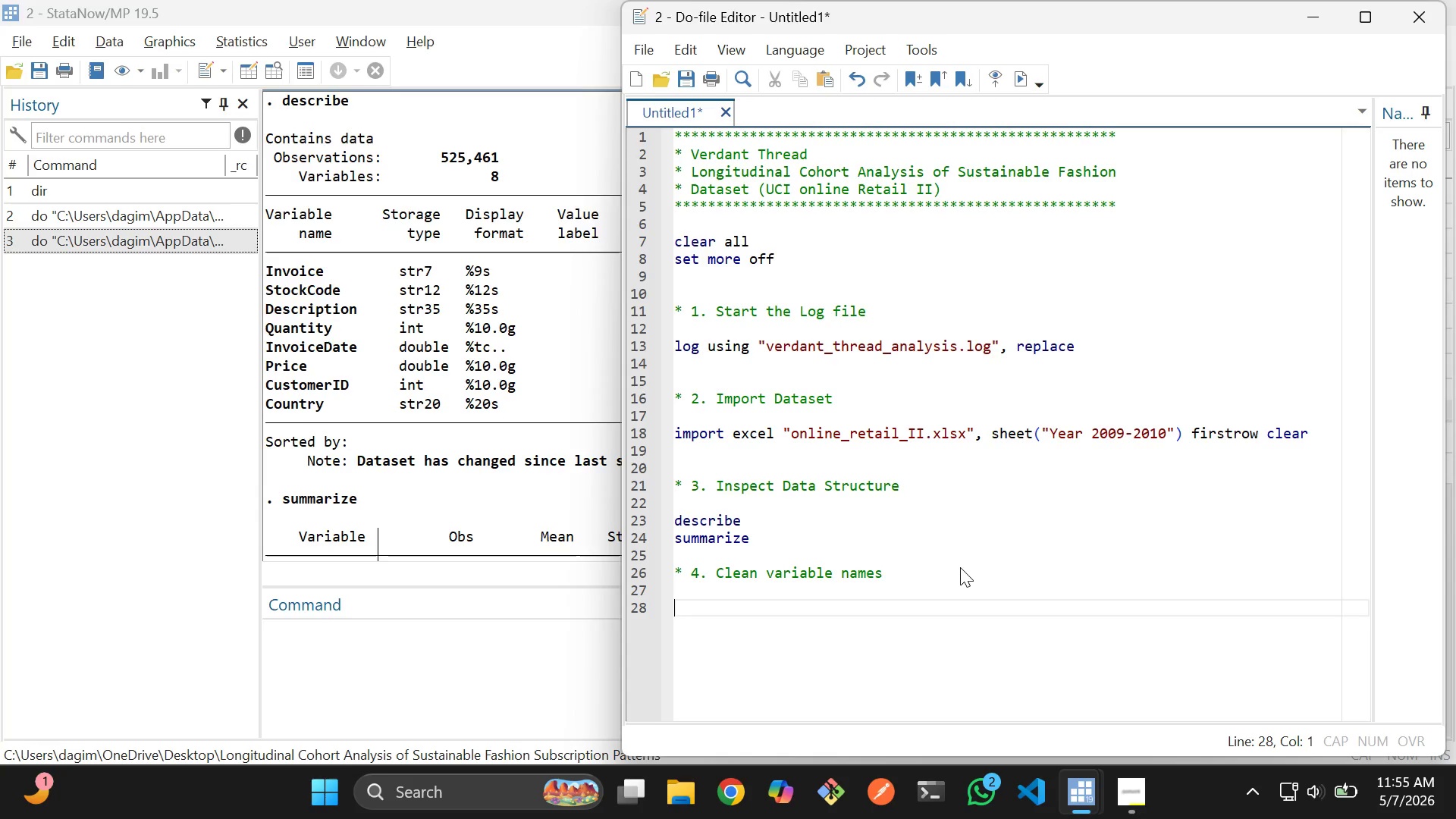 
key(Alt+AltLeft)
 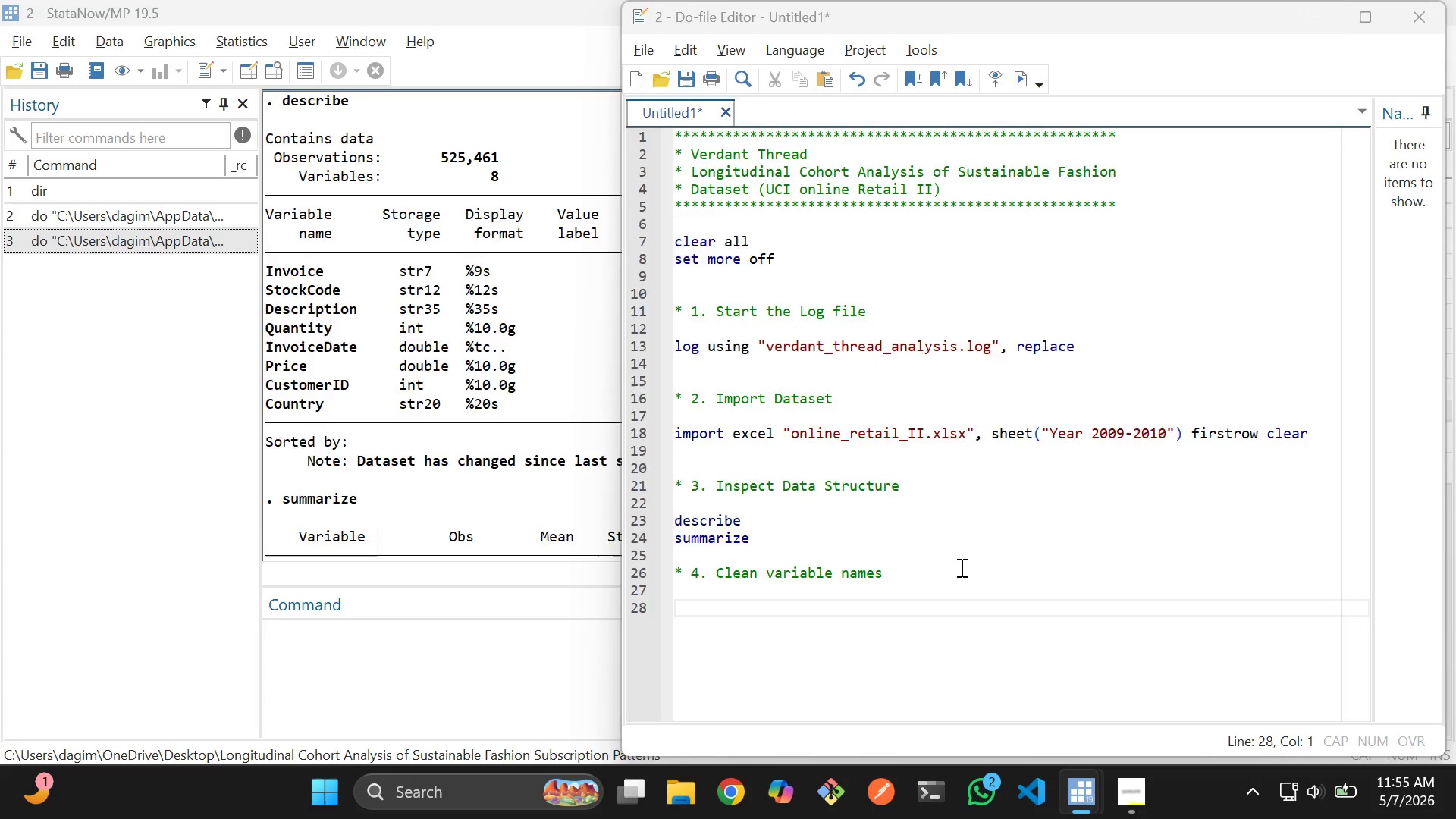 
key(Alt+Tab)
 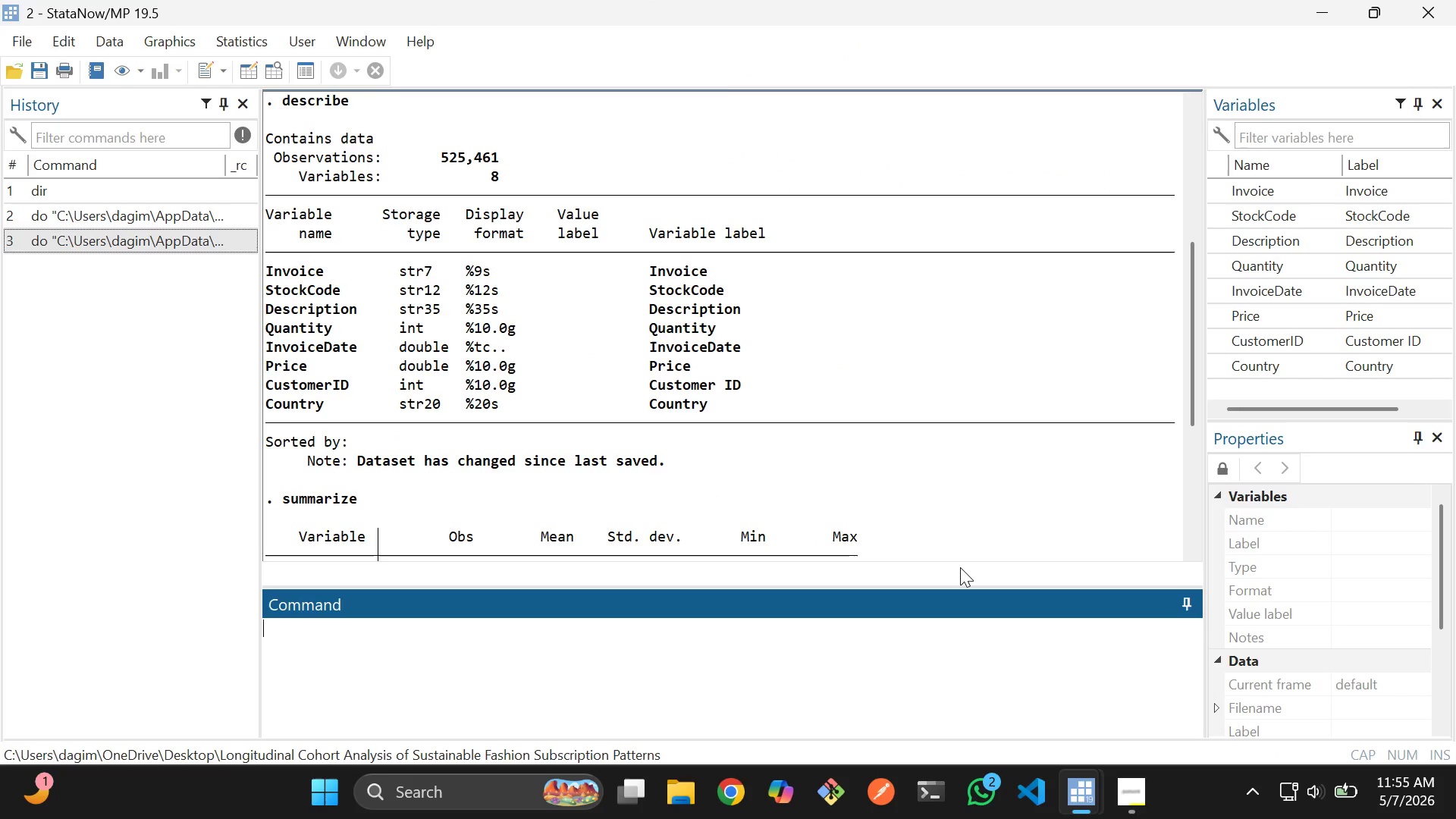 
key(Alt+AltLeft)
 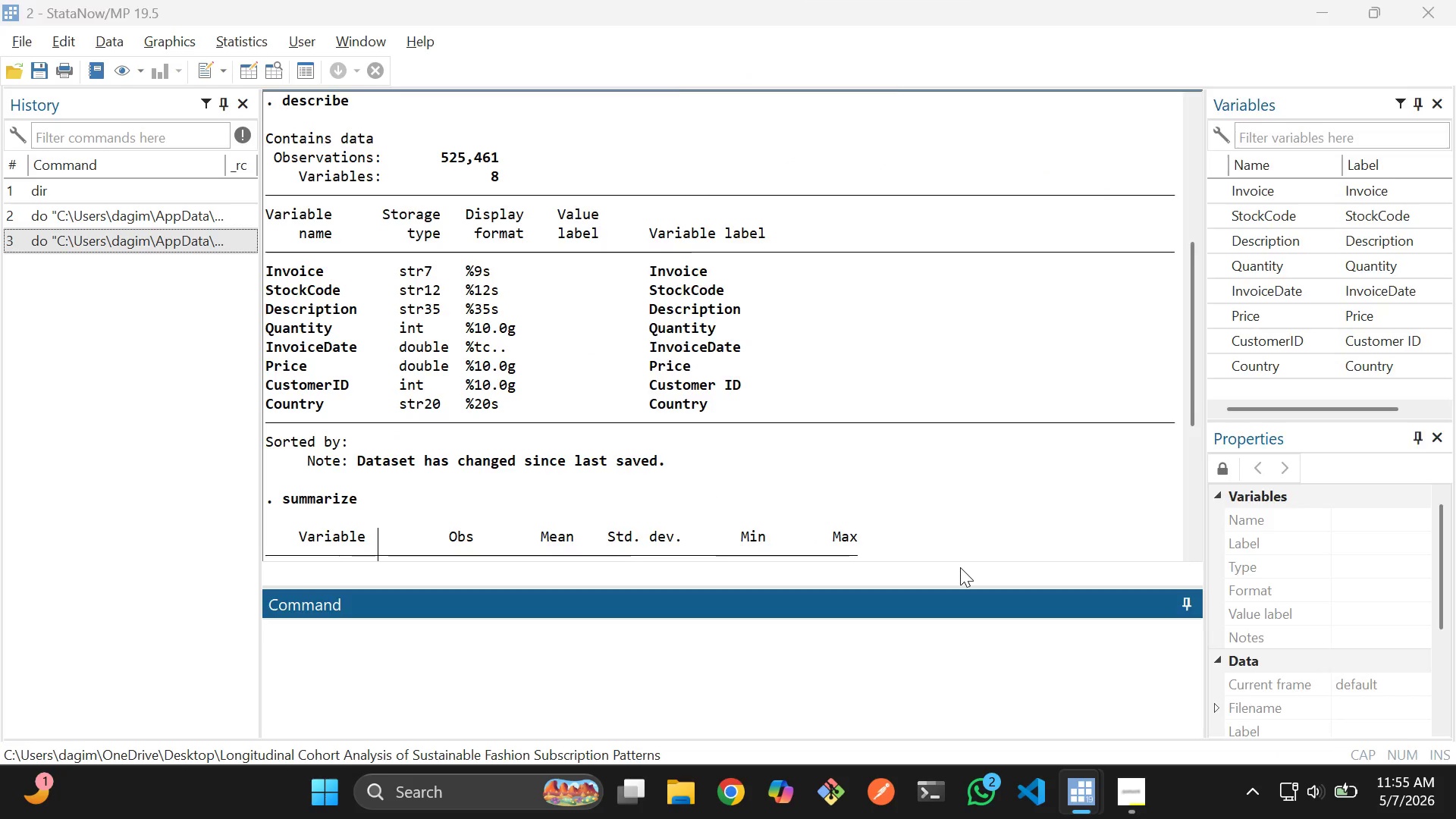 
key(Alt+Tab)
 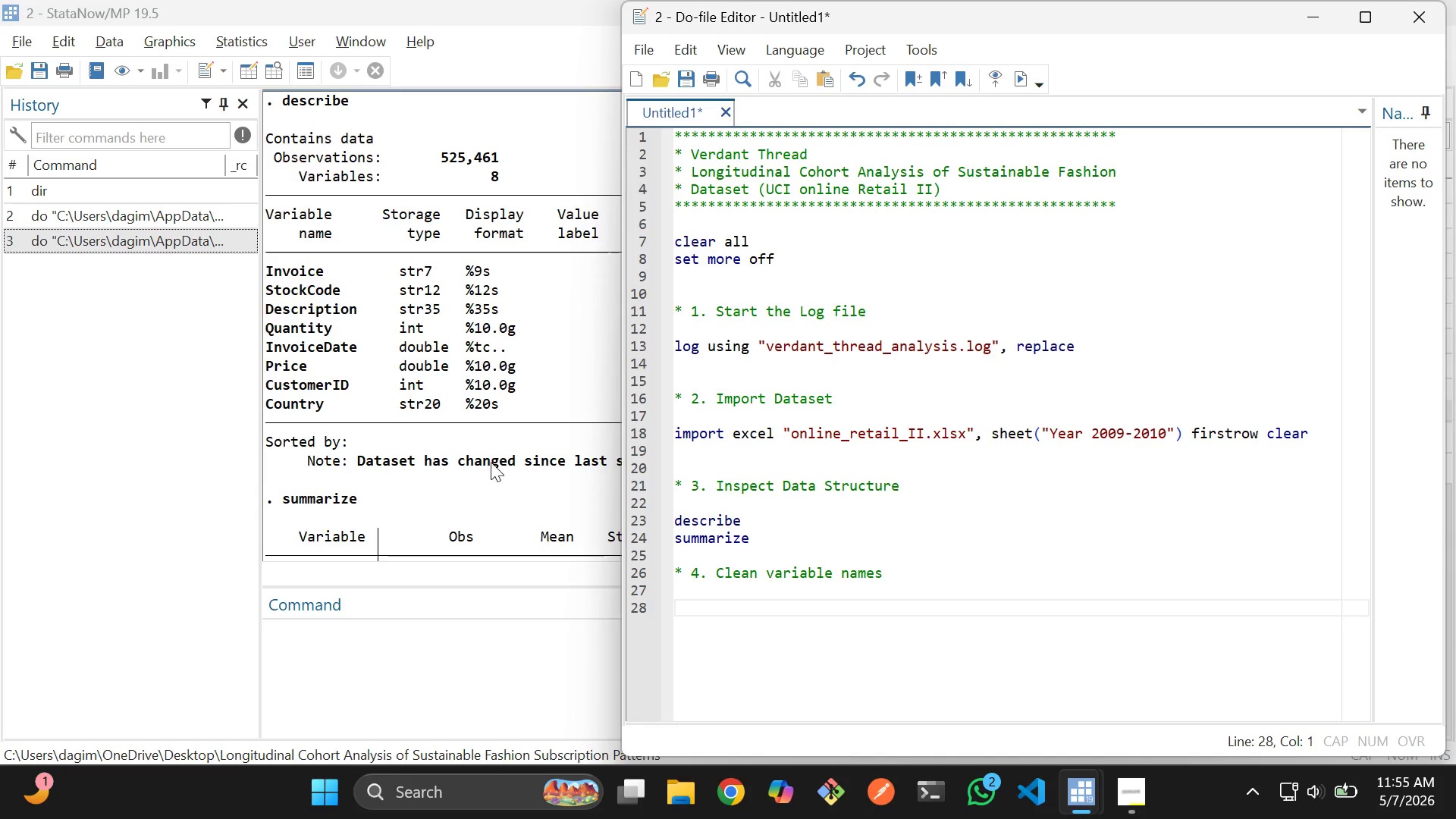 
wait(14.61)
 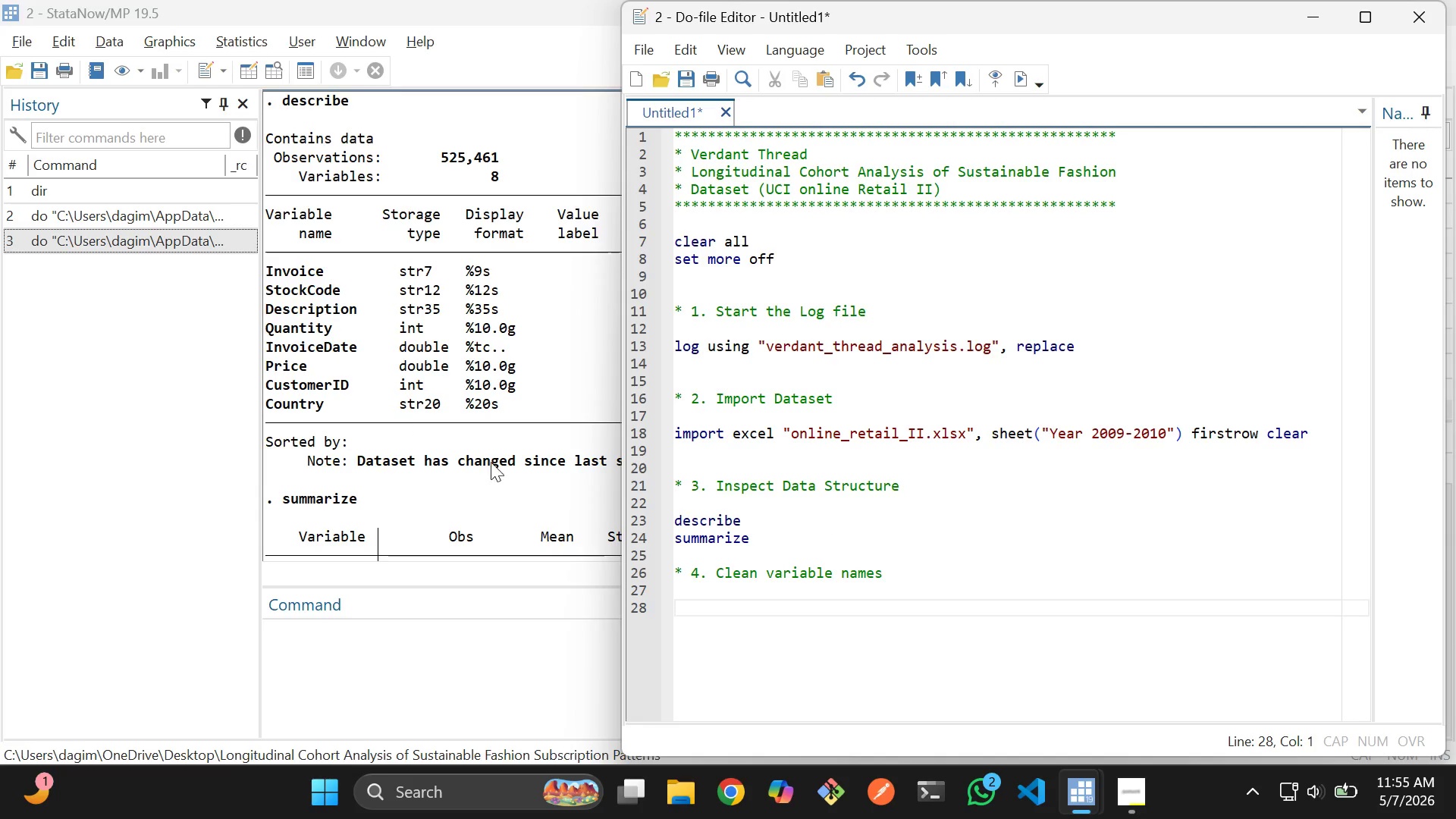 
type(renm)
key(Backspace)
type(ame Inc)
key(Backspace)
type(v)
key(Tab)
type( invoice)
 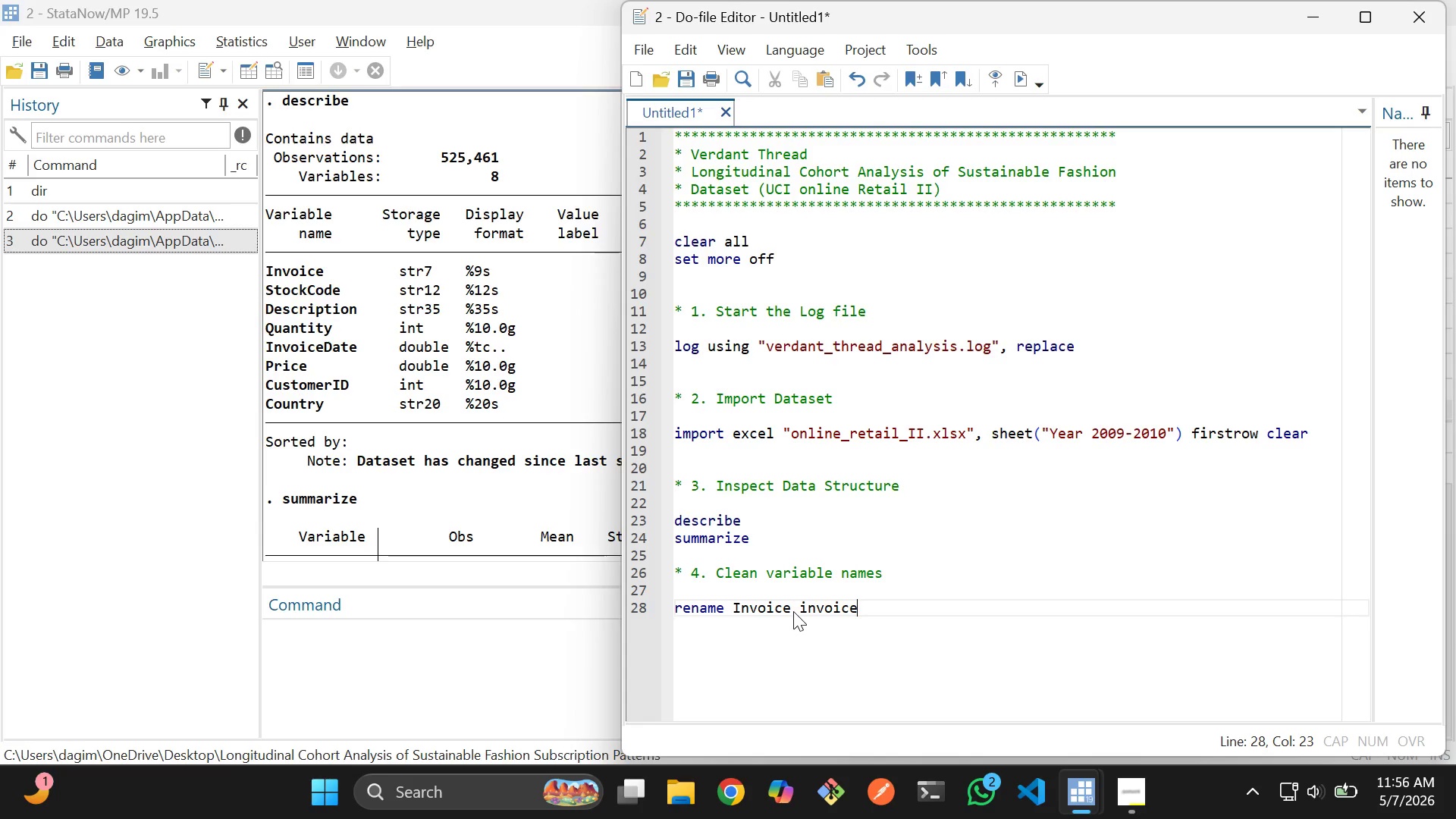 
key(Enter)
 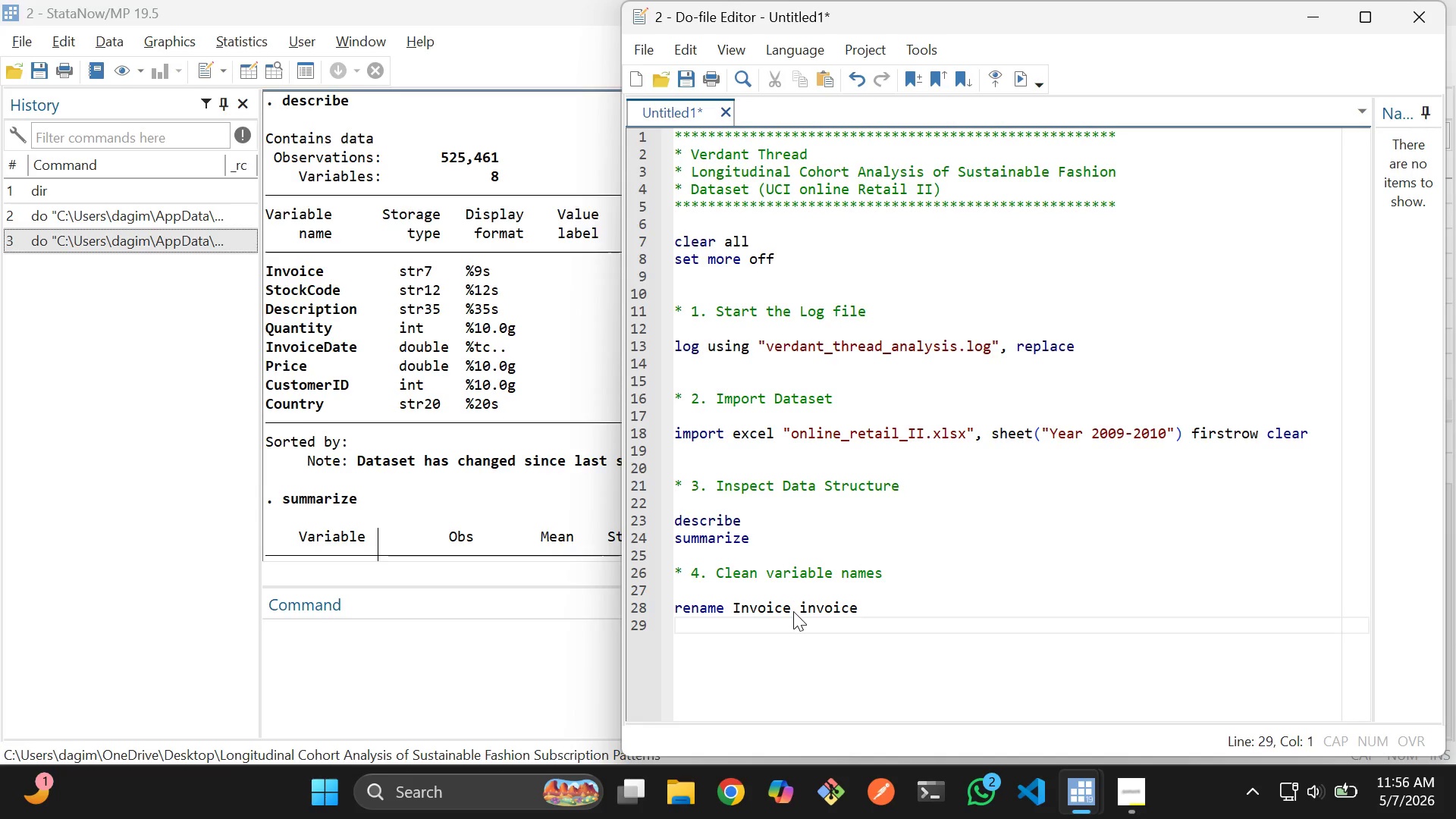 
type(rename Sto)
 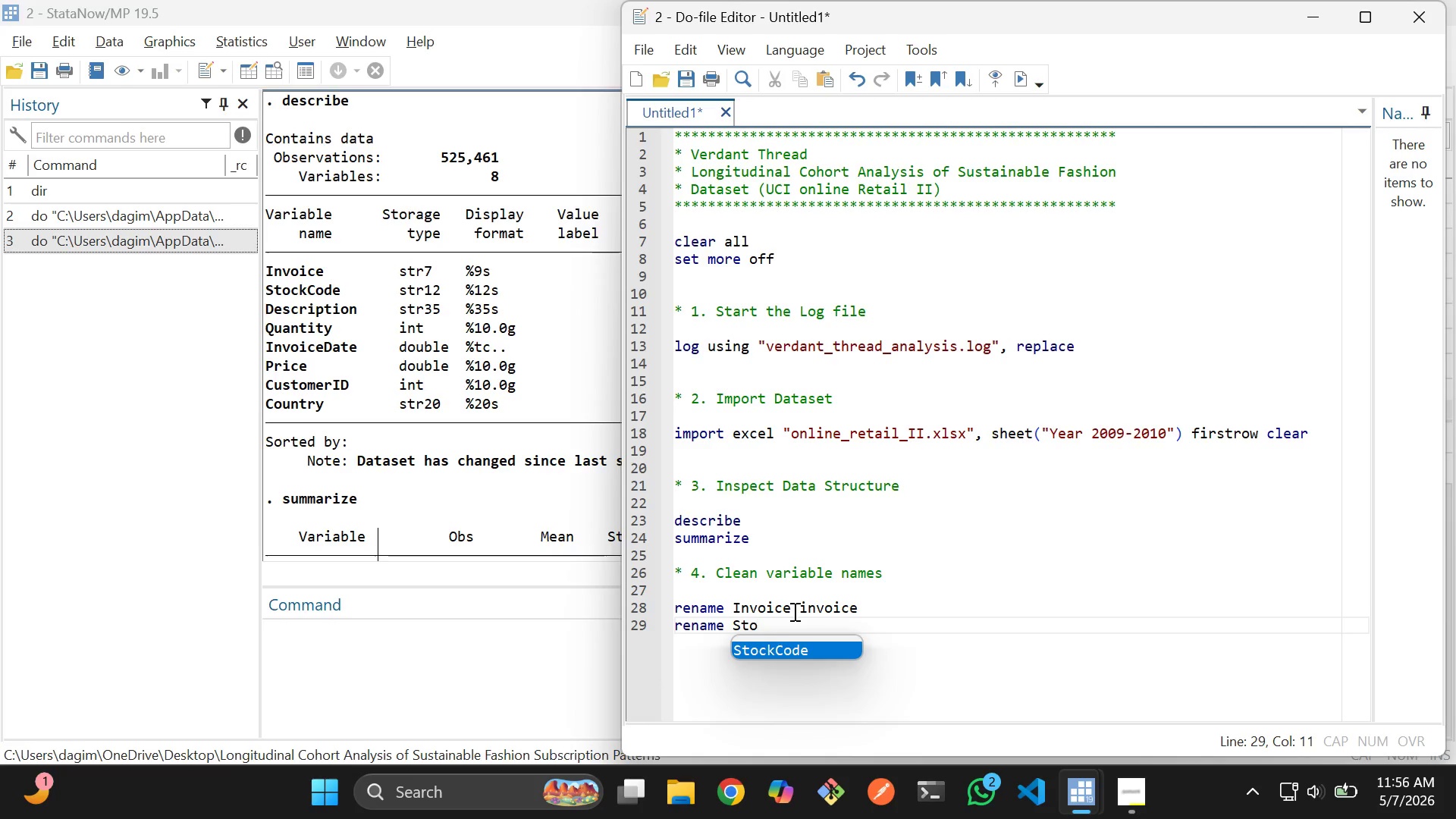 
key(Enter)
 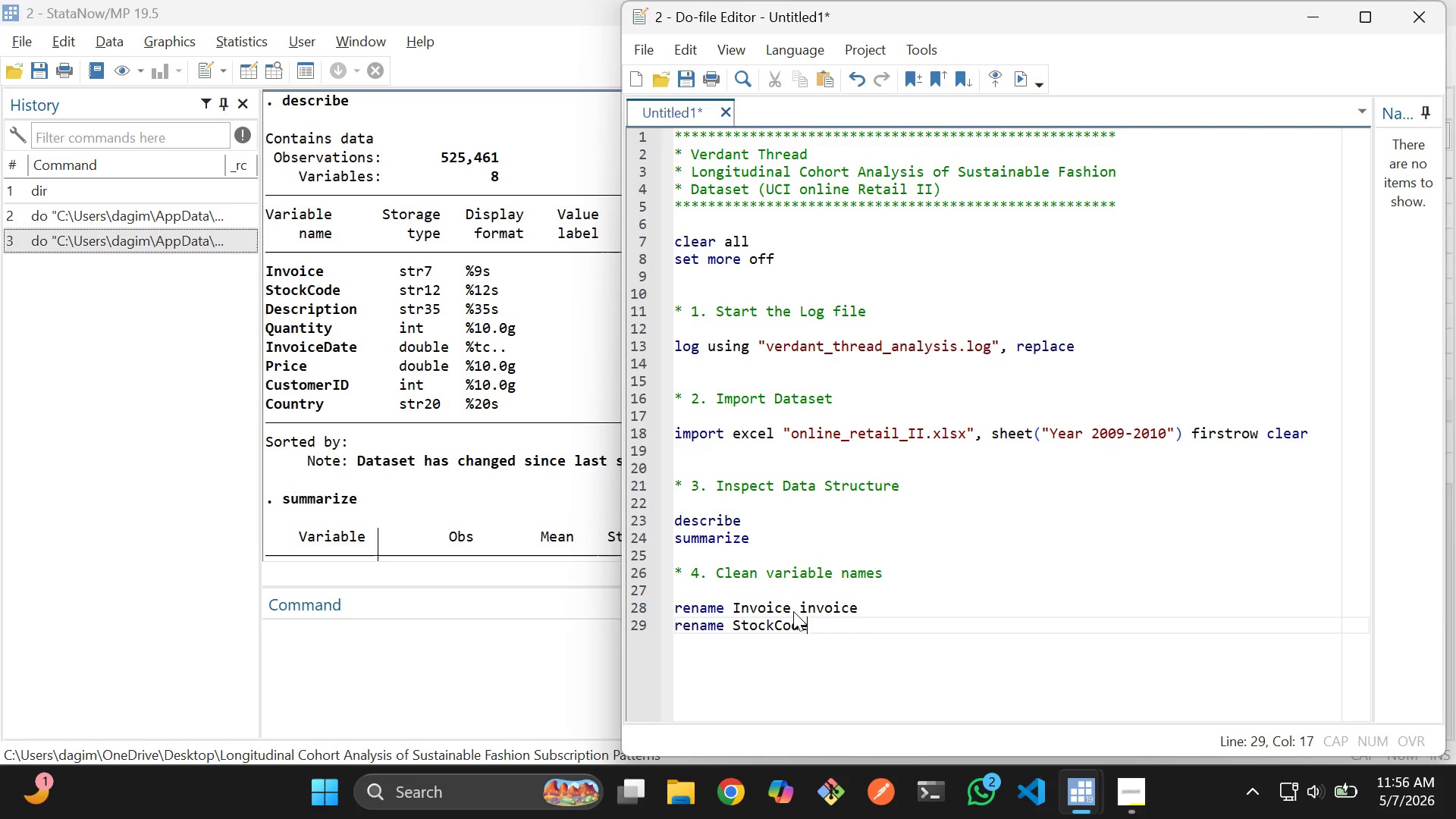 
type( stockcode)
 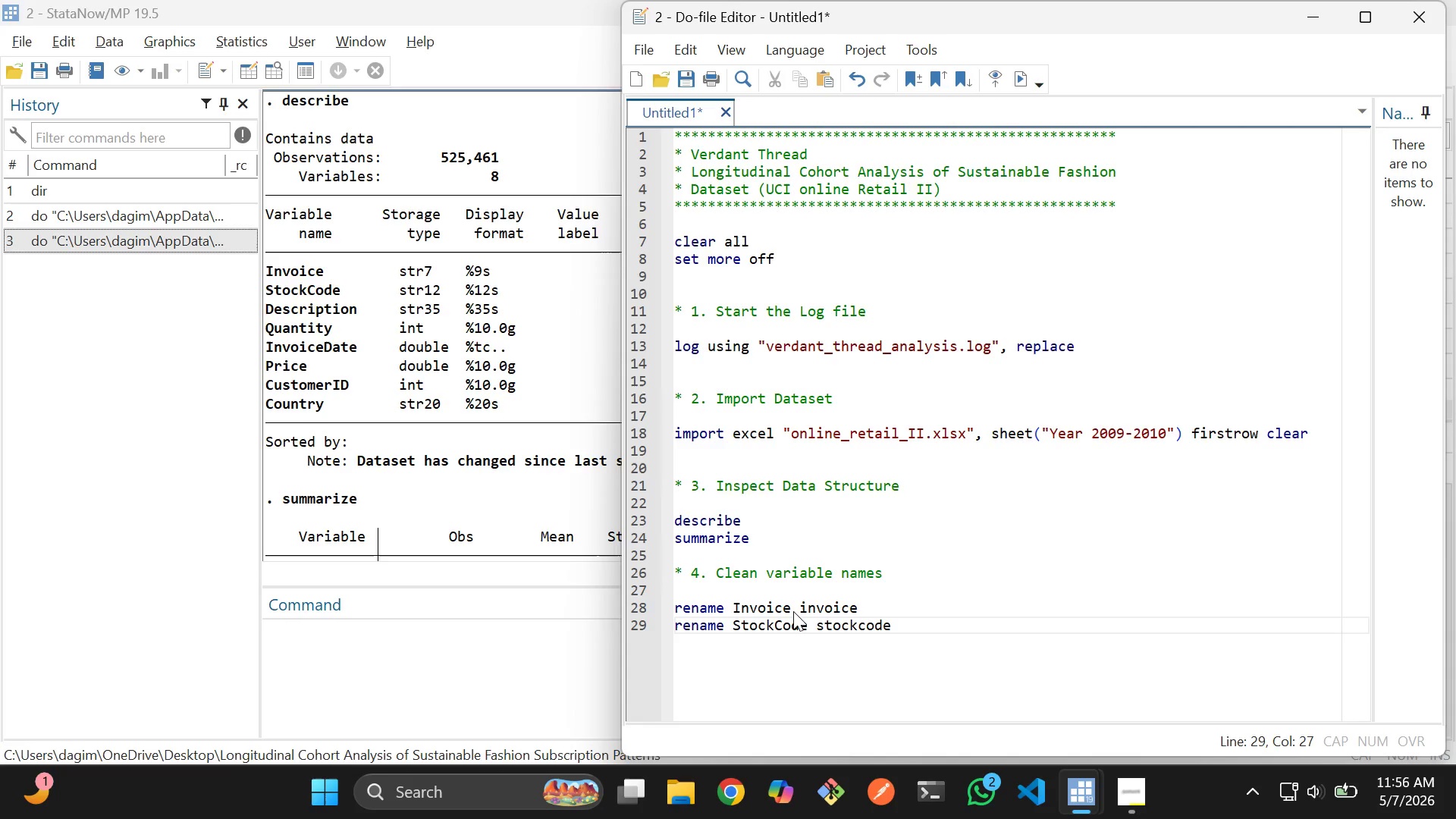 
key(Enter)
 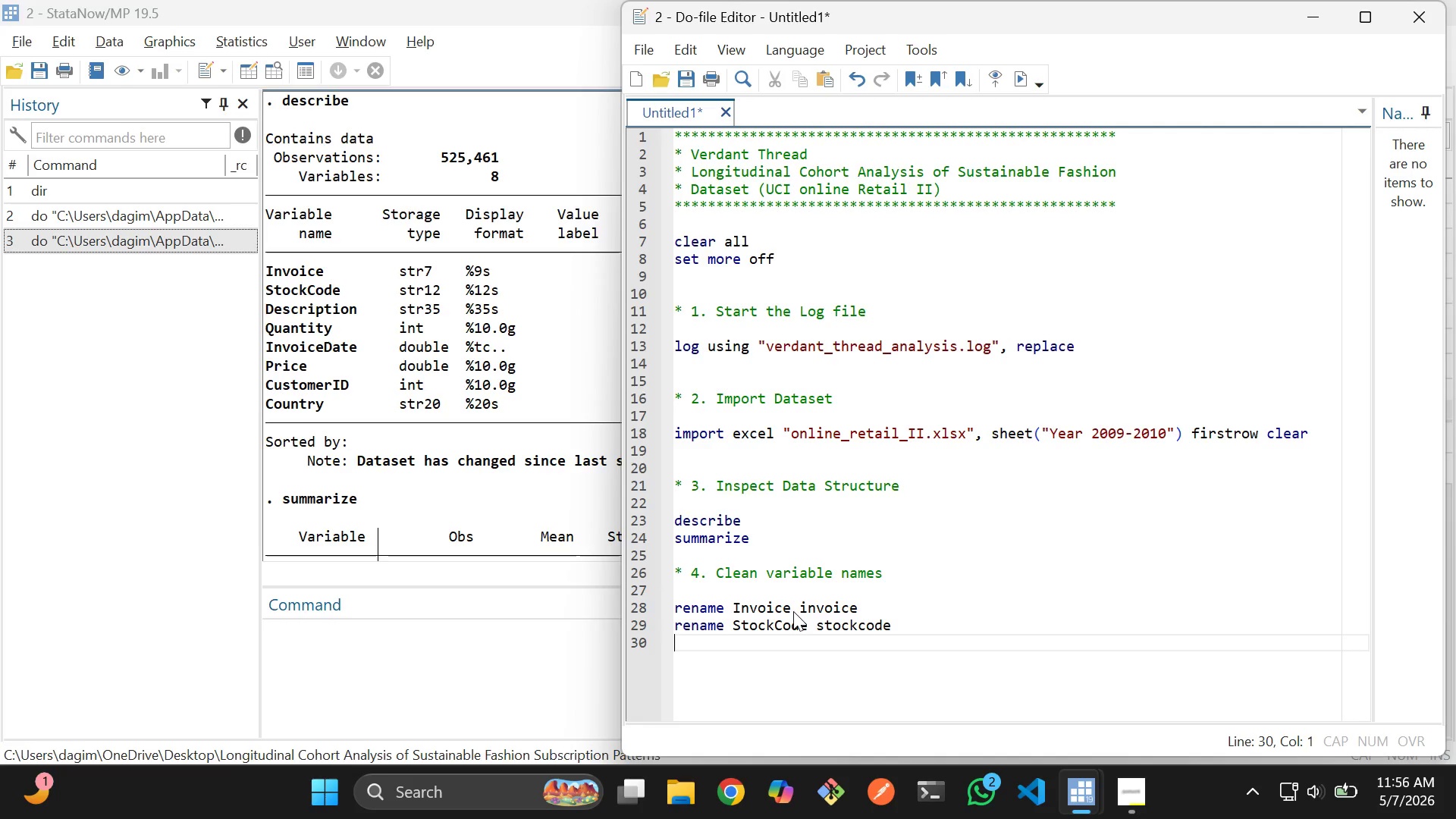 
type(rename de)
key(Backspace)
key(Backspace)
type(Des)
 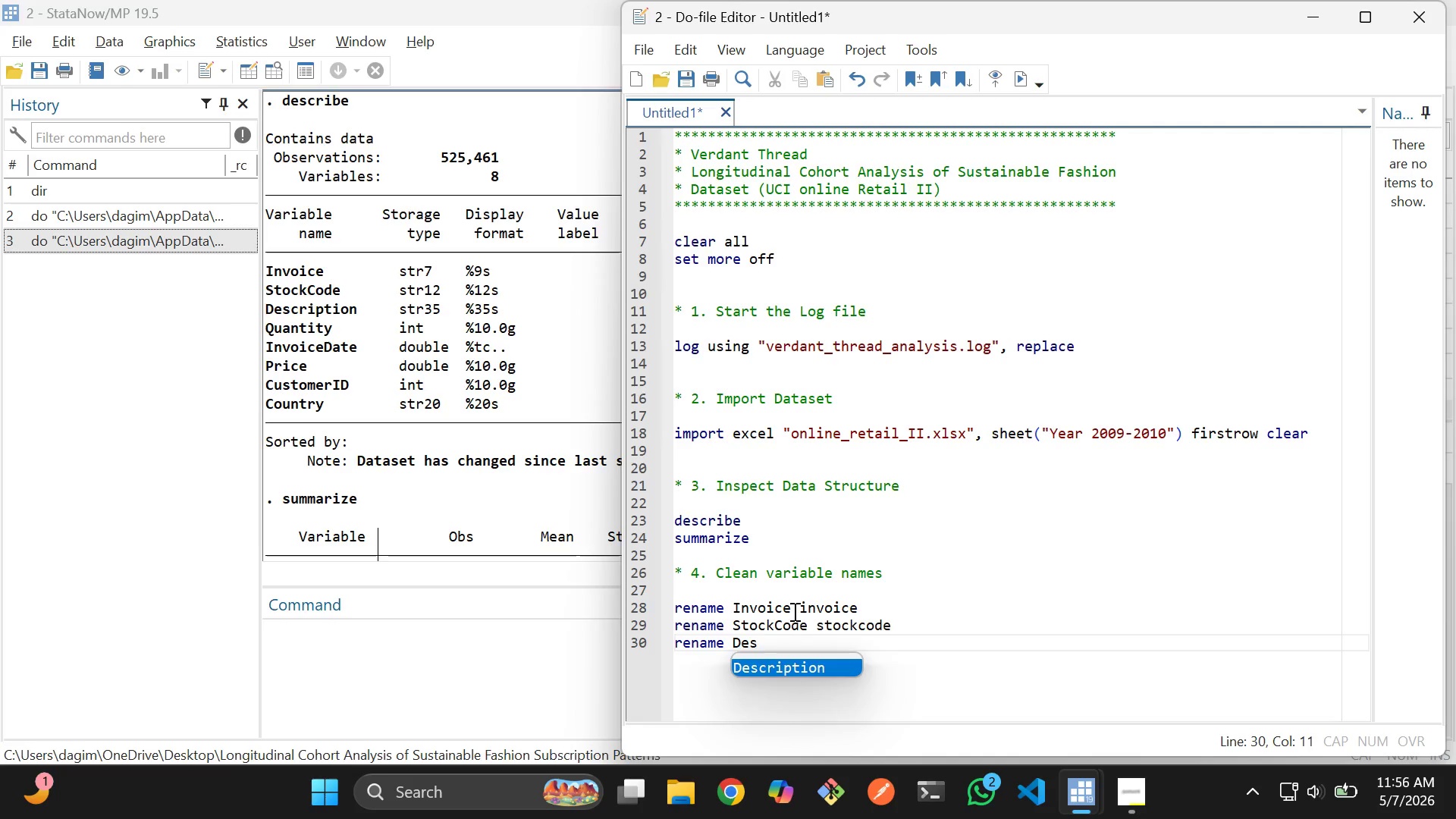 
key(Enter)
 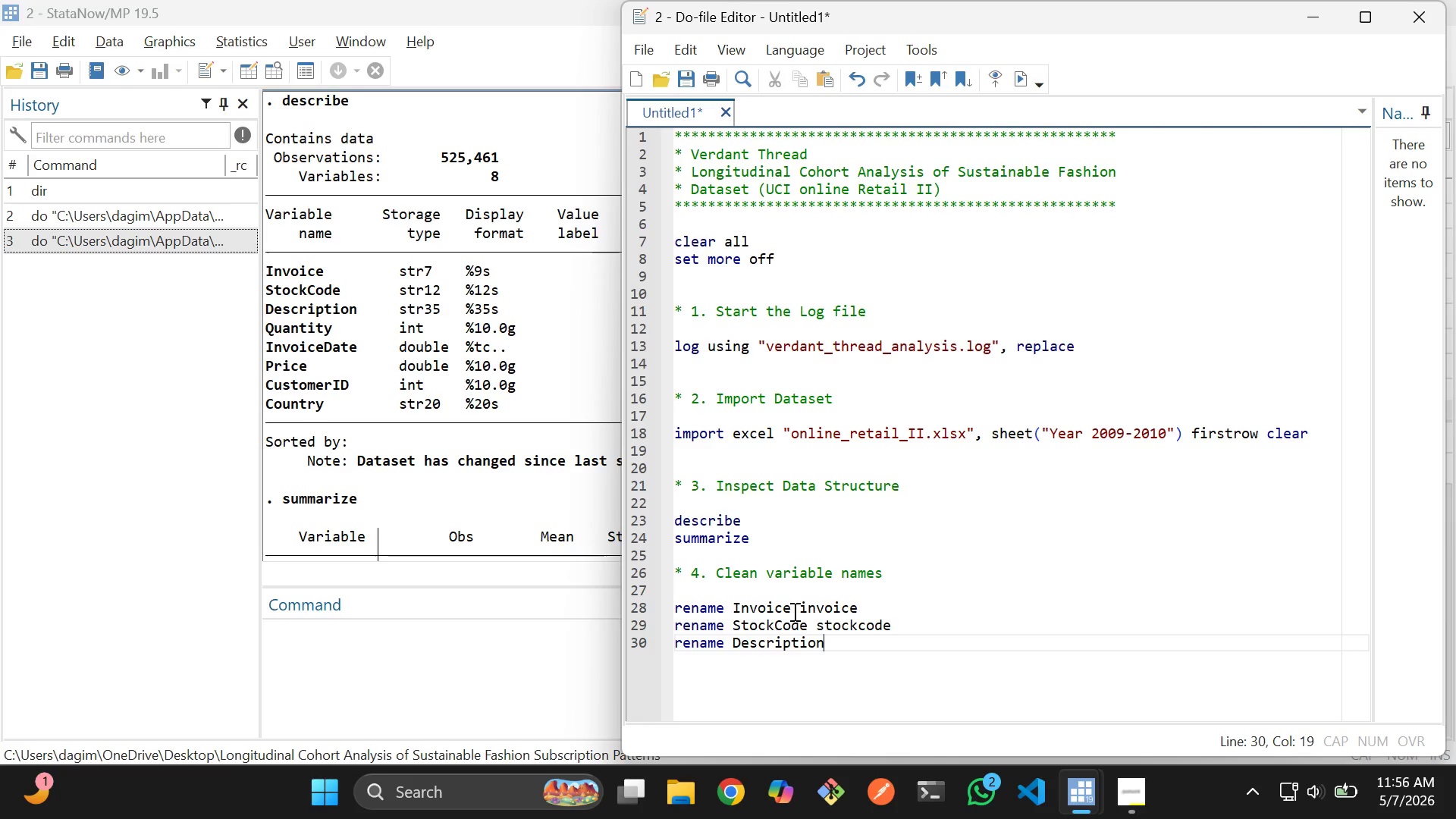 
type( descripi)
key(Backspace)
type(tion)
 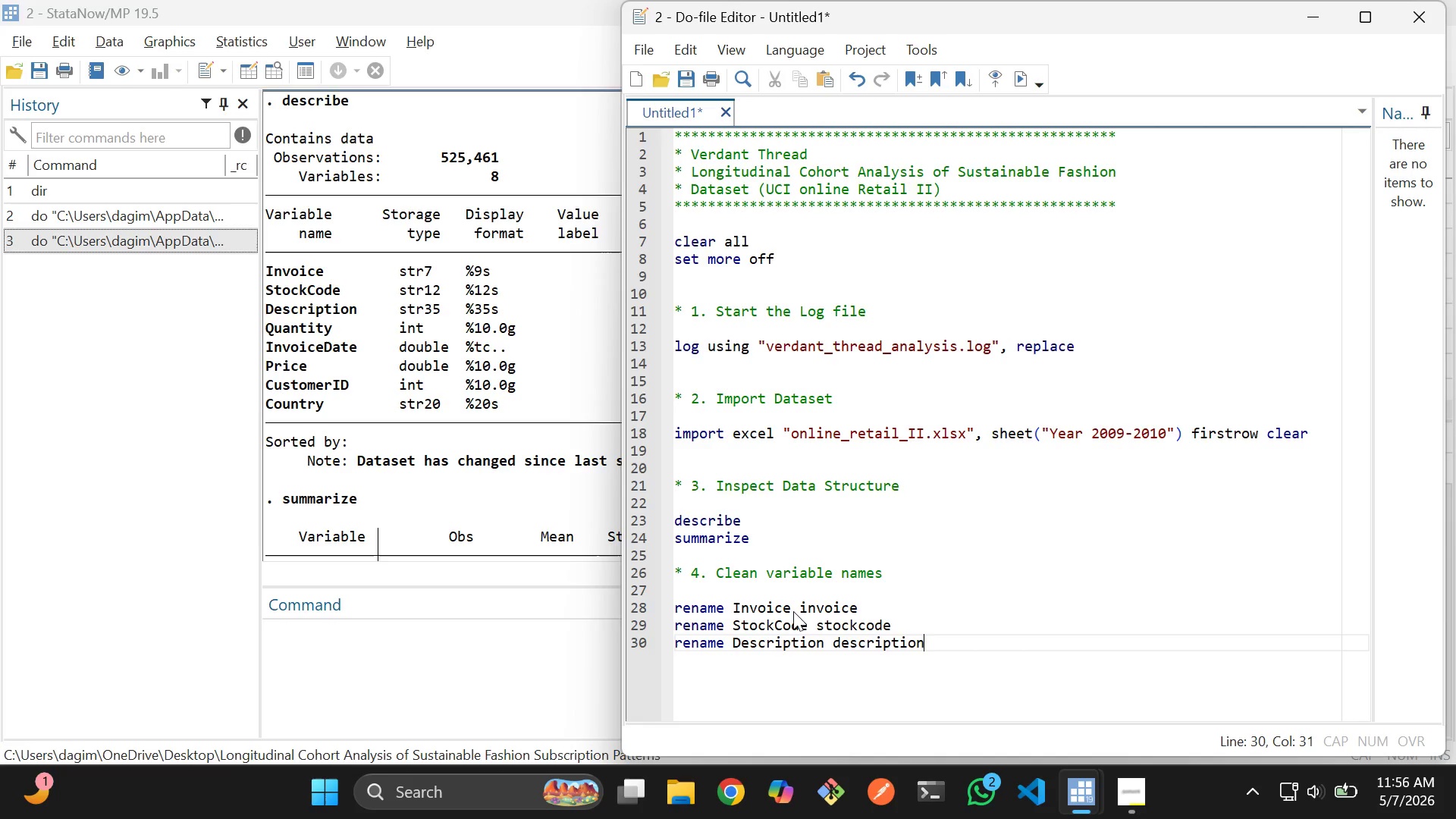 
wait(5.84)
 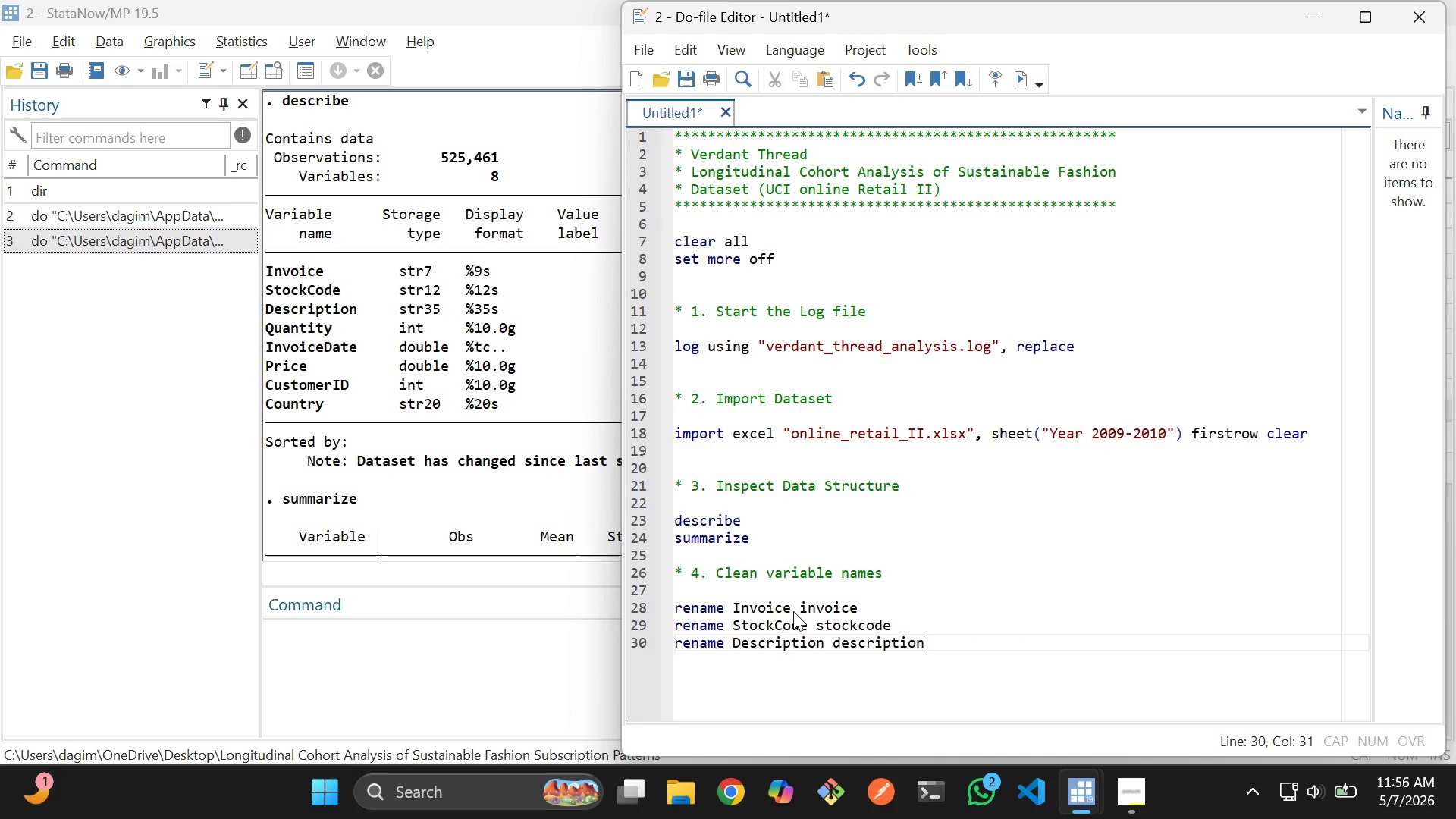 
key(Enter)
 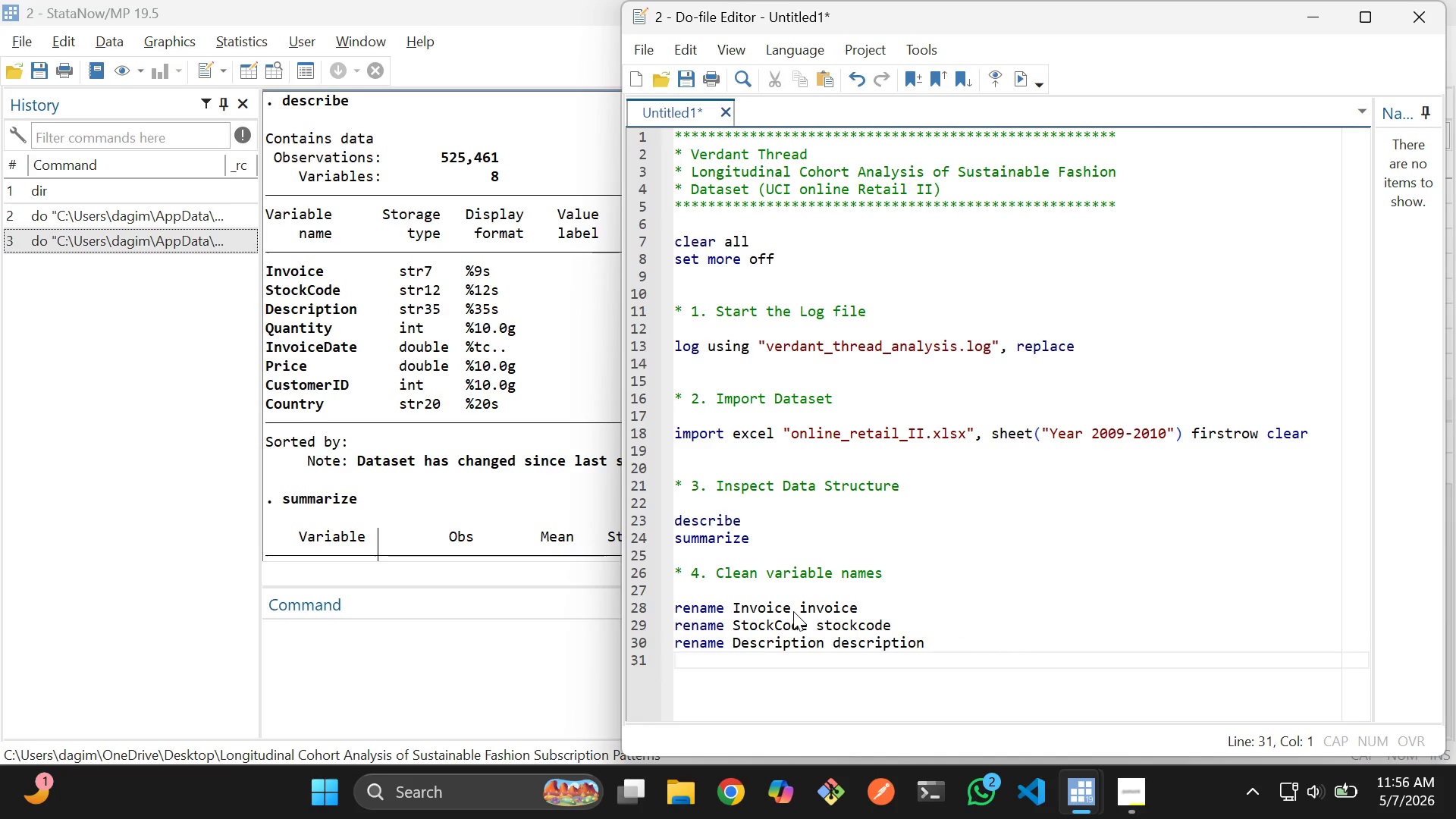 
type(rename Quant)
key(Tab)
type( quantity)
 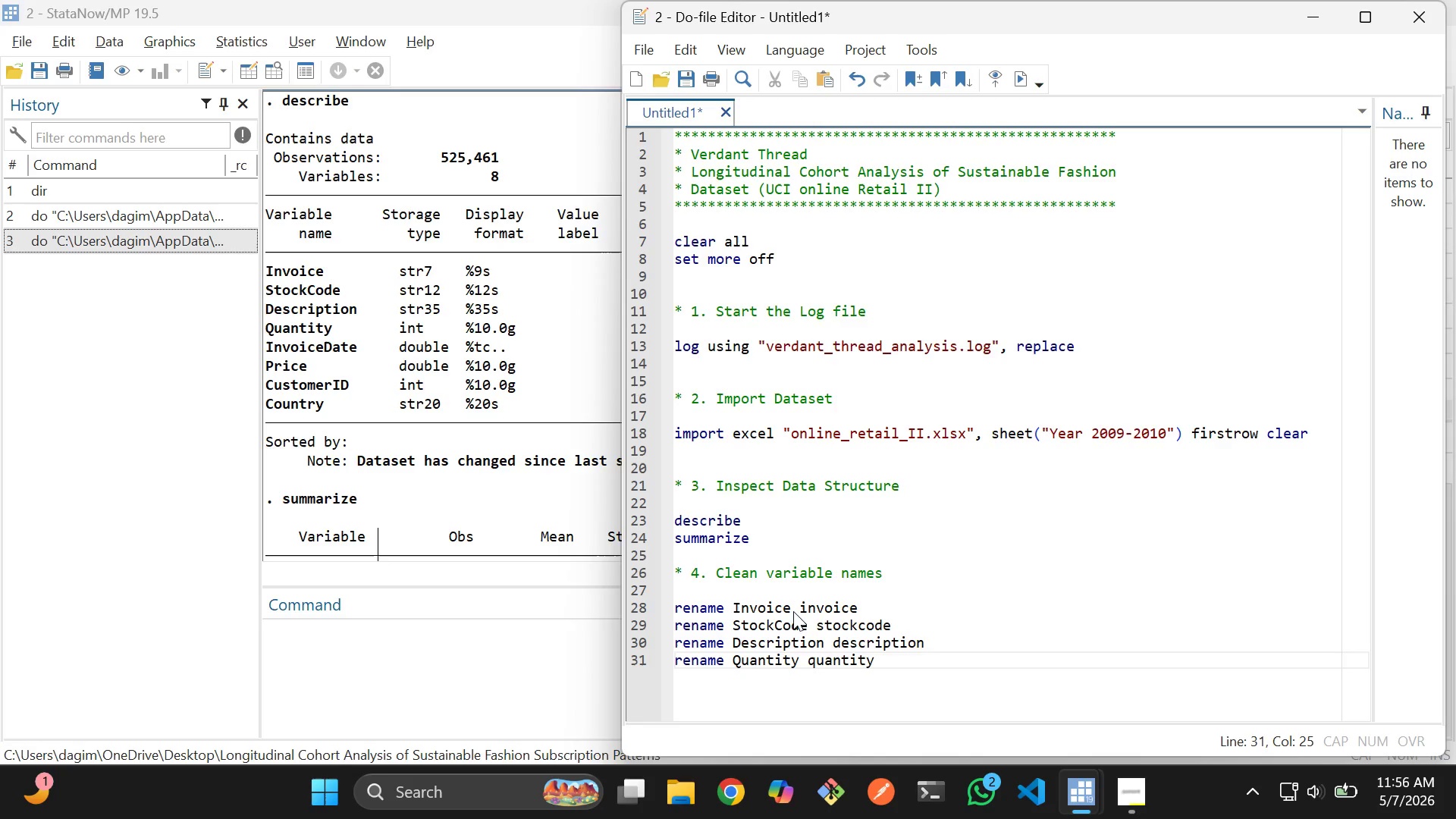 
key(Enter)
 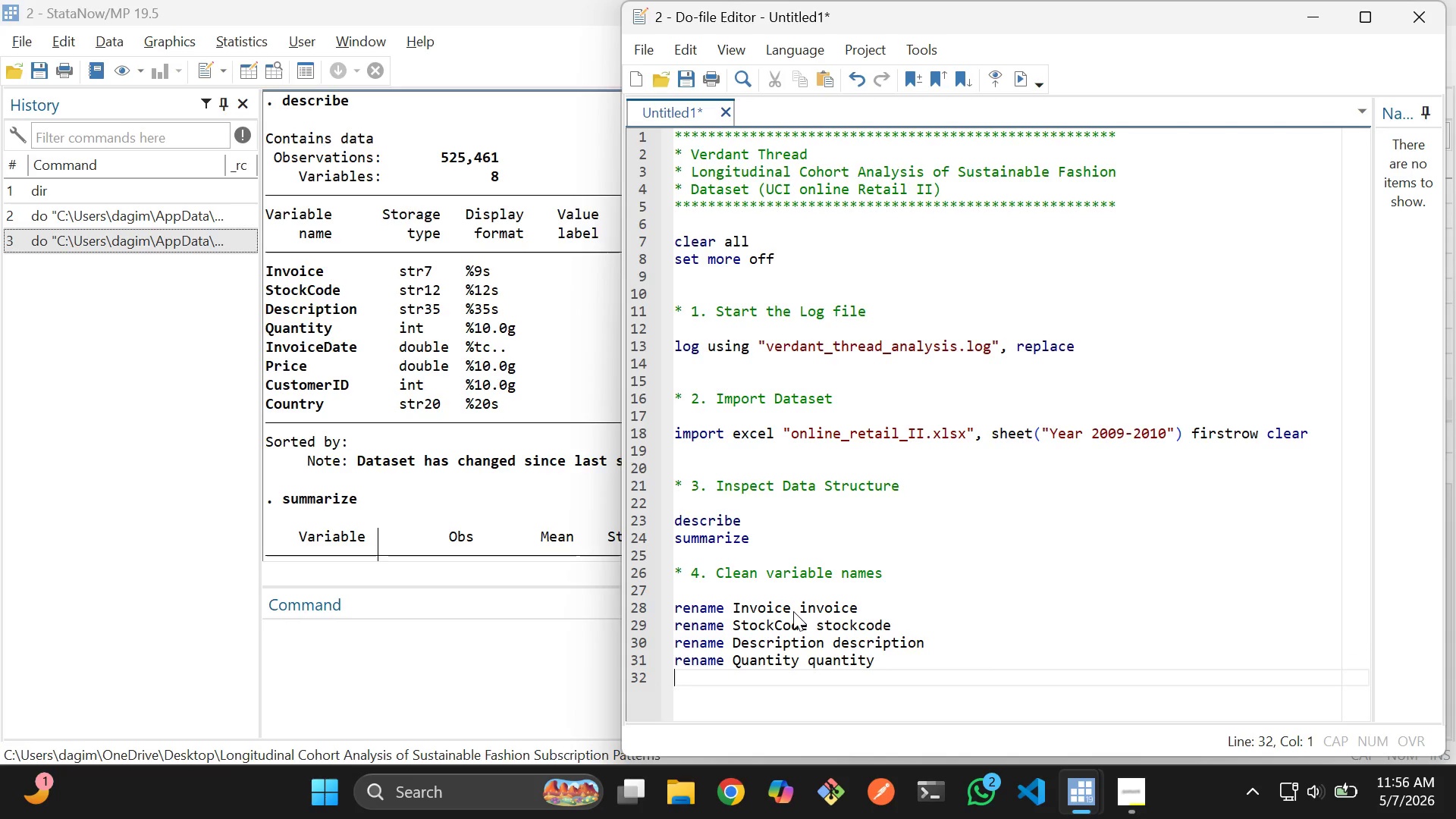 
type(rename Invoice)
 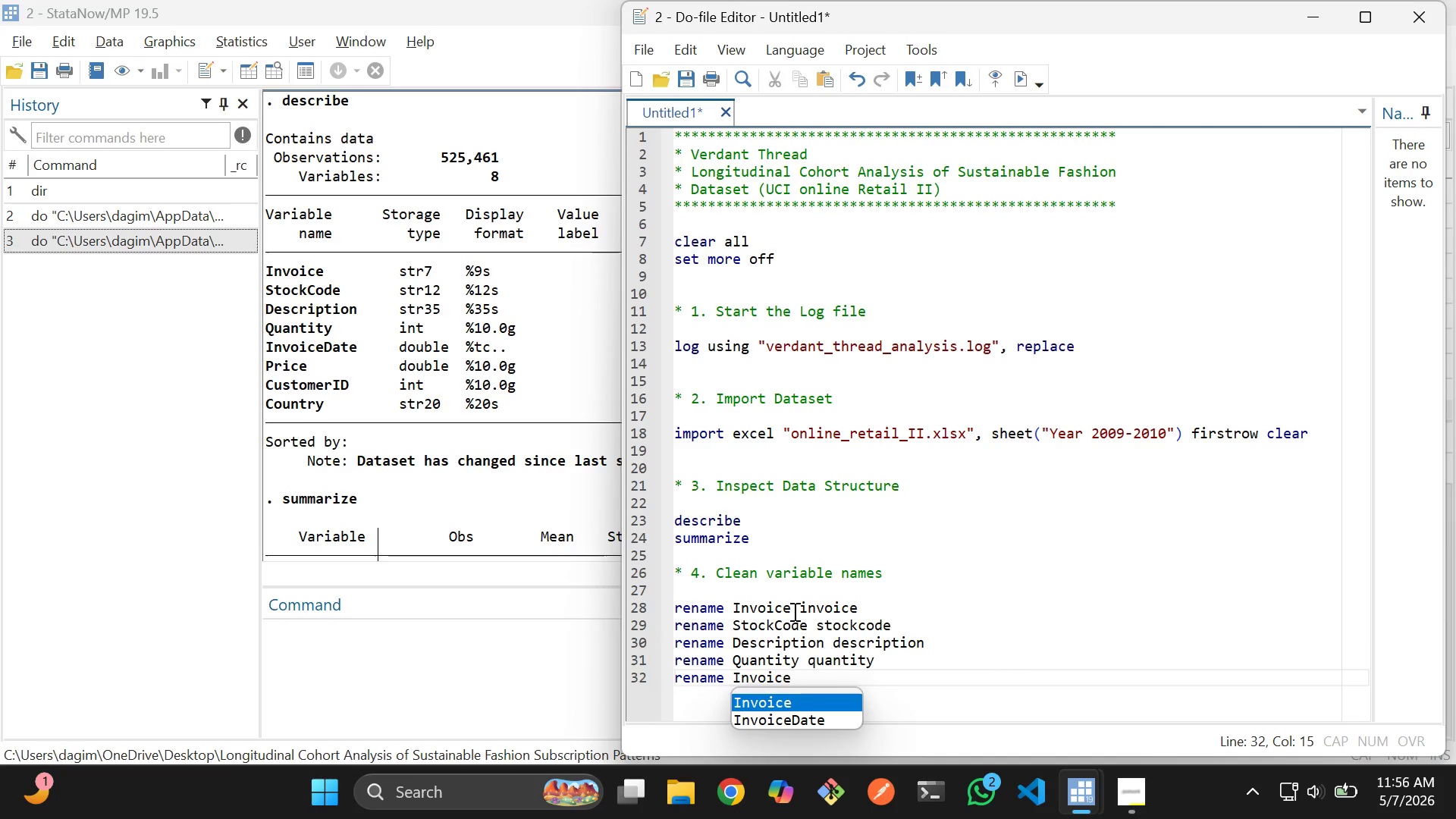 
key(ArrowDown)
 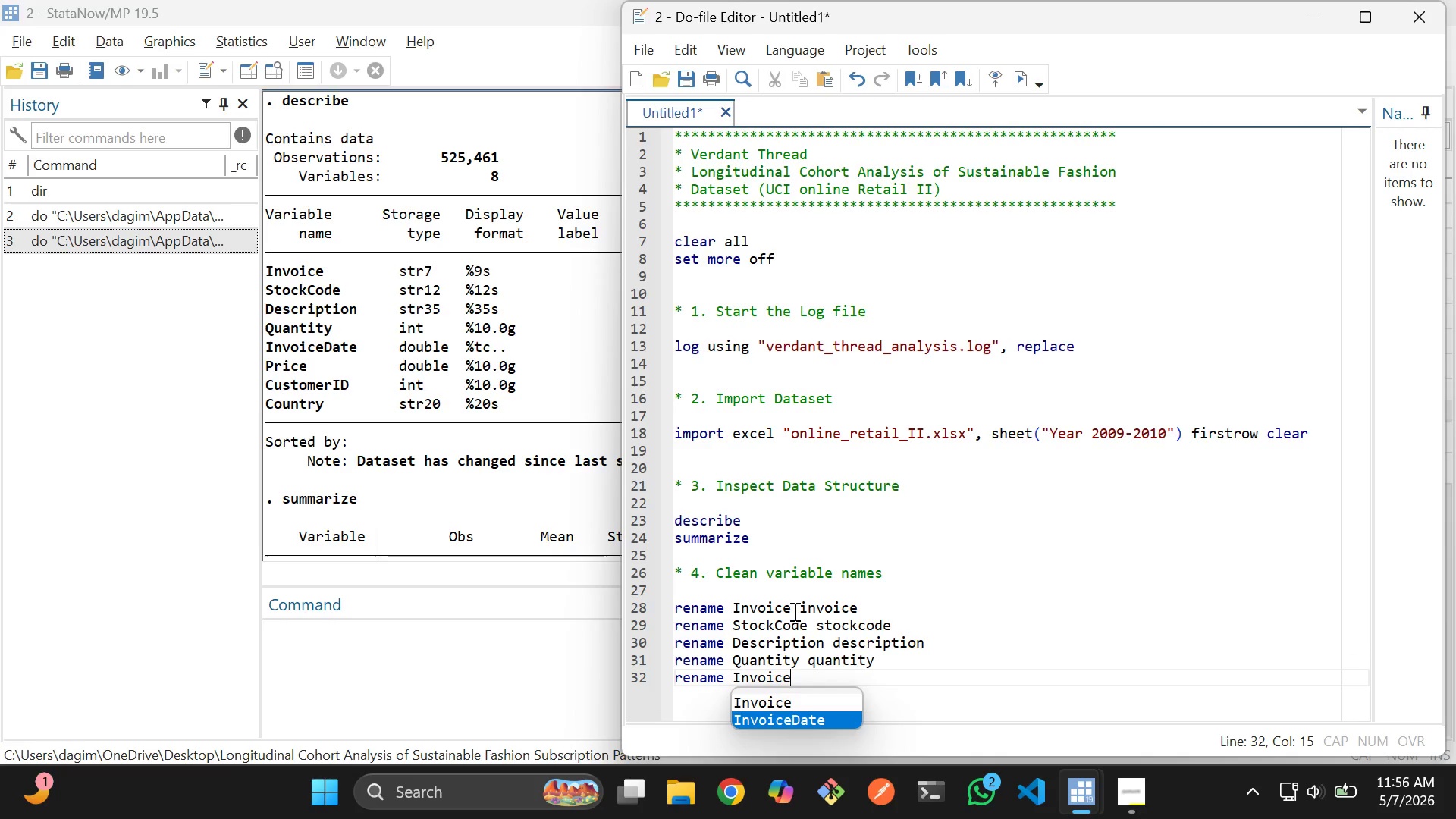 
key(Enter)
 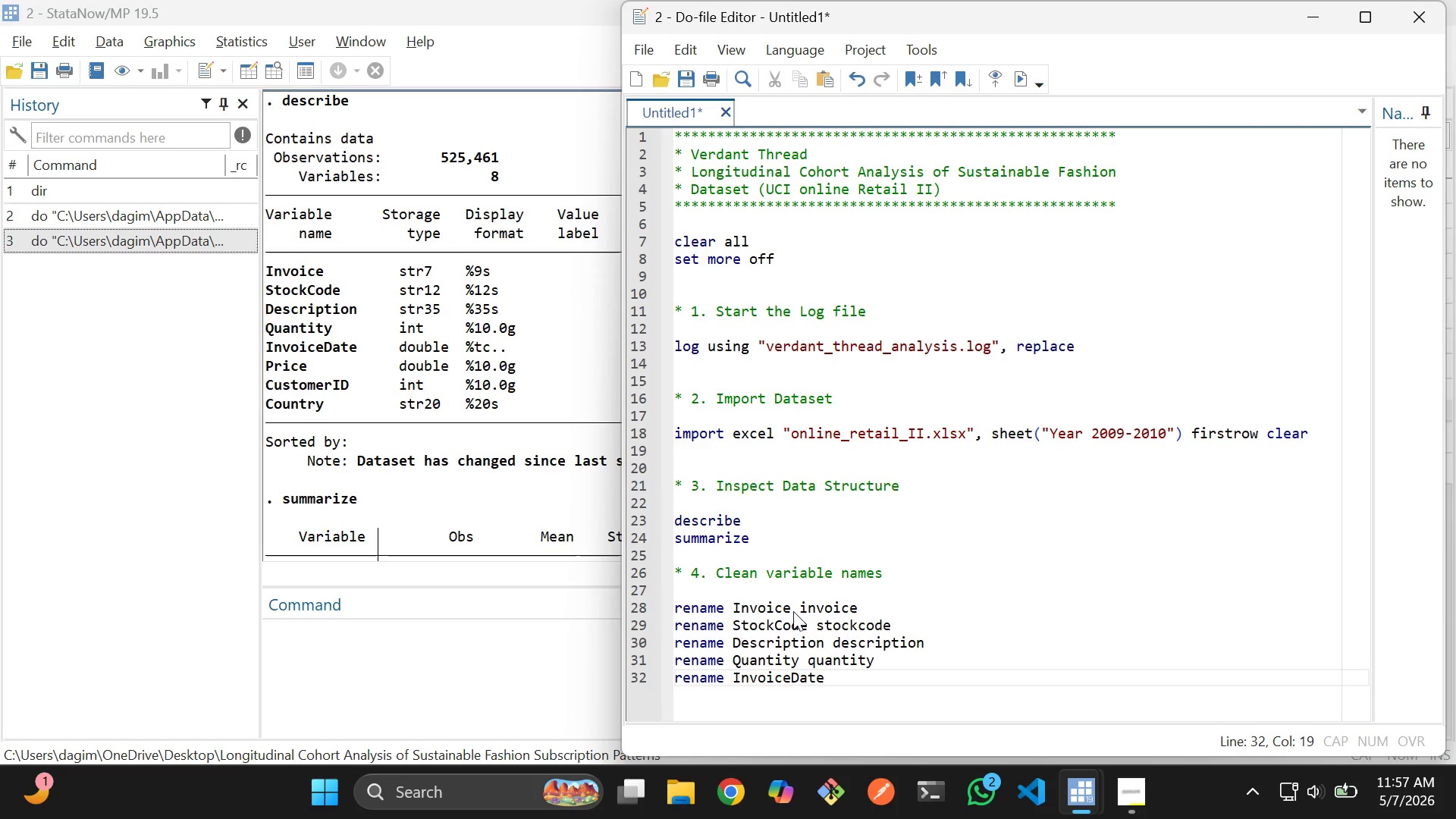 
type( invoicedate)
 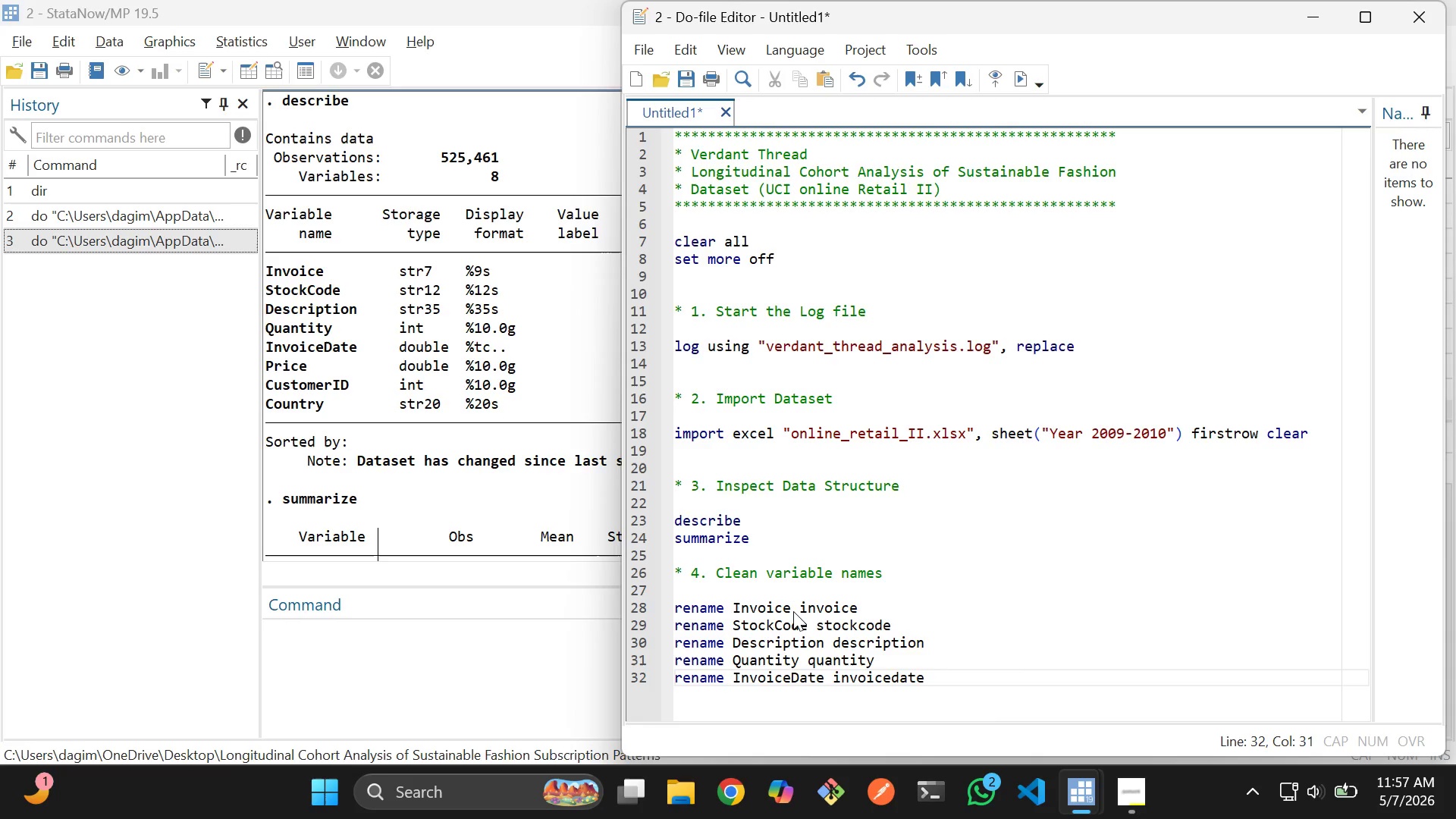 
key(ArrowLeft)
 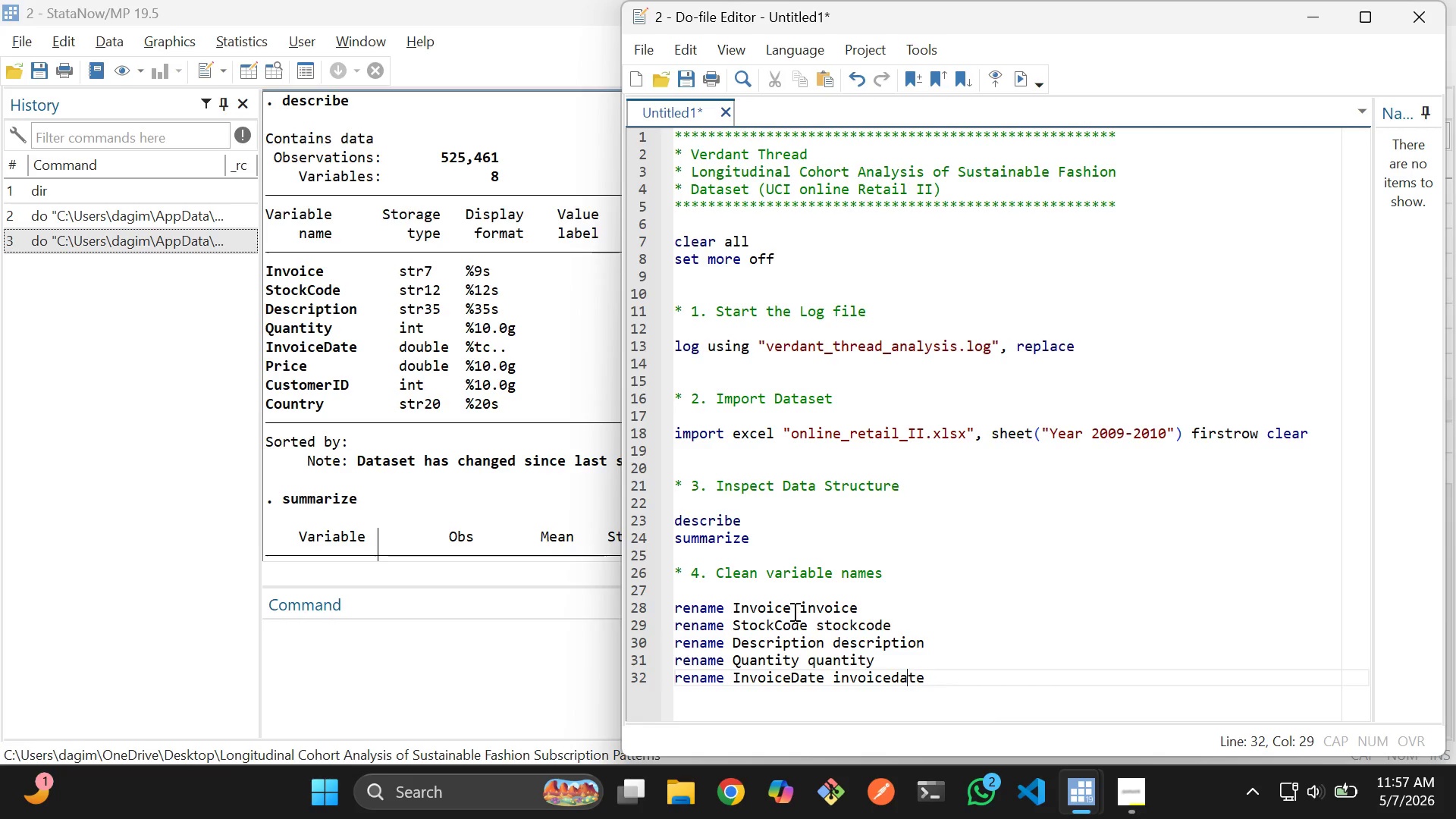 
key(ArrowLeft)
 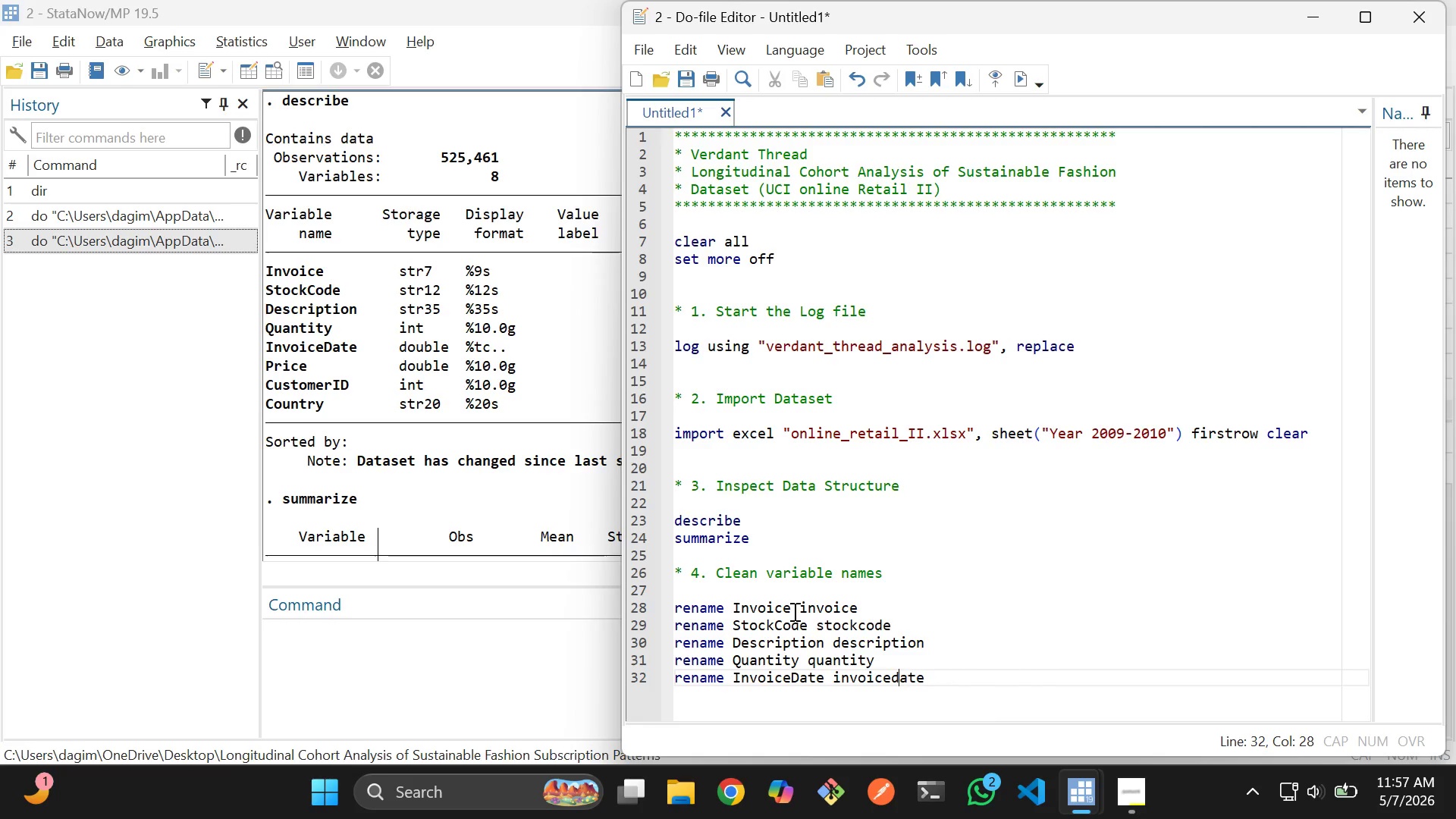 
key(ArrowLeft)
 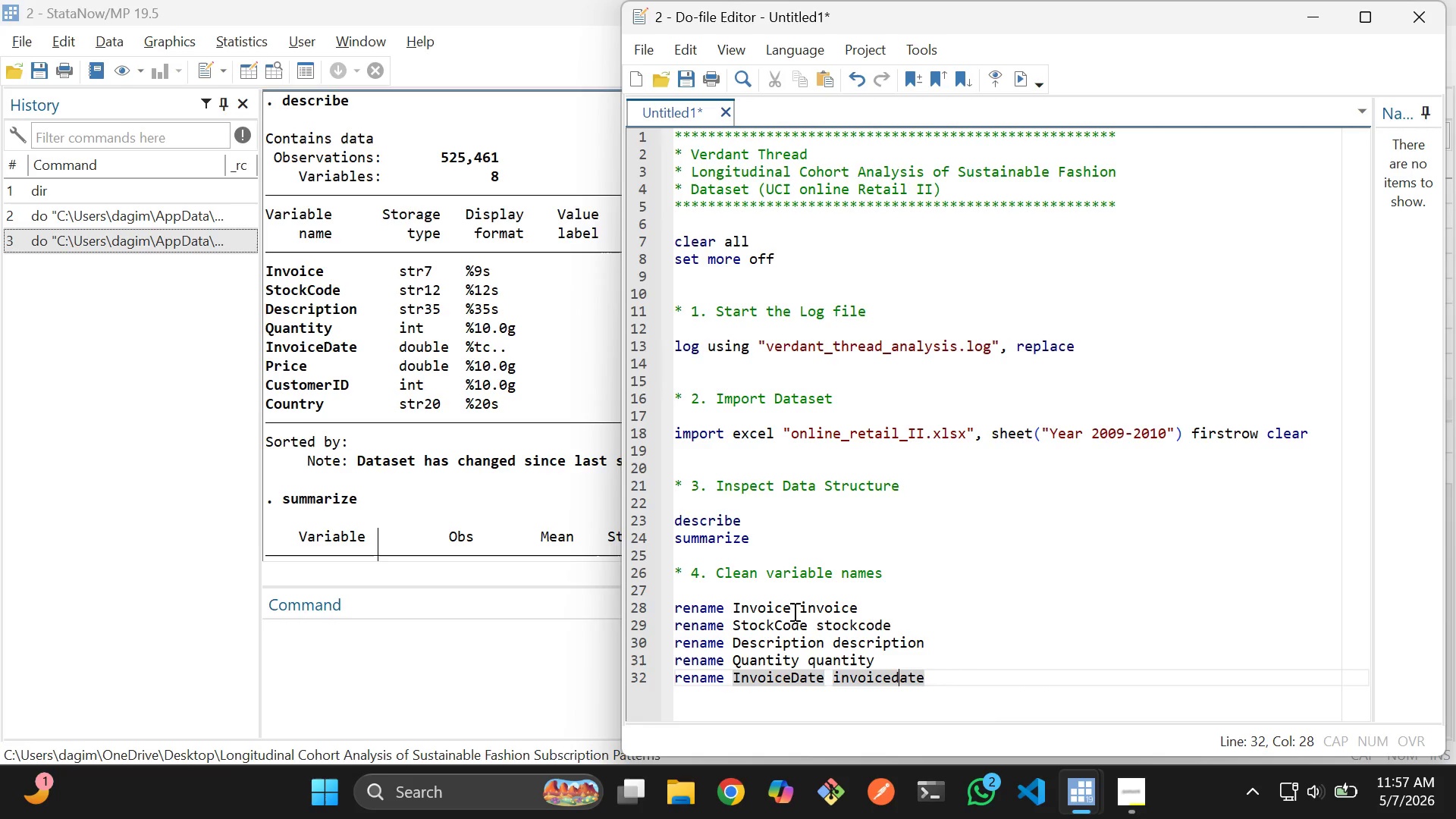 
key(ArrowLeft)
 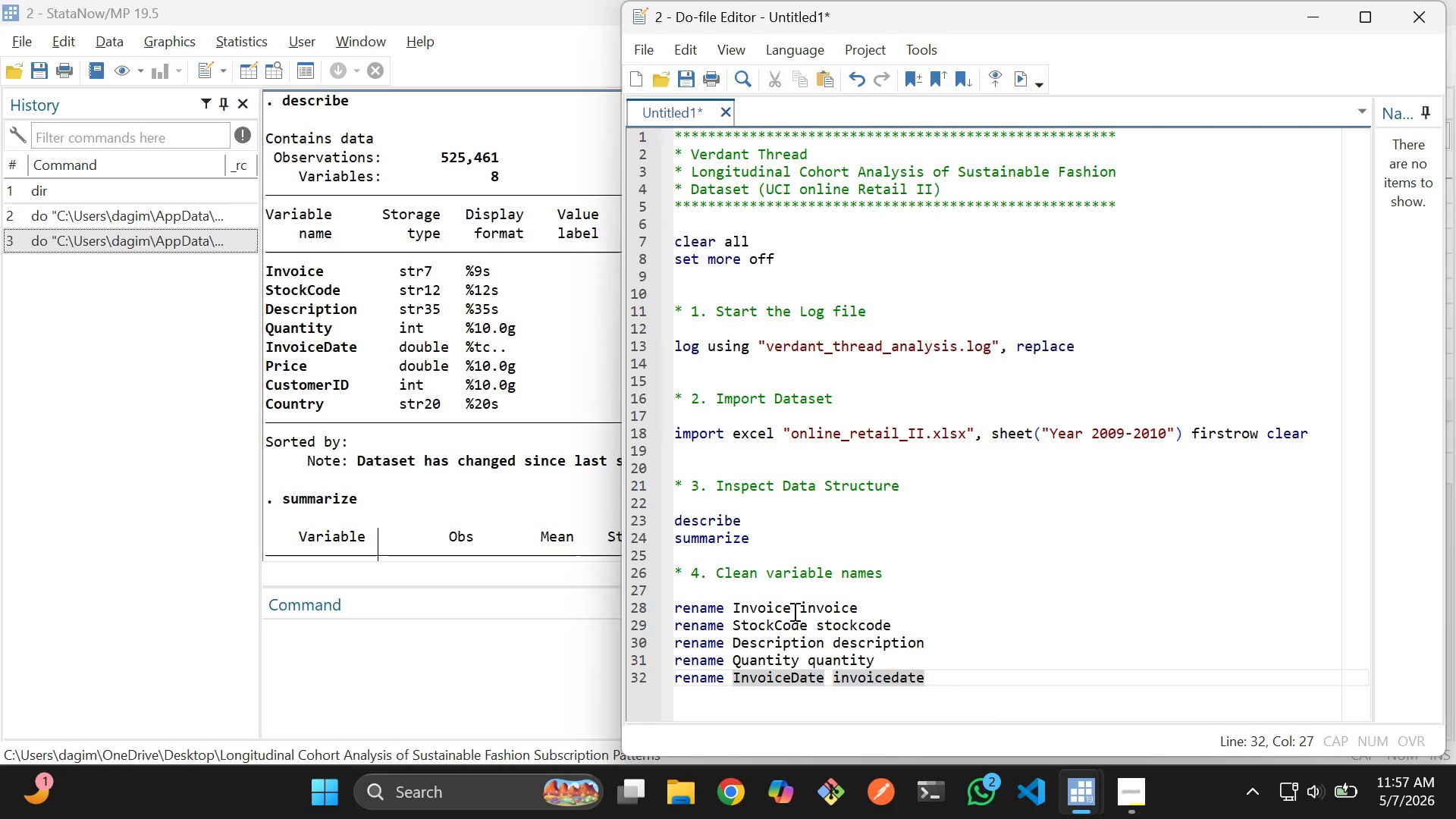 
key(Shift+Minus)
 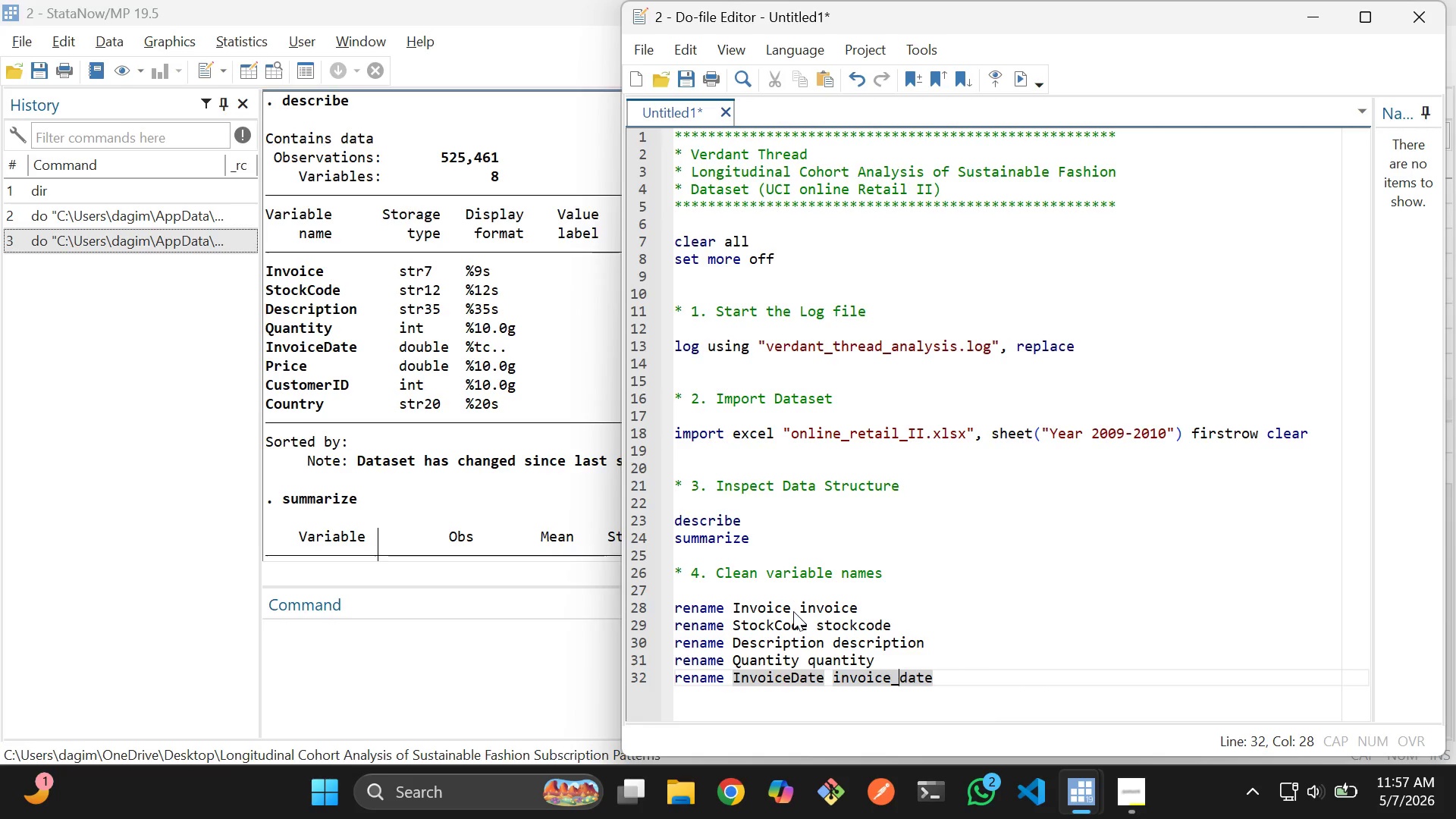 
key(ArrowUp)
 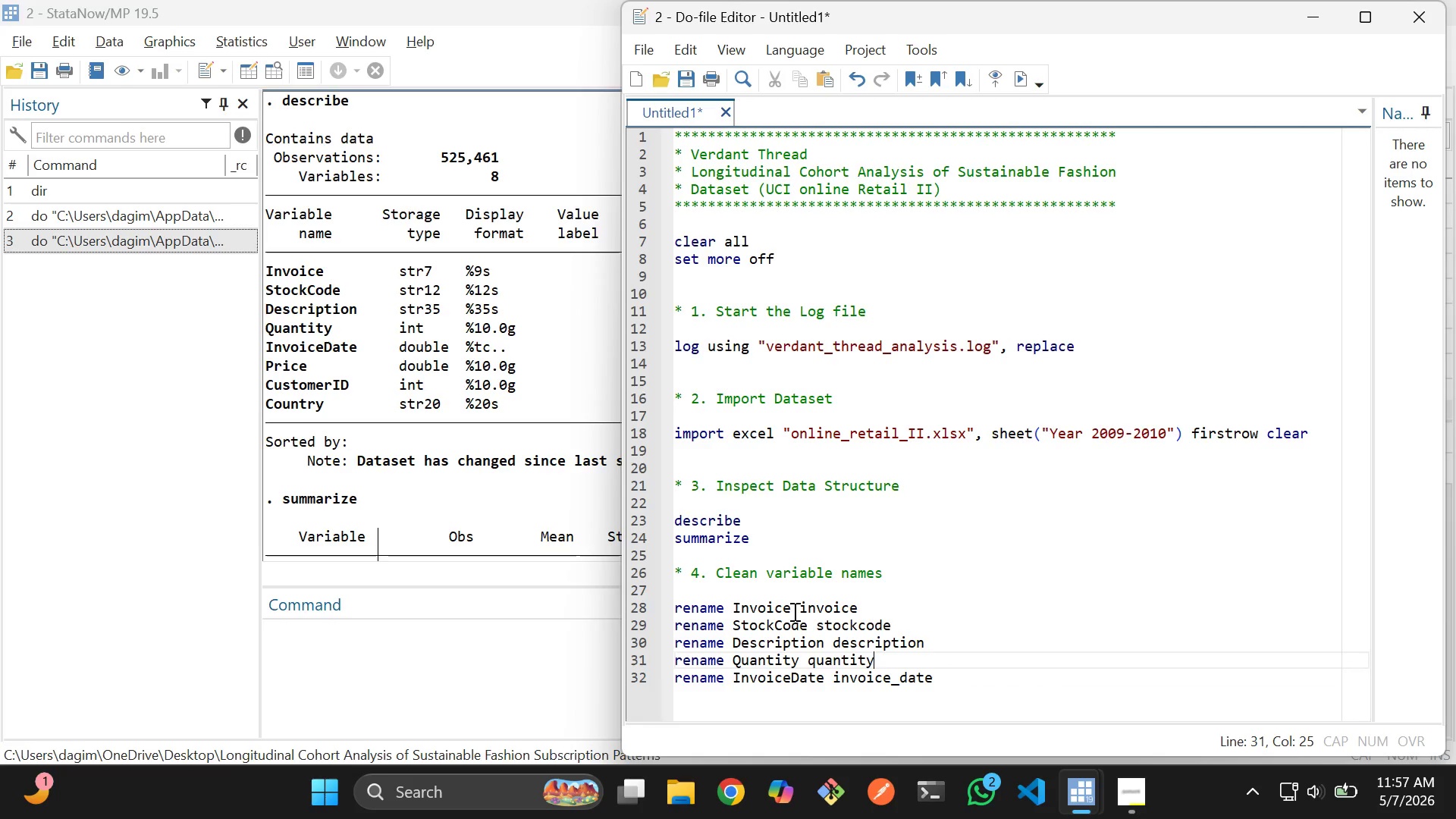 
key(ArrowUp)
 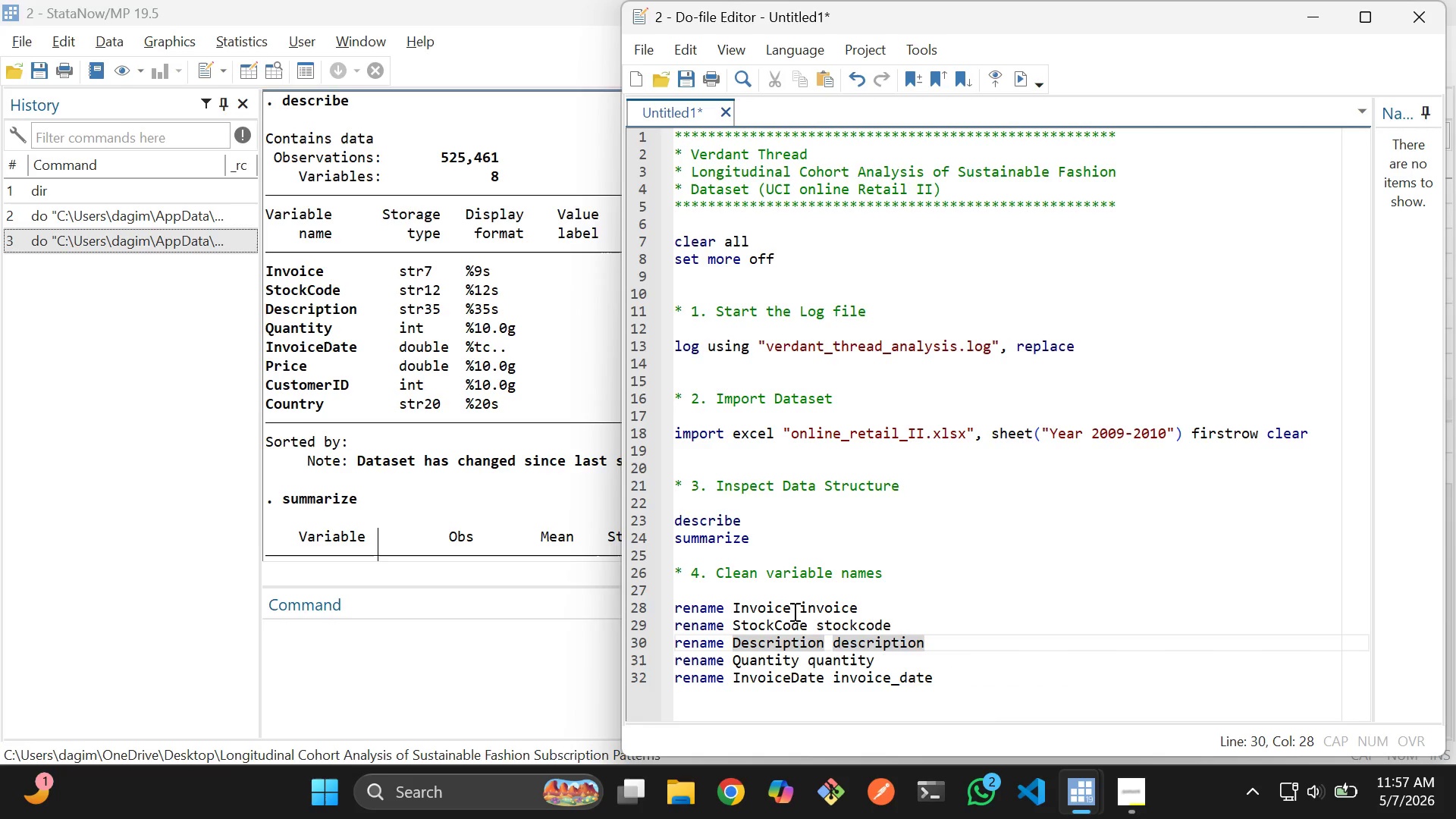 
key(ArrowLeft)
 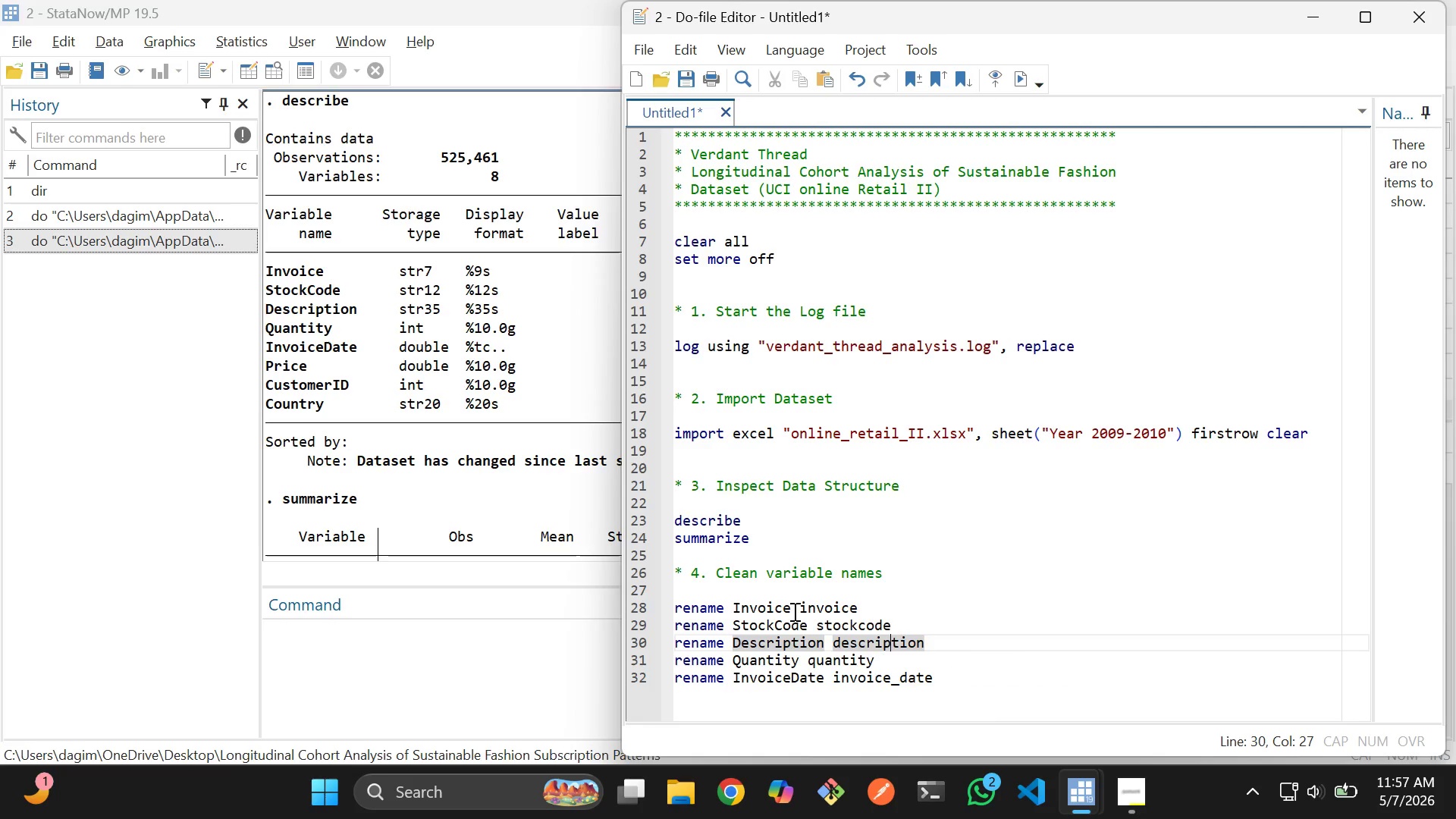 
key(ArrowLeft)
 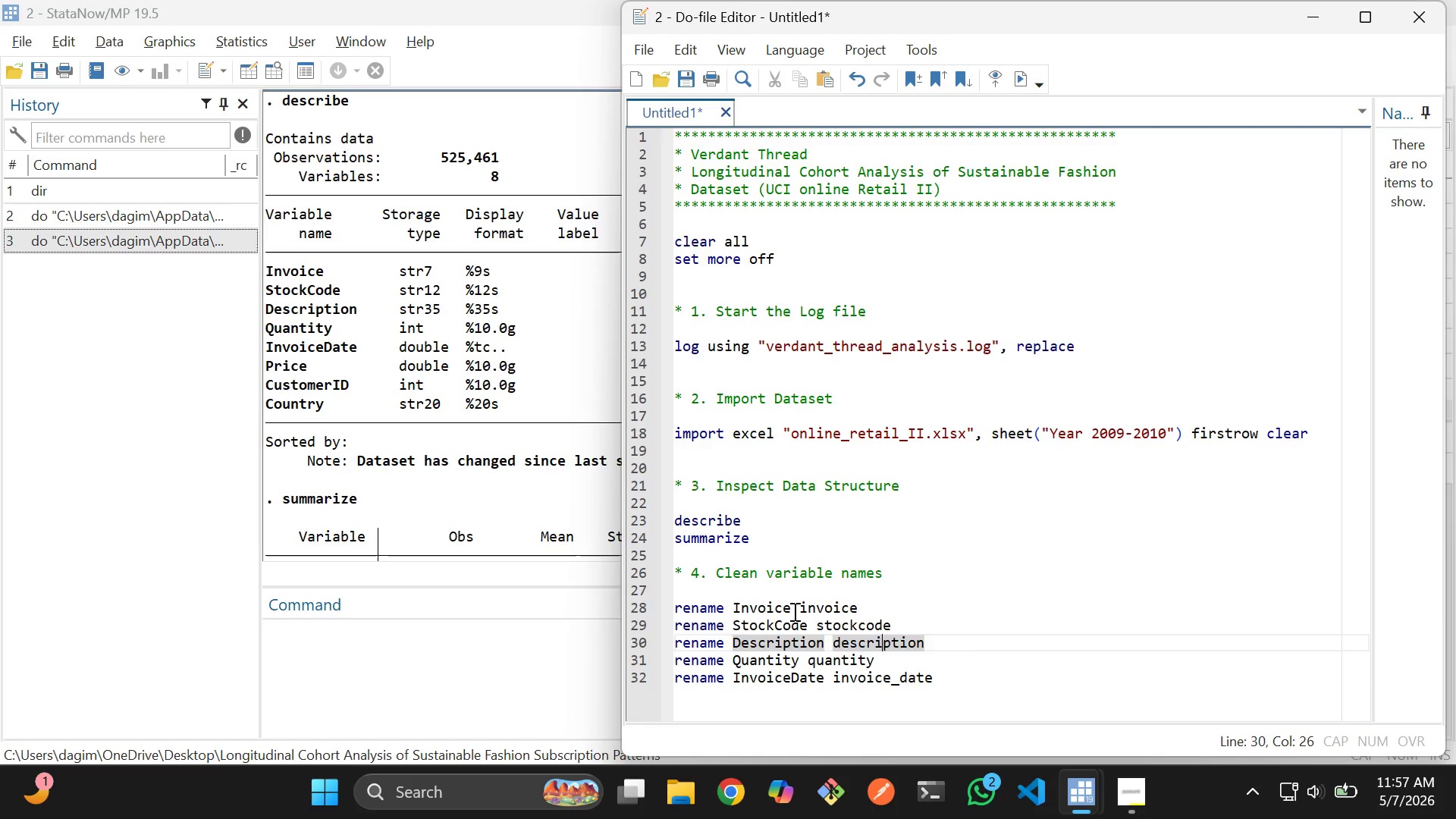 
key(ArrowLeft)
 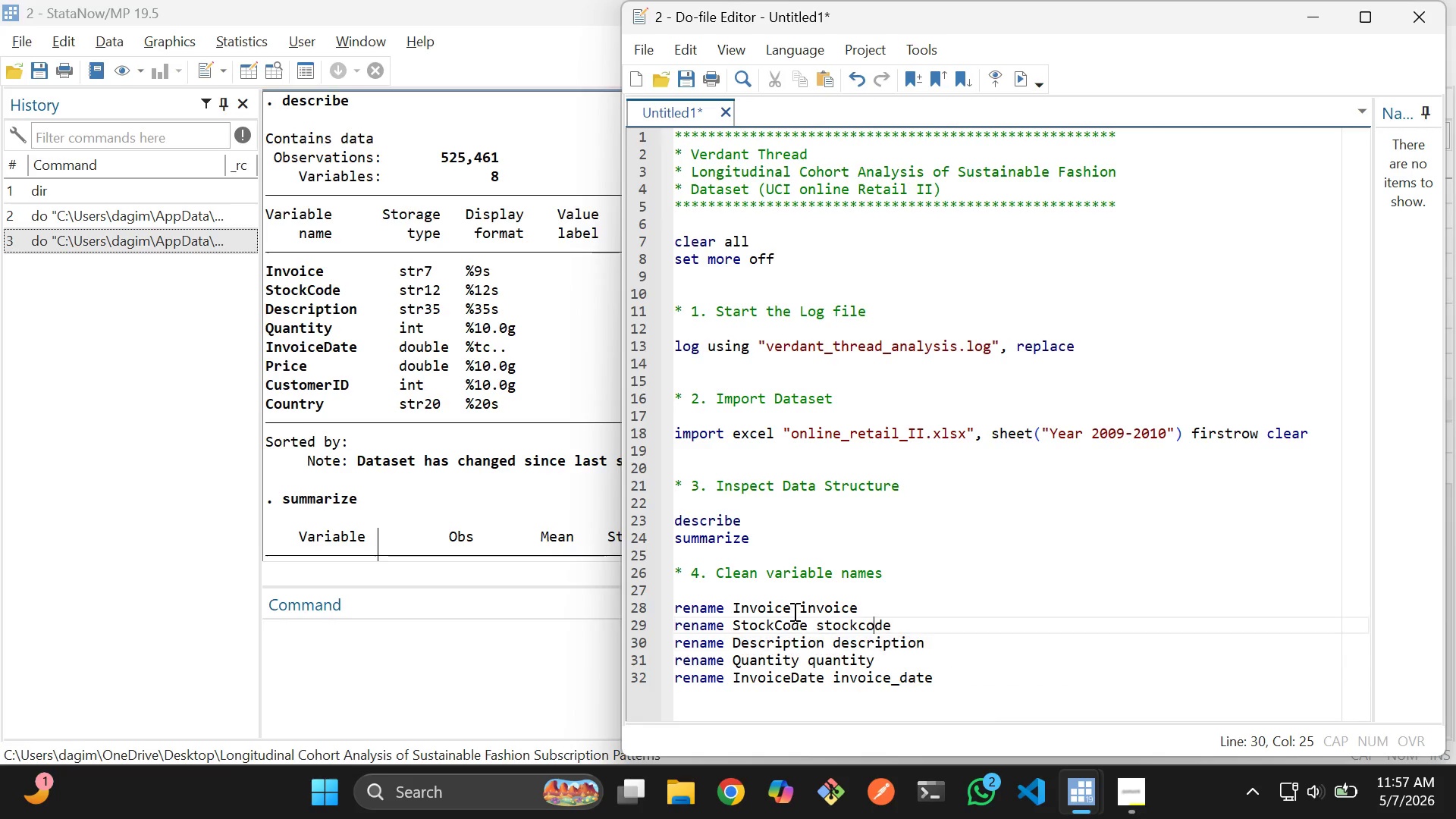 
key(ArrowUp)
 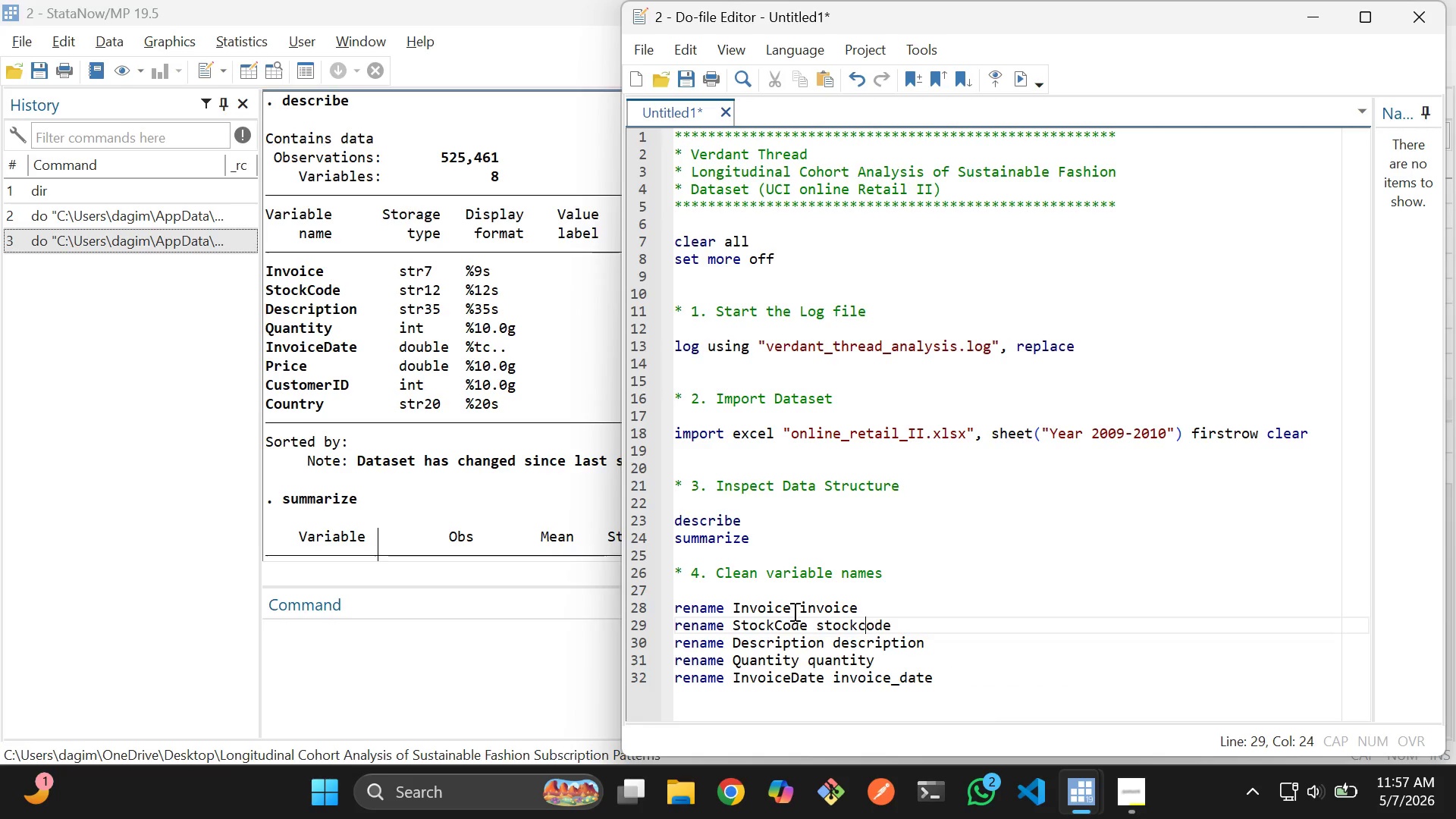 
key(ArrowLeft)
 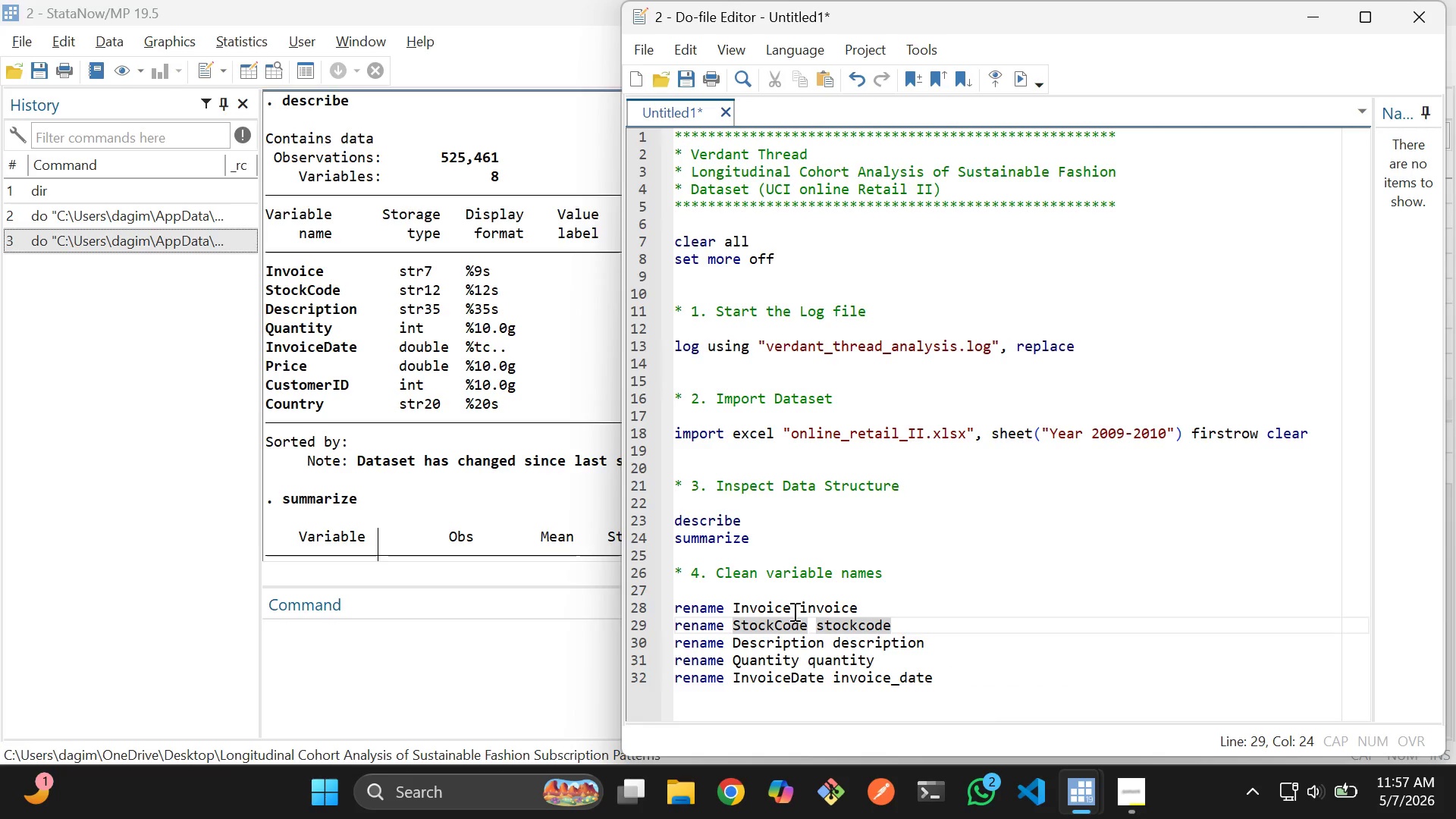 
key(ArrowLeft)
 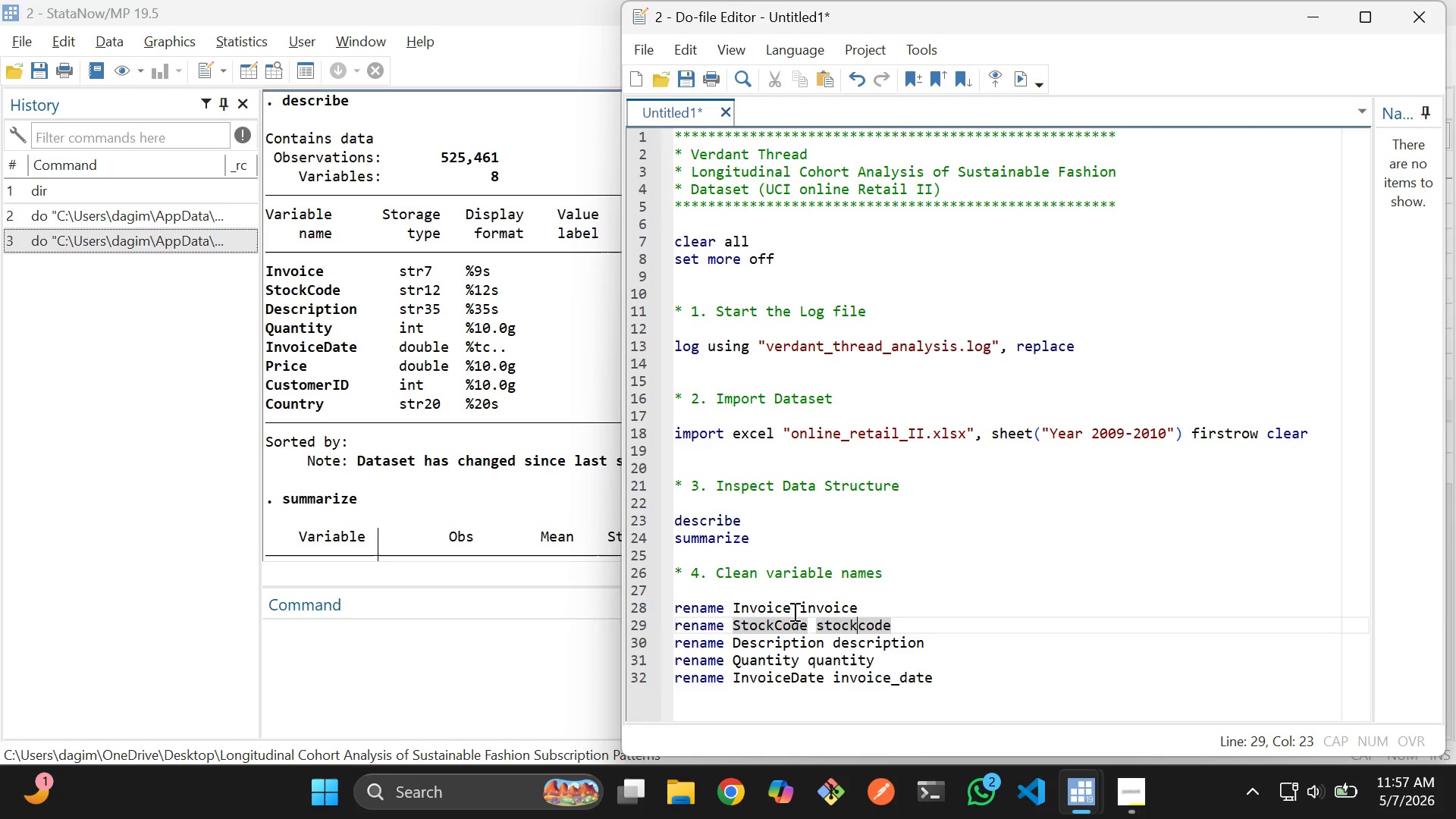 
key(Shift+Minus)
 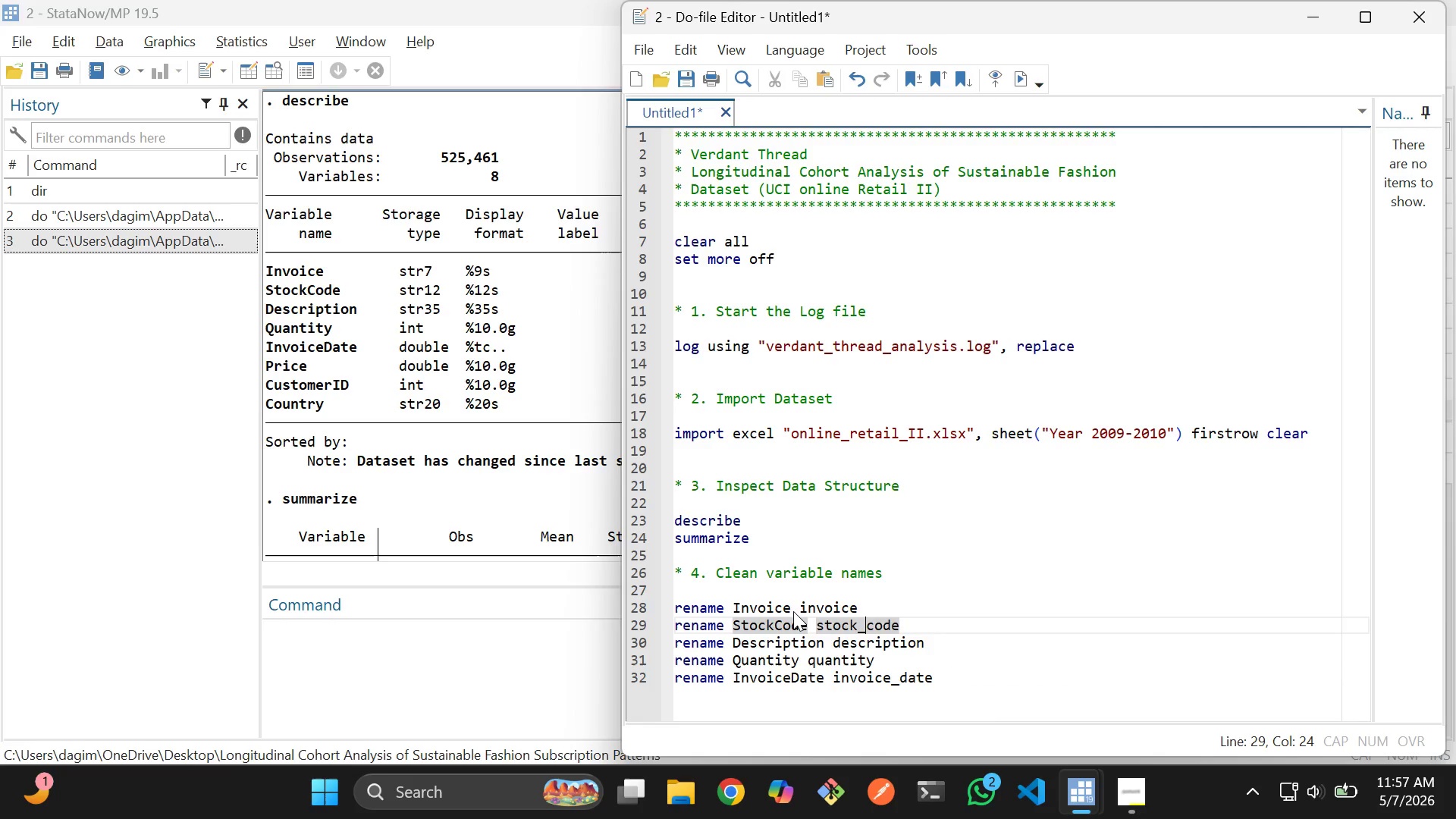 
key(ArrowDown)
 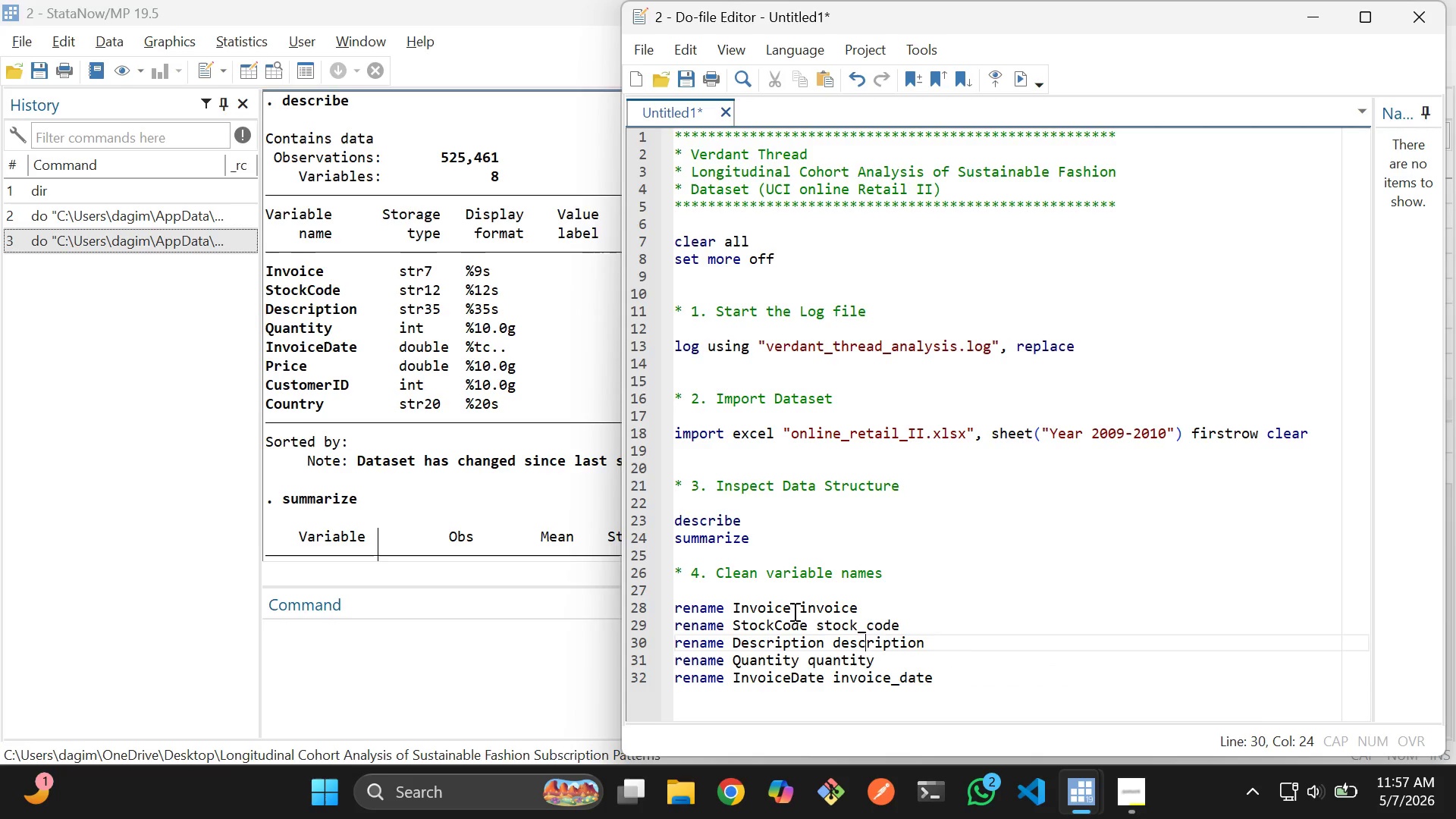 
key(ArrowDown)
 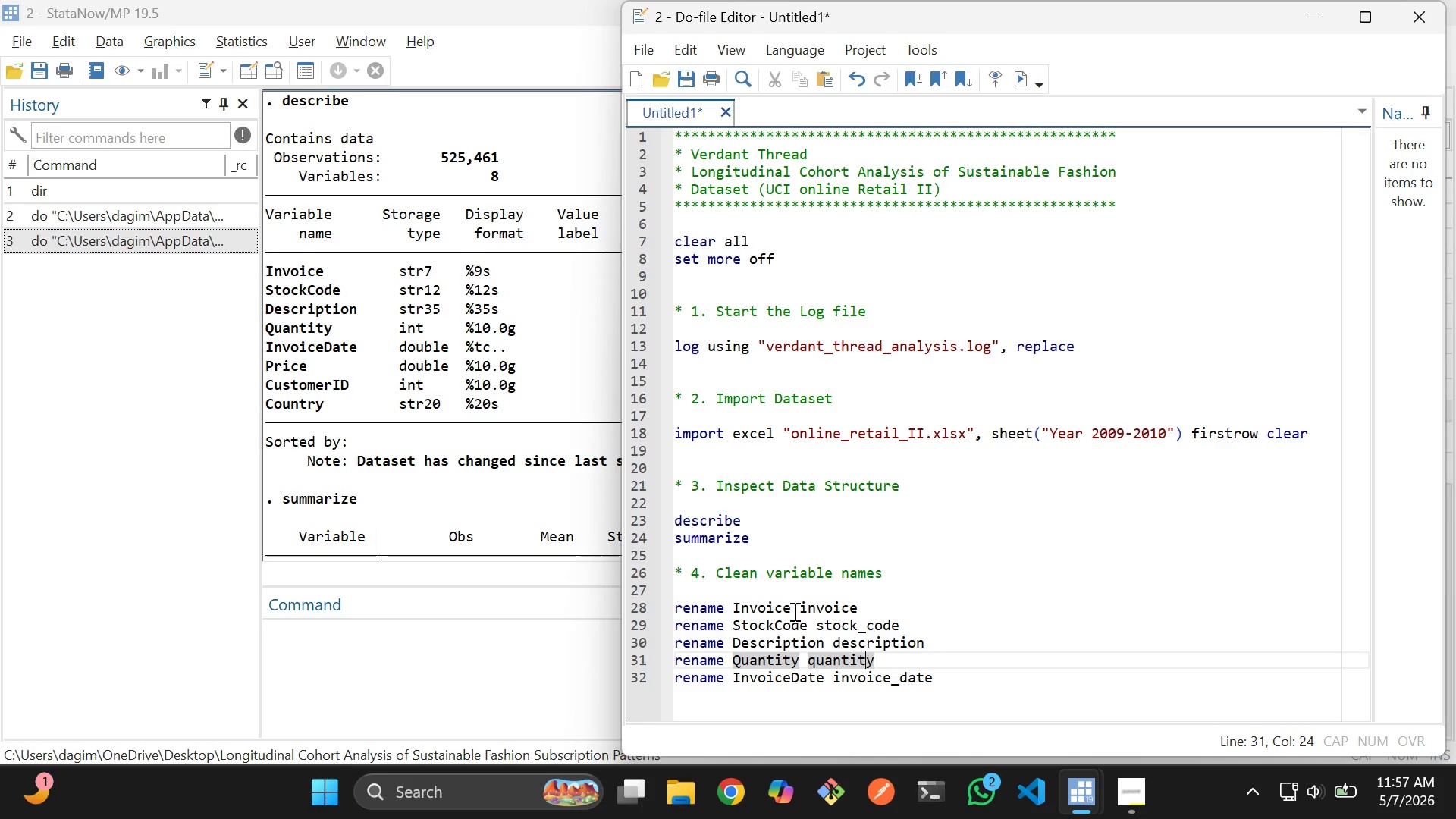 
key(ArrowDown)
 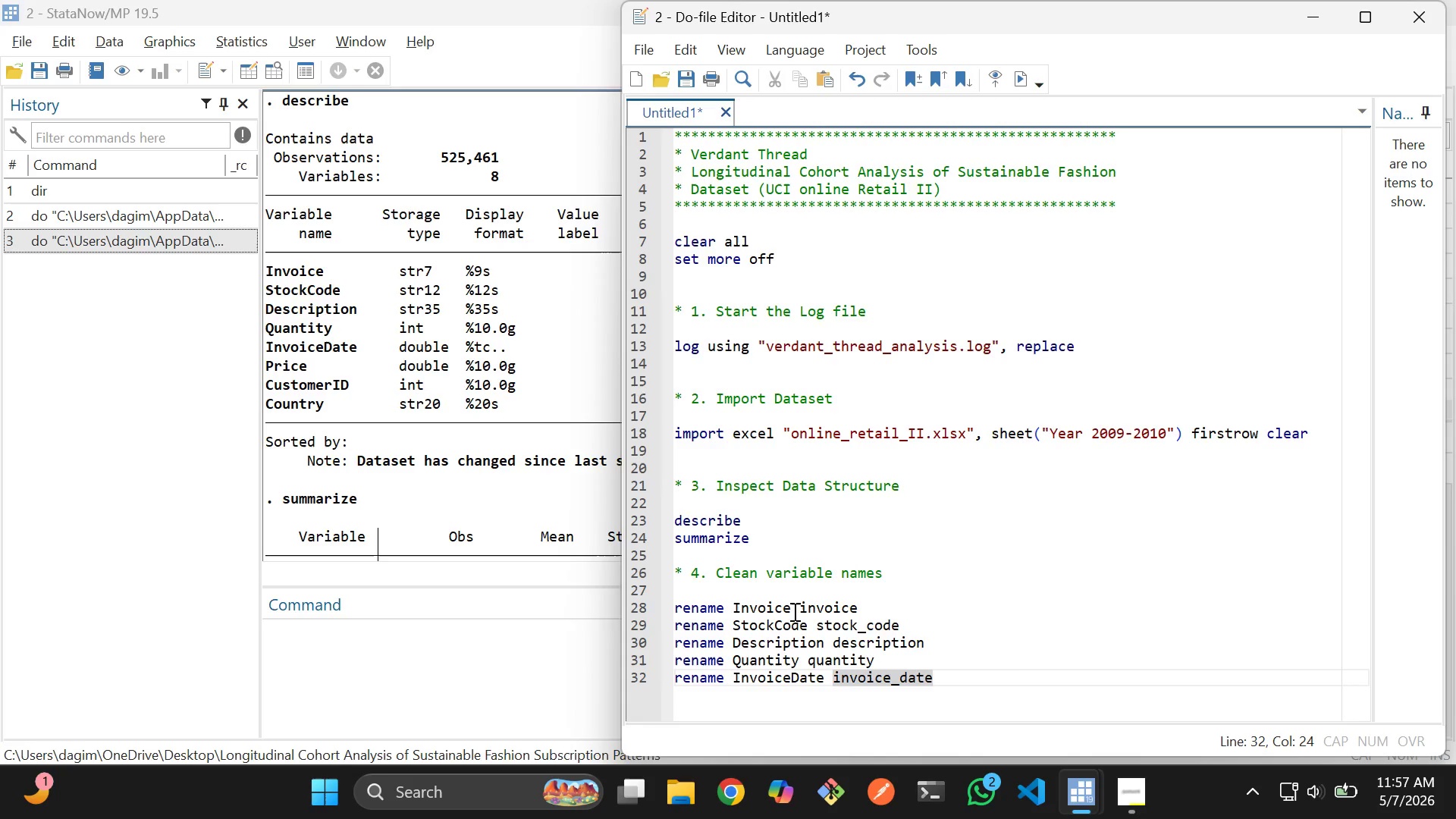 
hold_key(key=ArrowRight, duration=0.69)
 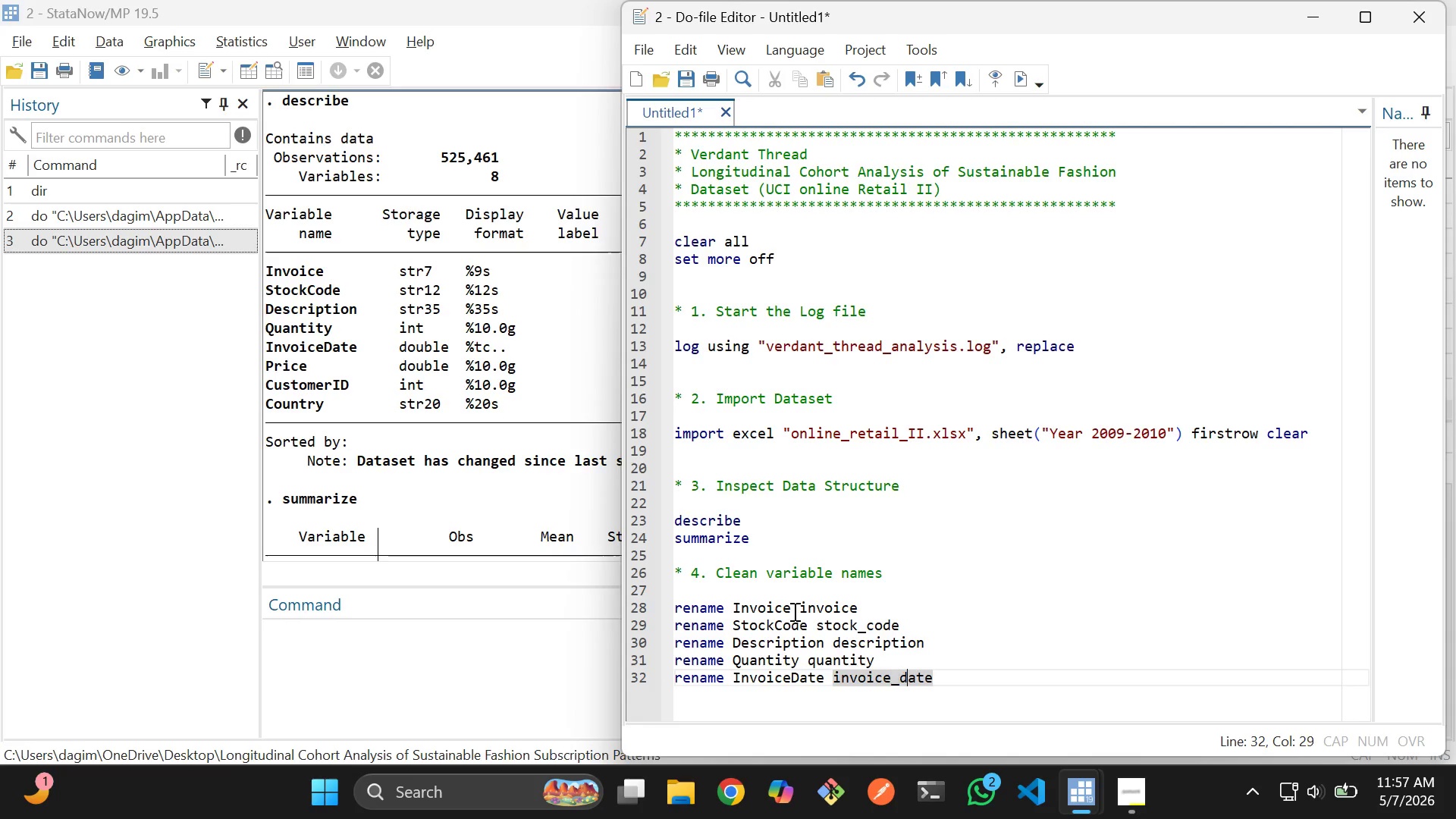 
key(ArrowRight)
 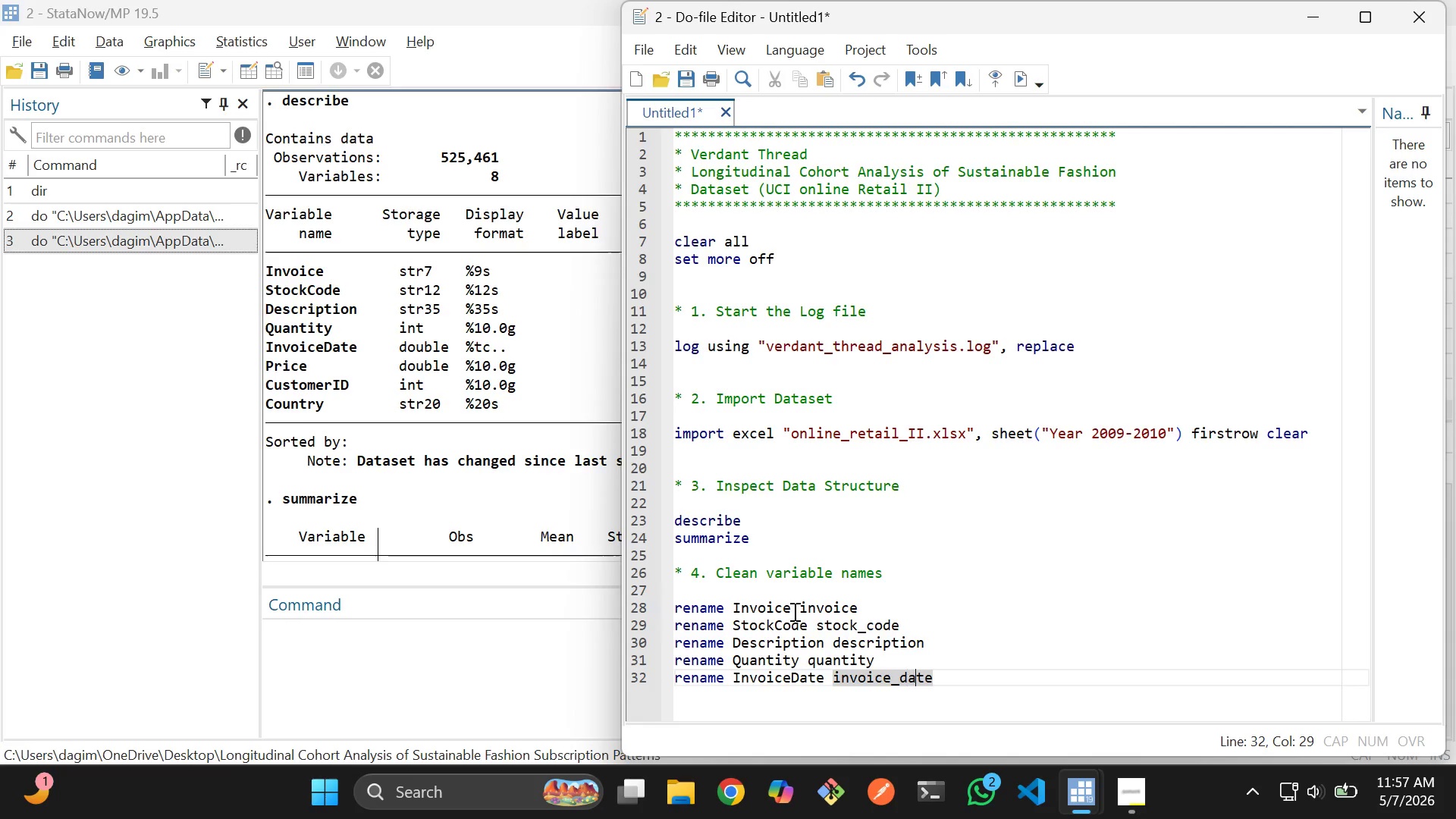 
key(ArrowRight)
 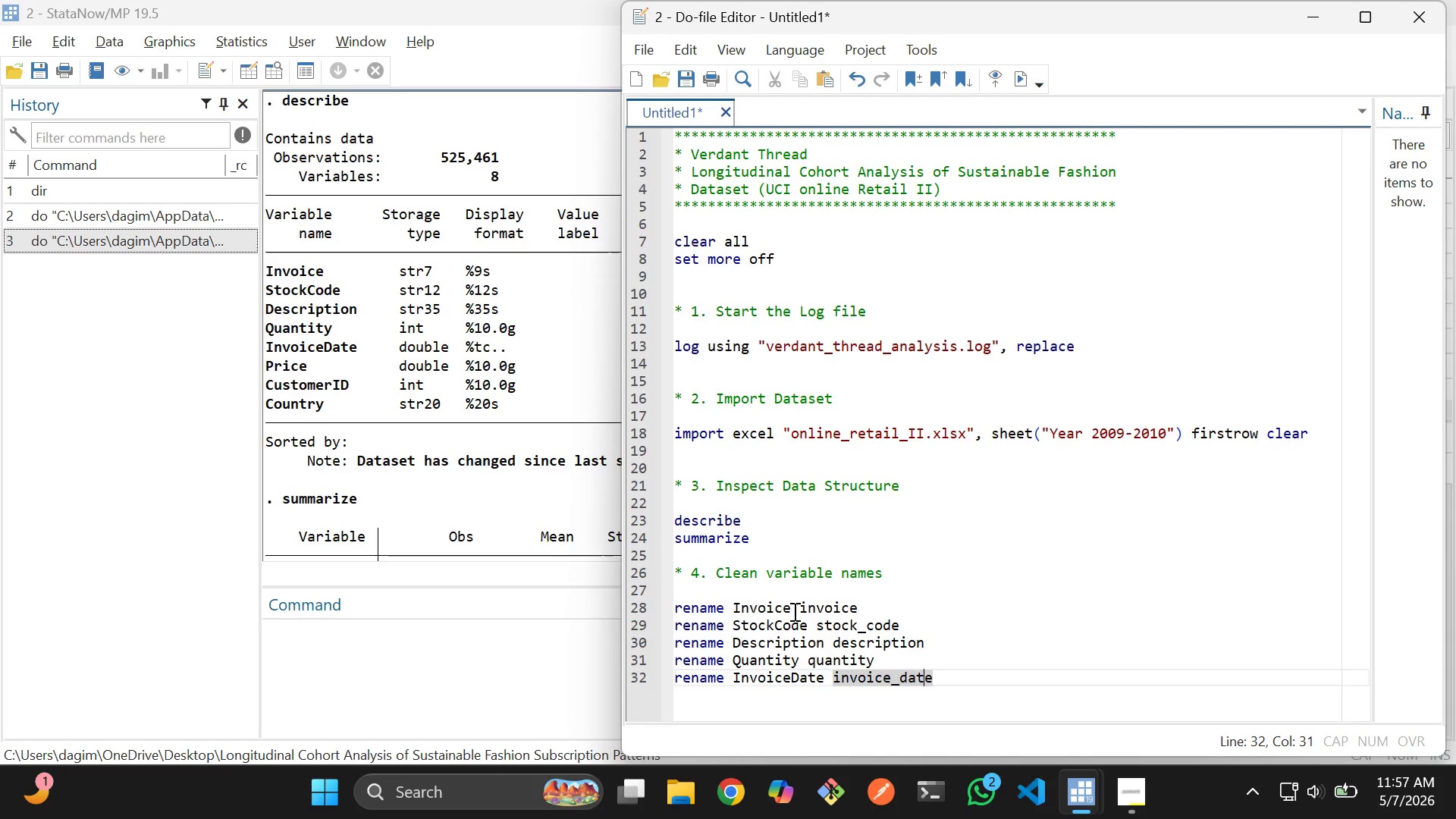 
key(ArrowRight)
 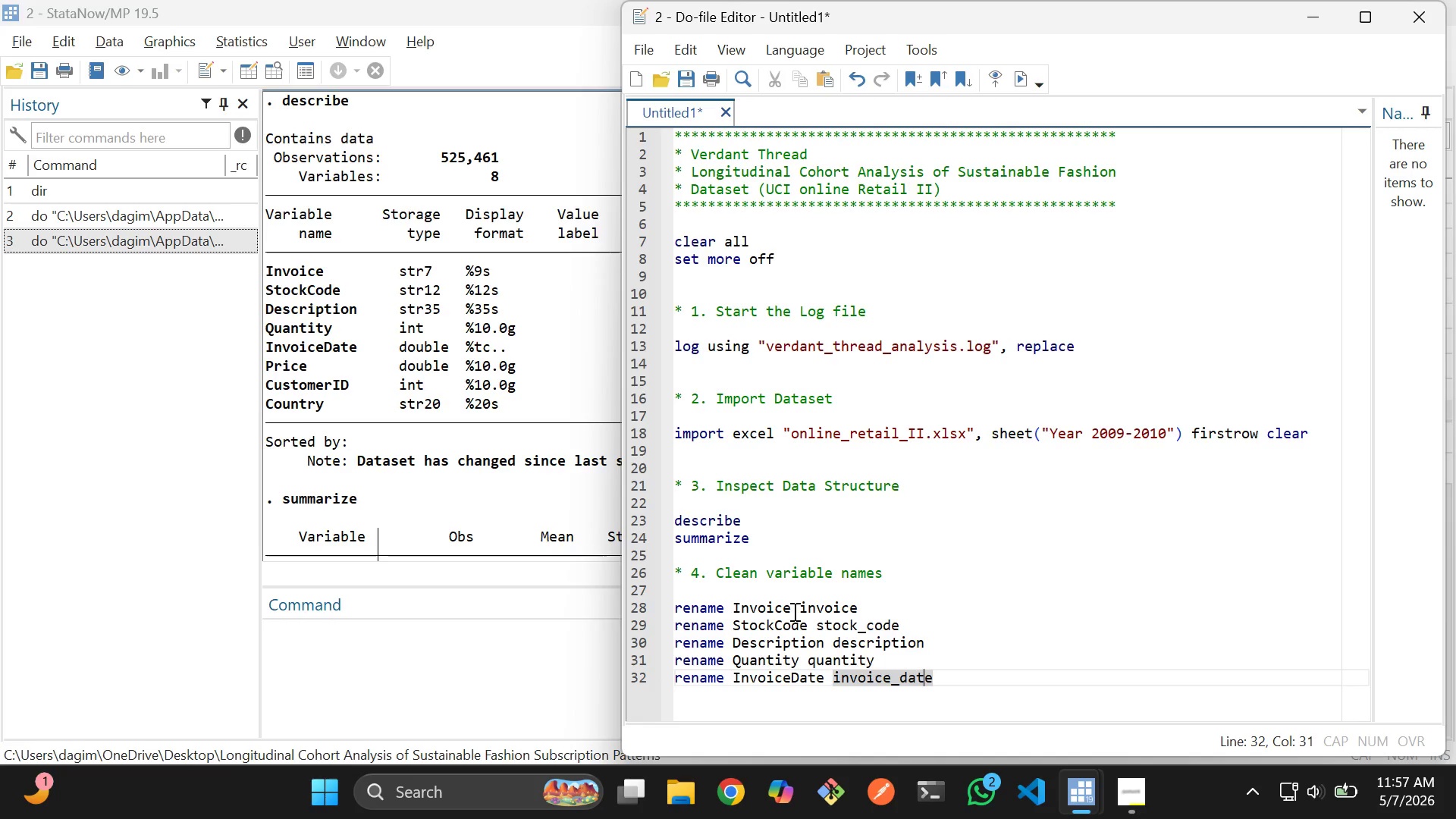 
key(ArrowRight)
 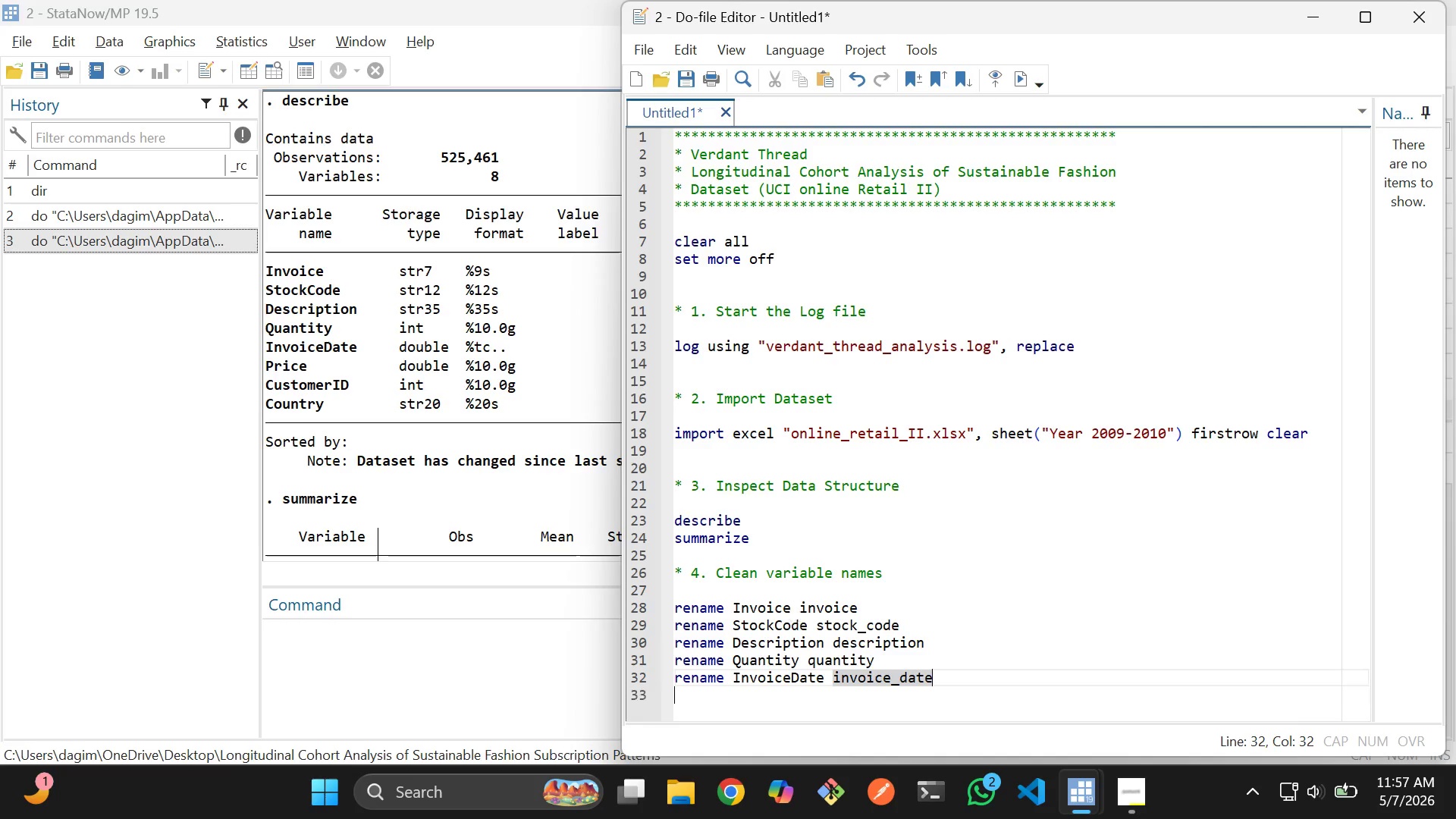 
key(Enter)
 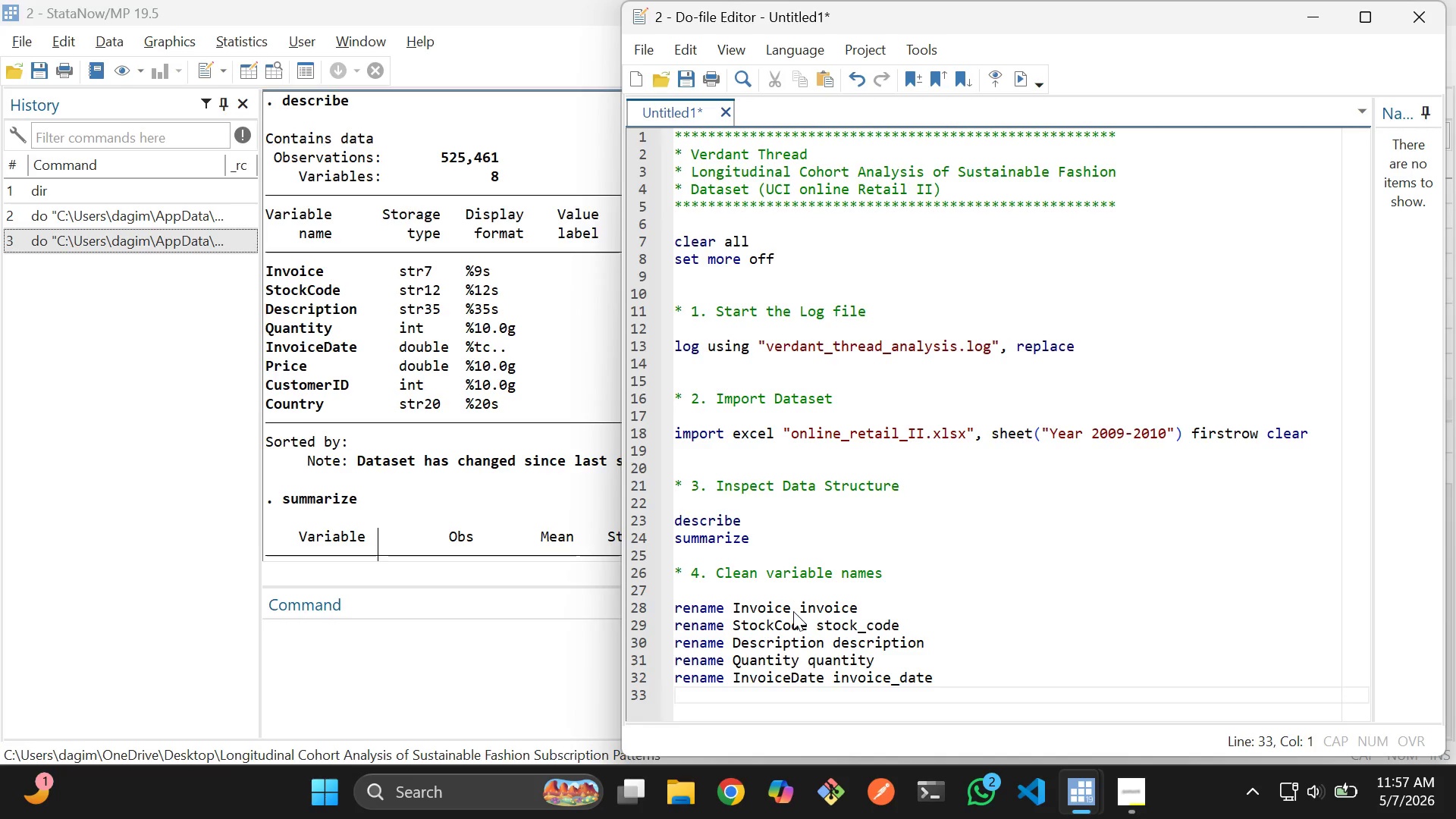 
type(rename Price pro)
key(Backspace)
type(ice)
 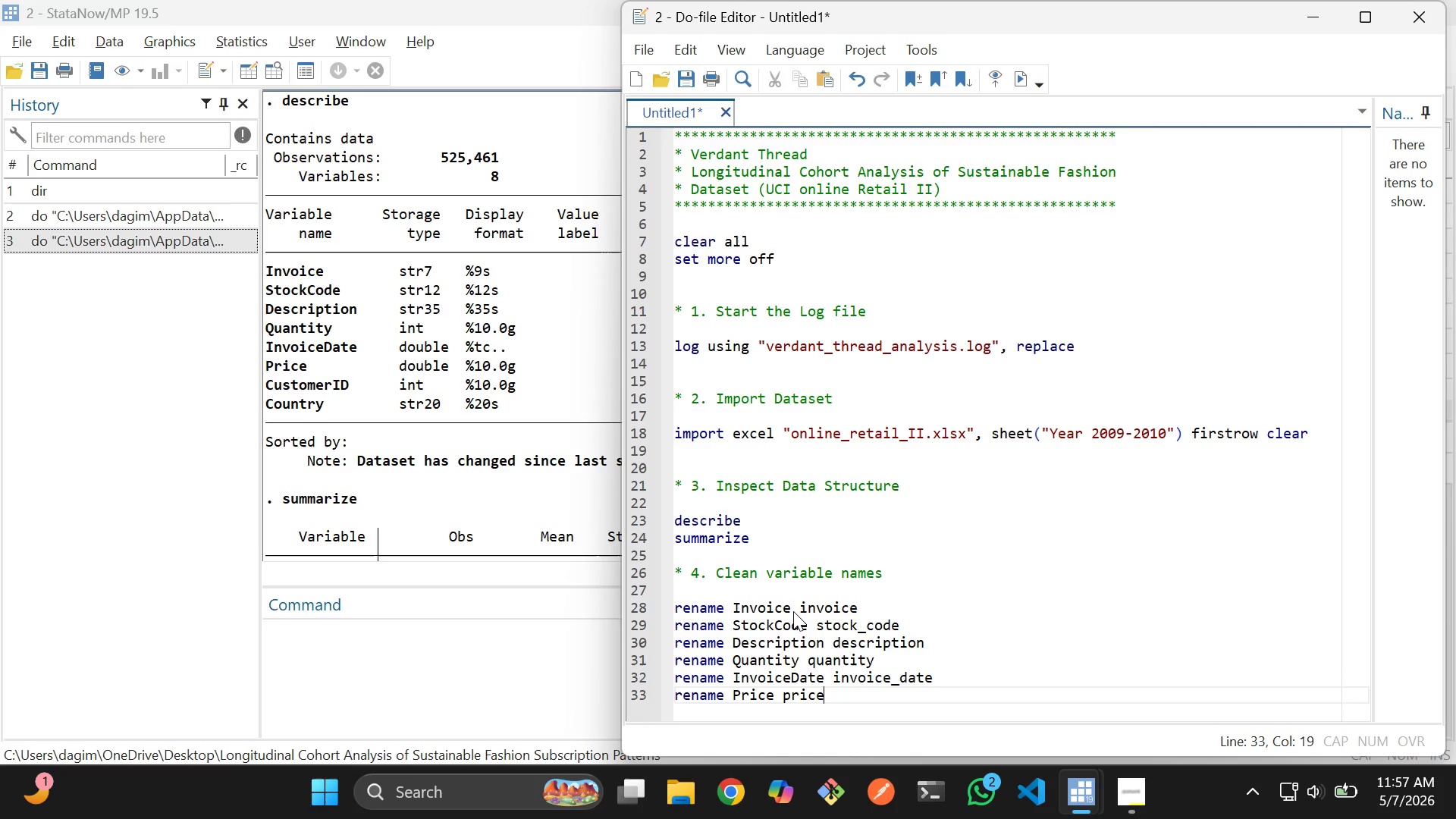 
key(Enter)
 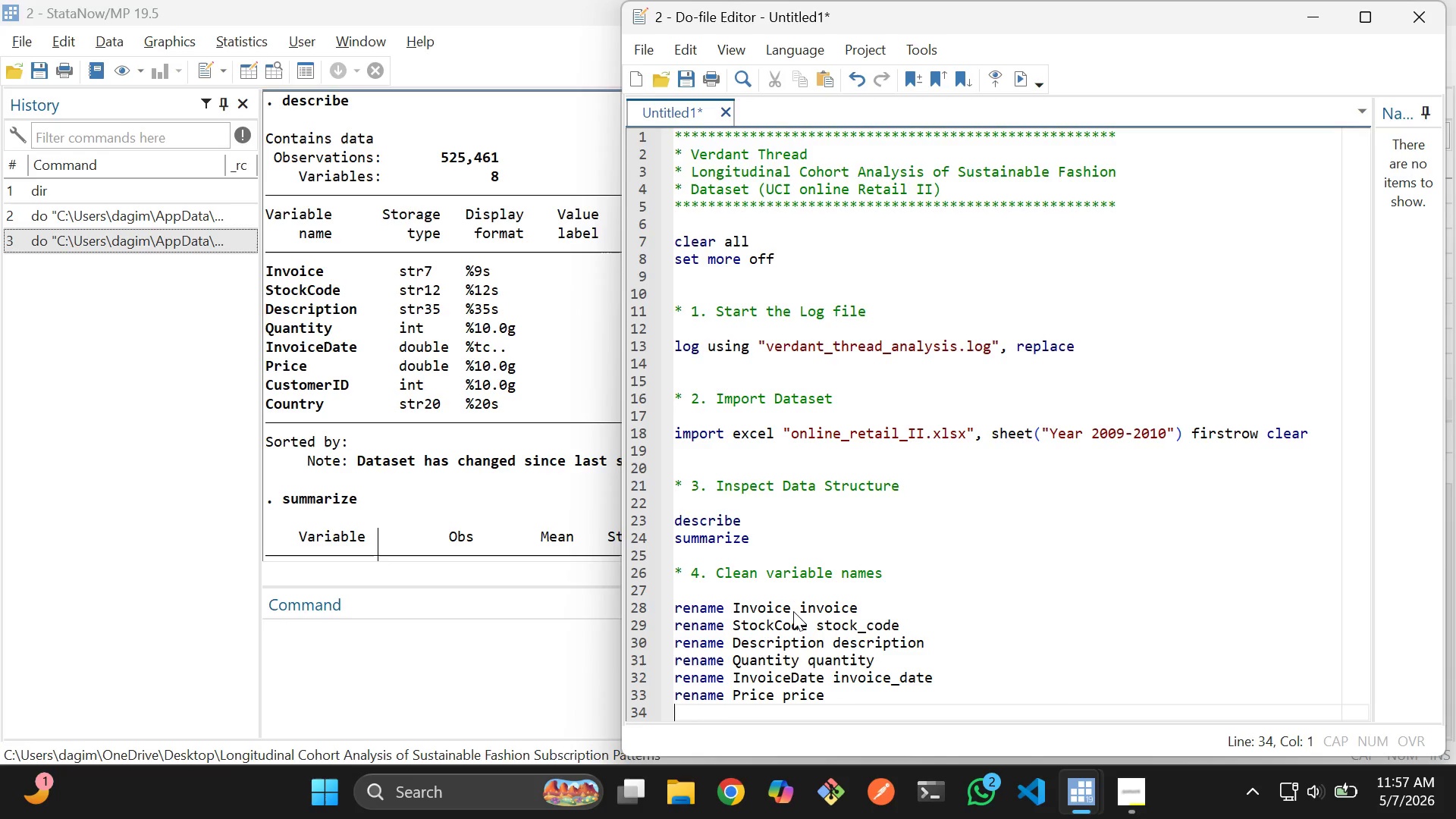 
type(rename Cus)
 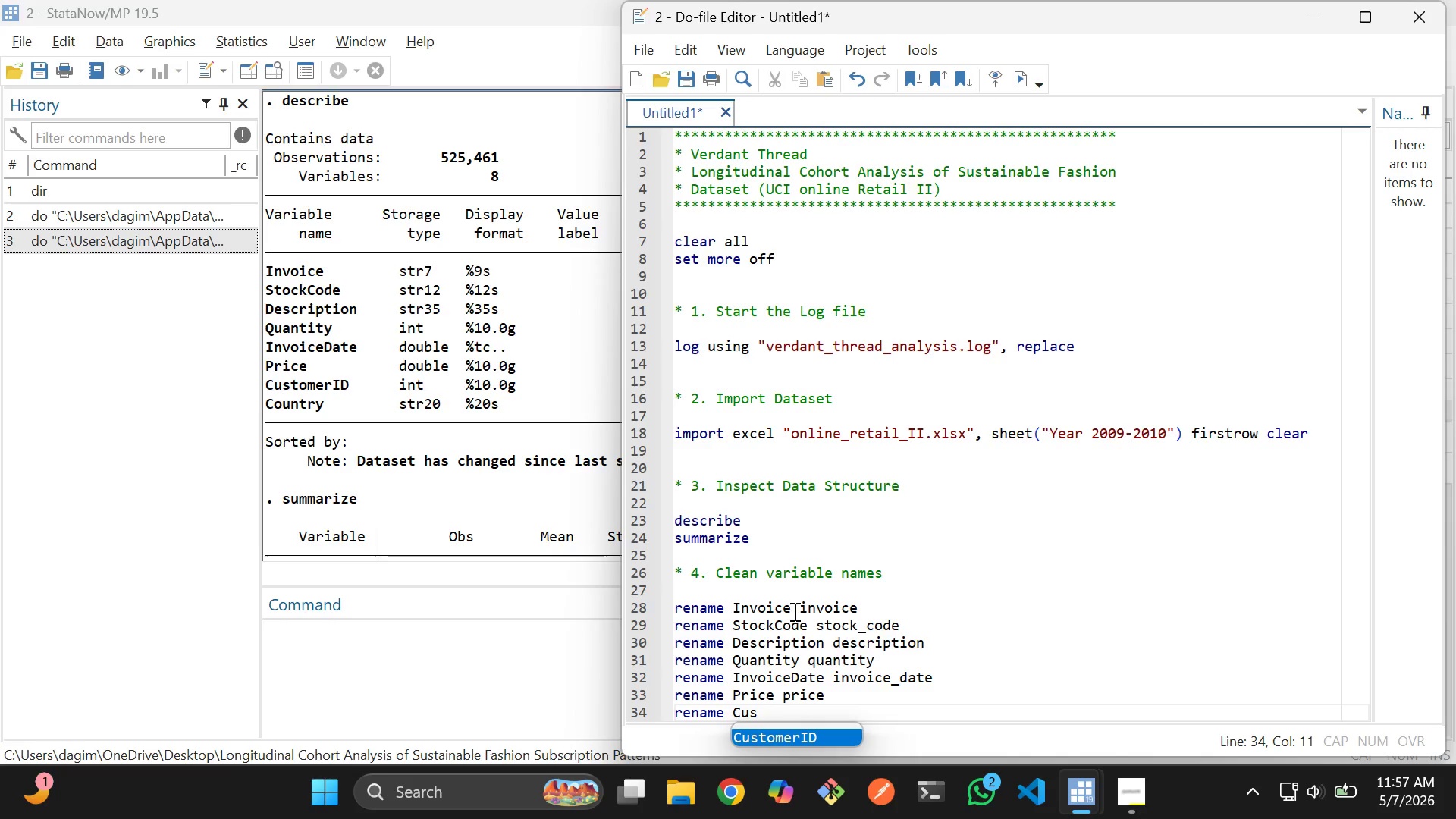 
key(Enter)
 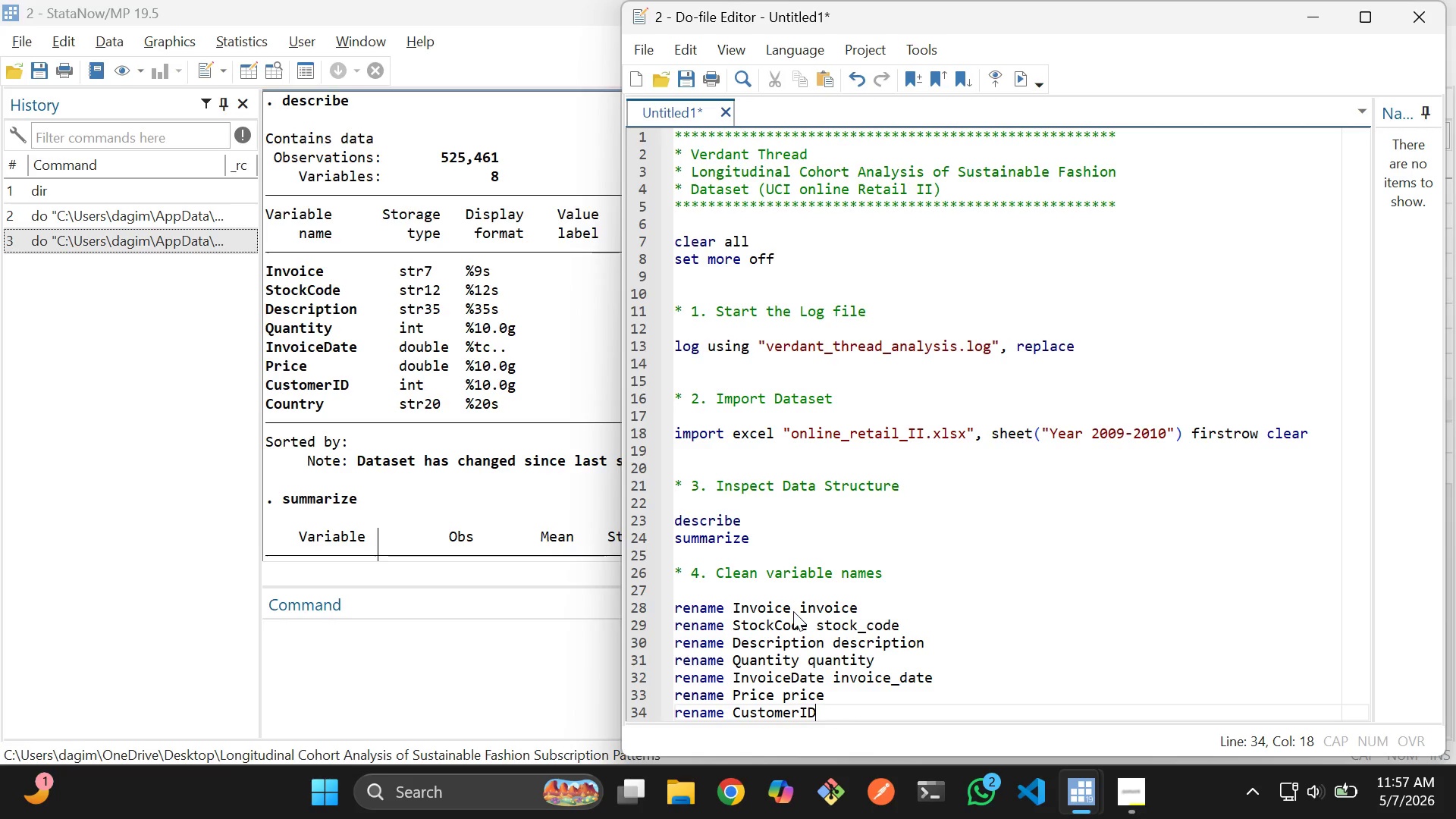 
type( customerid)
 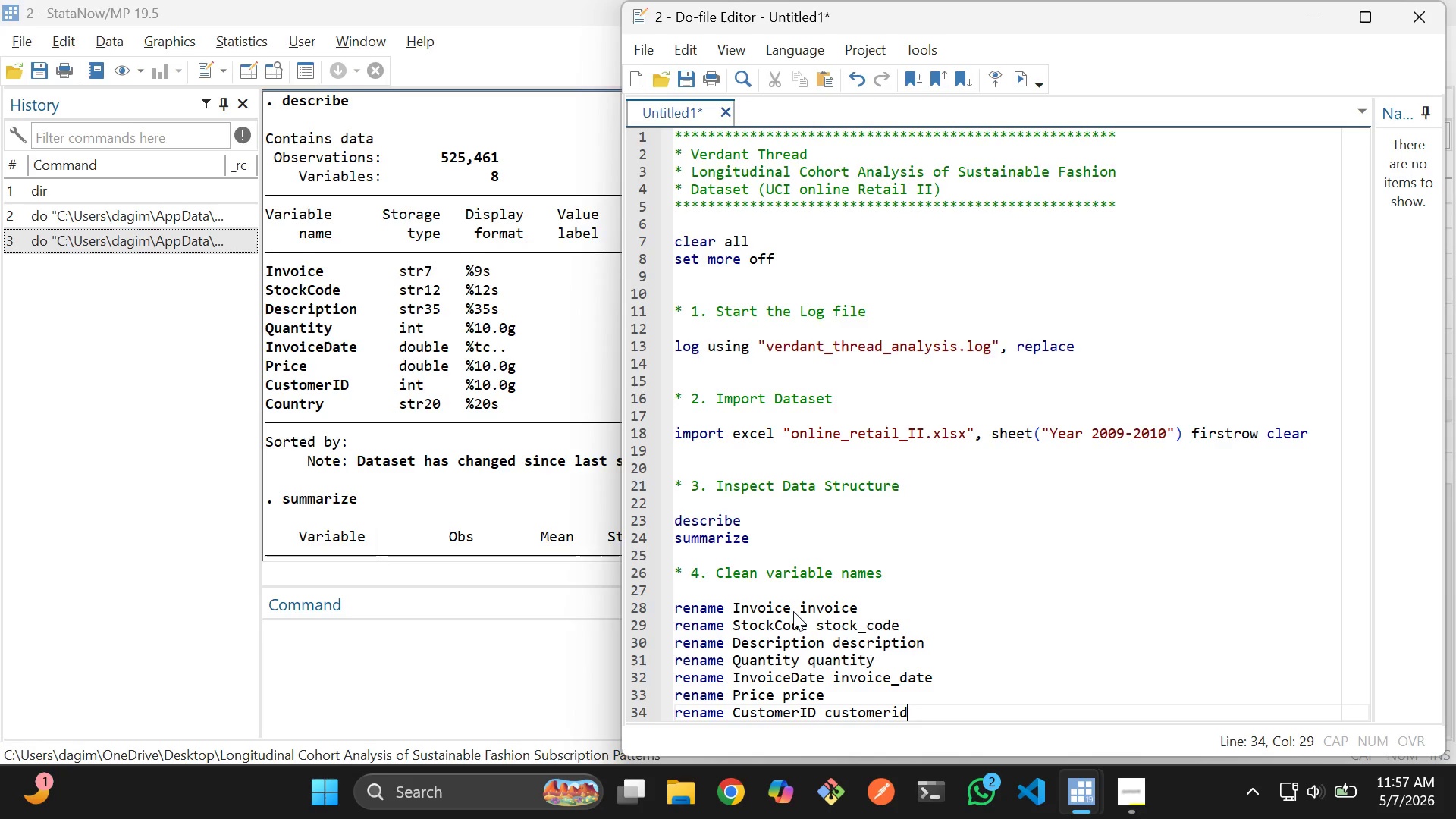 
key(ArrowLeft)
 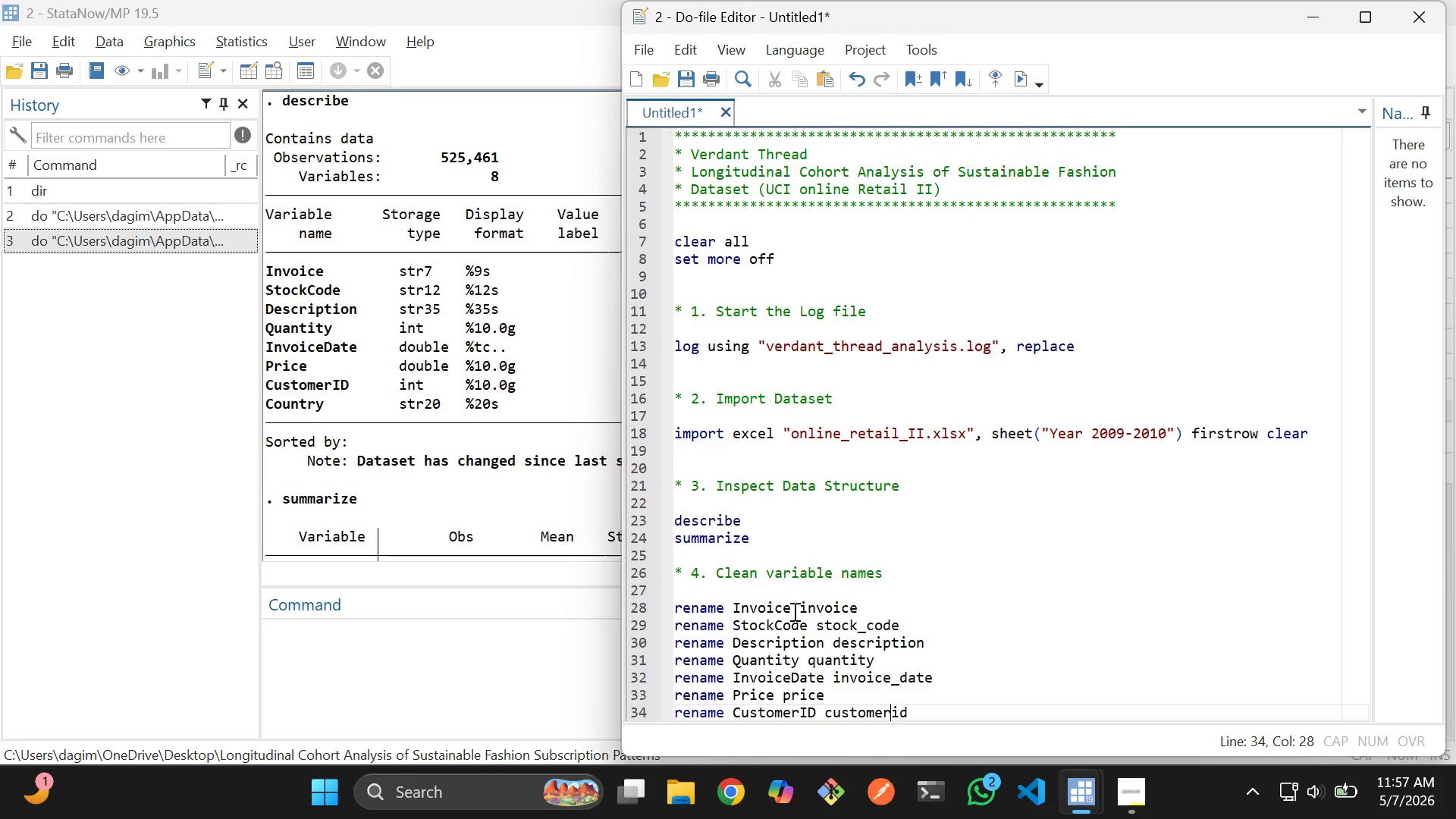 
key(ArrowLeft)
 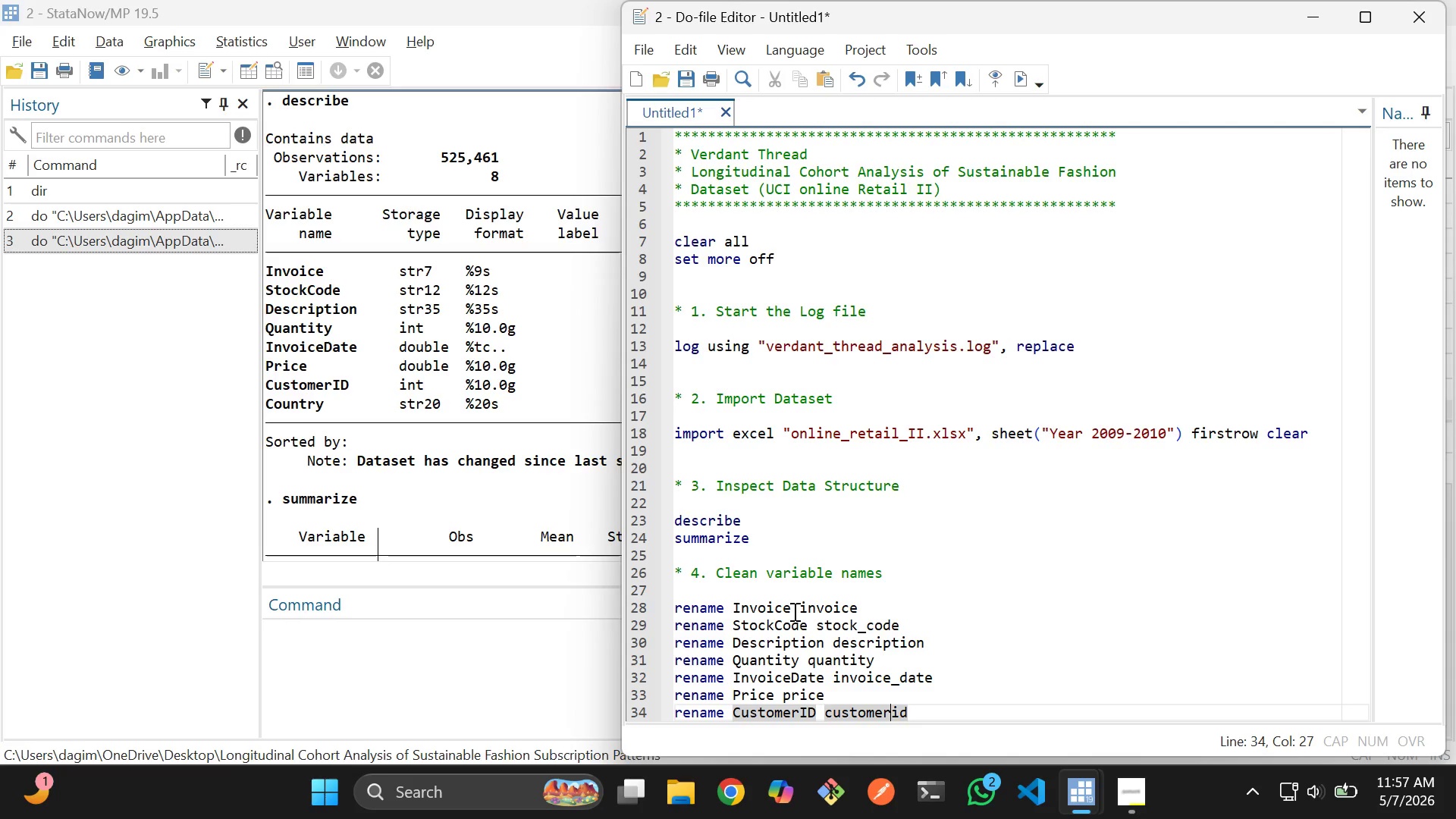 
key(Shift+Minus)
 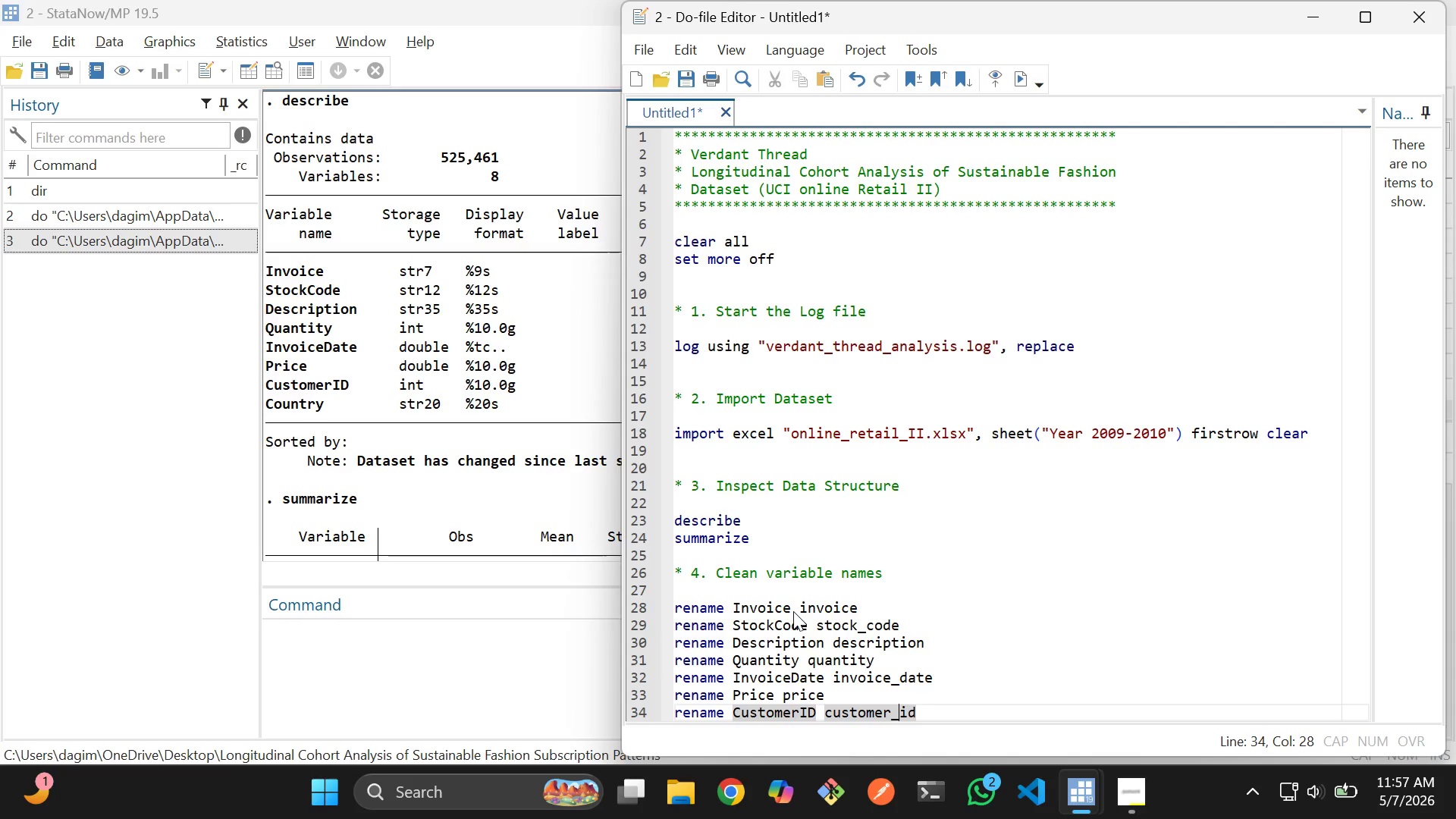 
key(ArrowRight)
 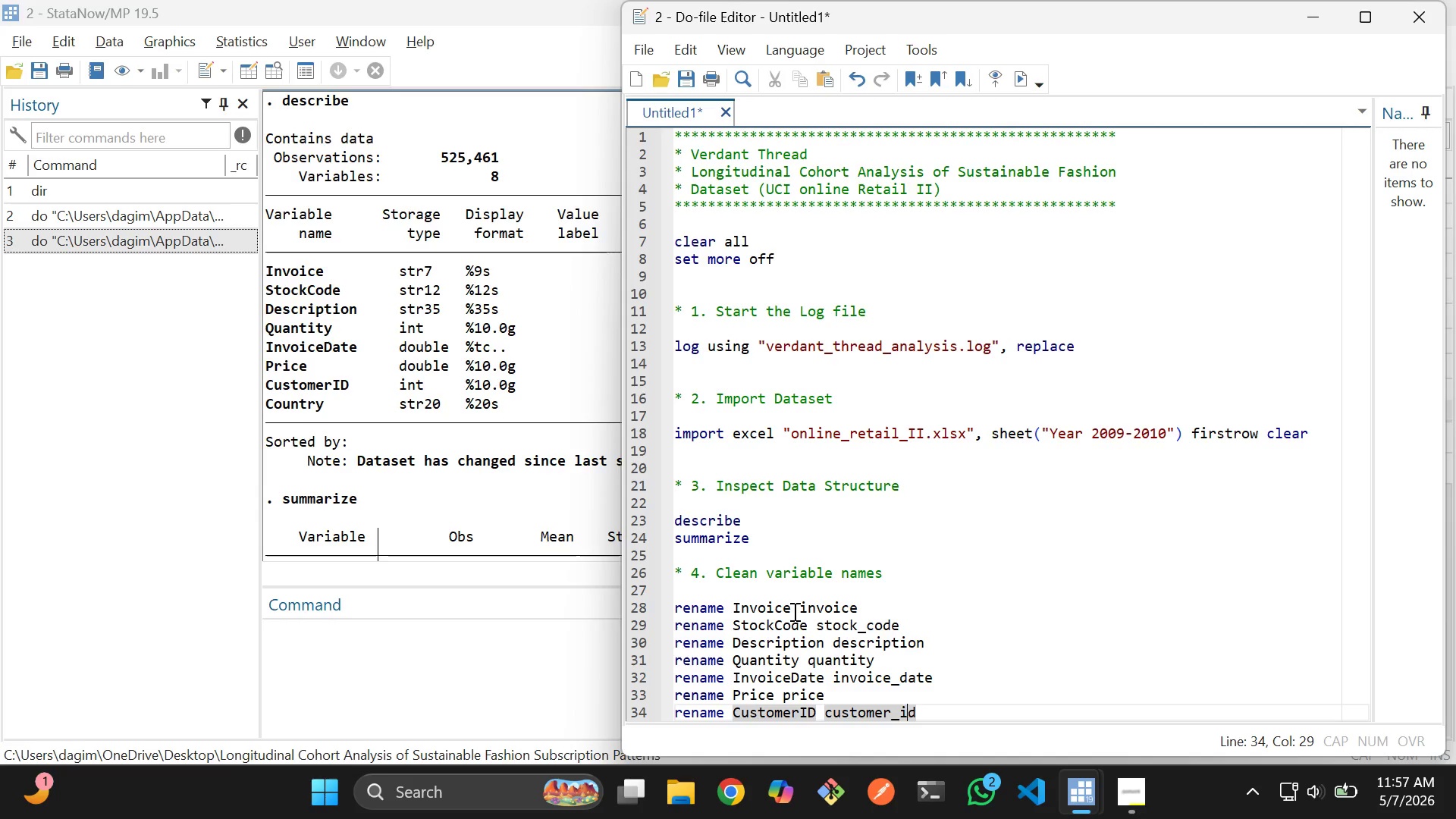 
key(ArrowRight)
 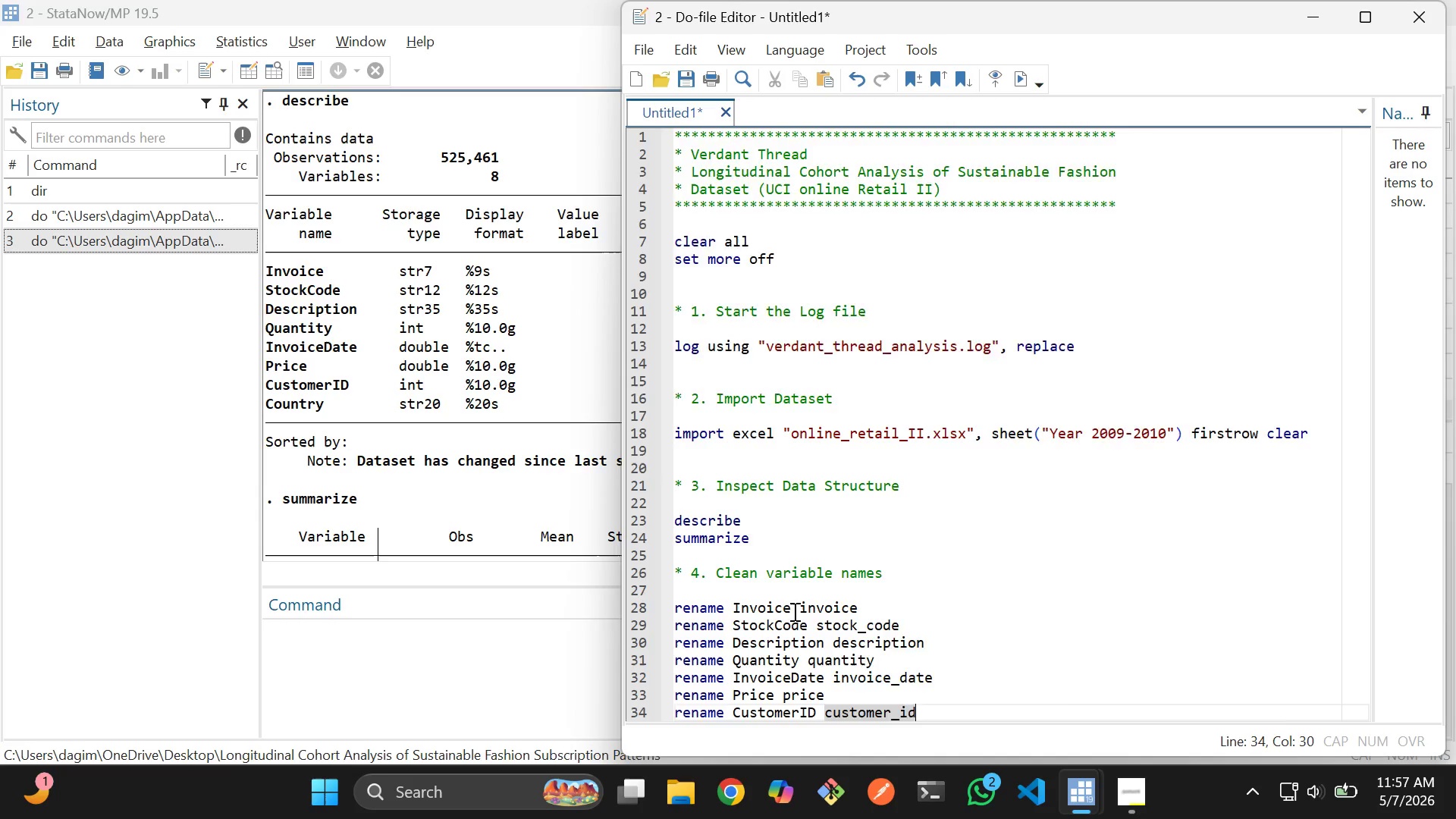 
key(Enter)
 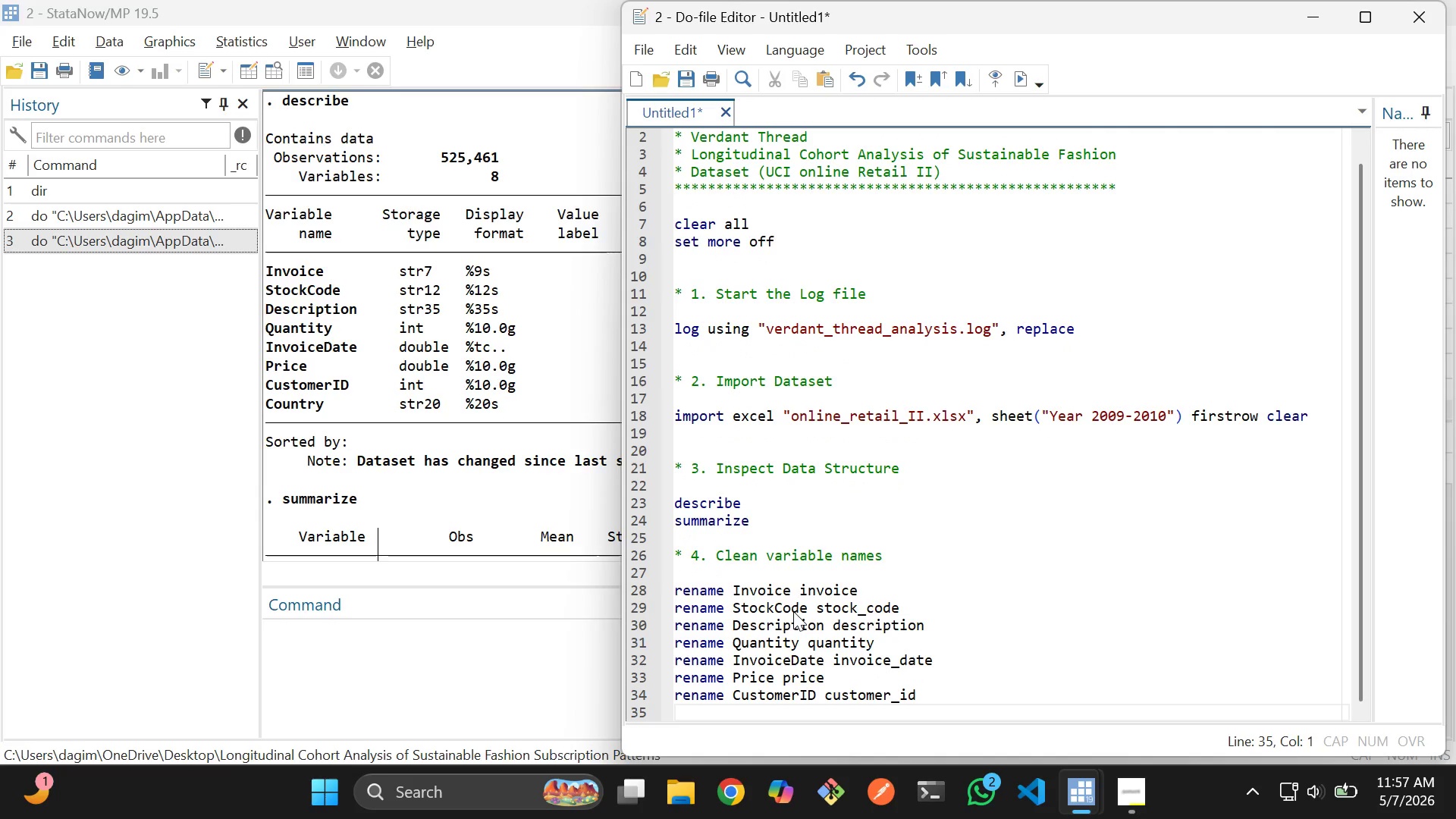 
type(rename Coun)
key(Tab)
type( country)
 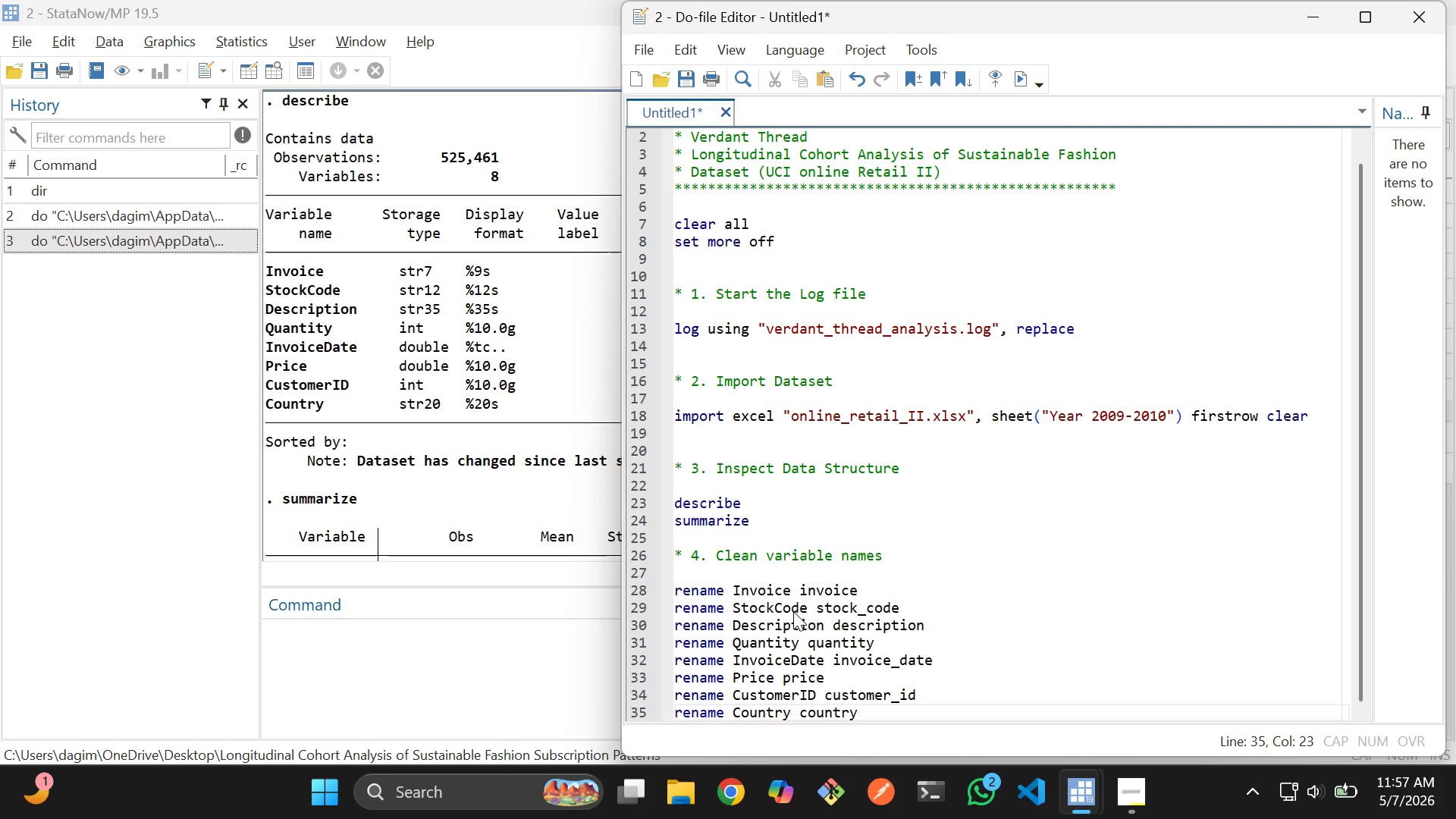 
key(Enter)
 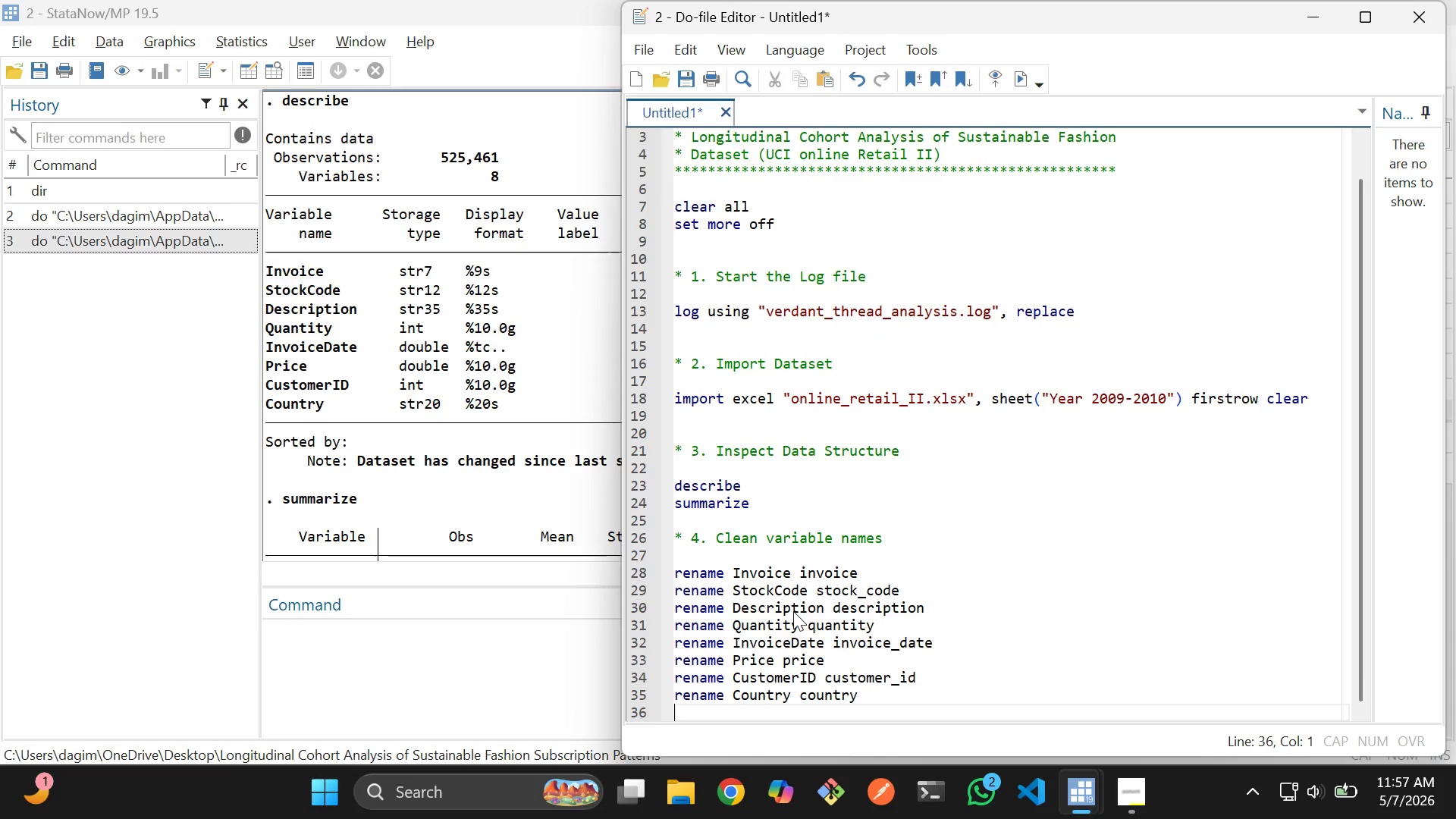 
key(Enter)
 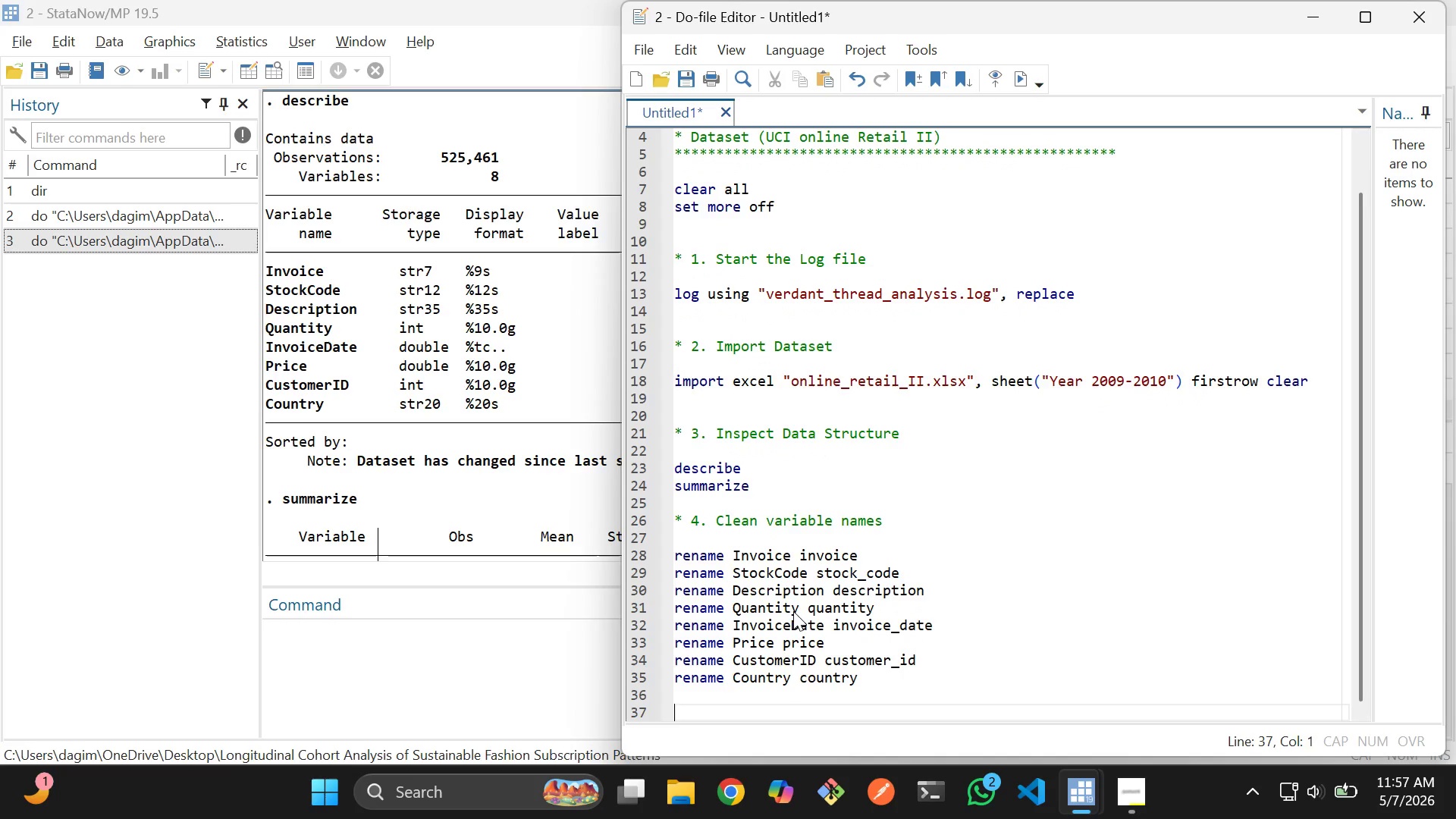 
key(Enter)
 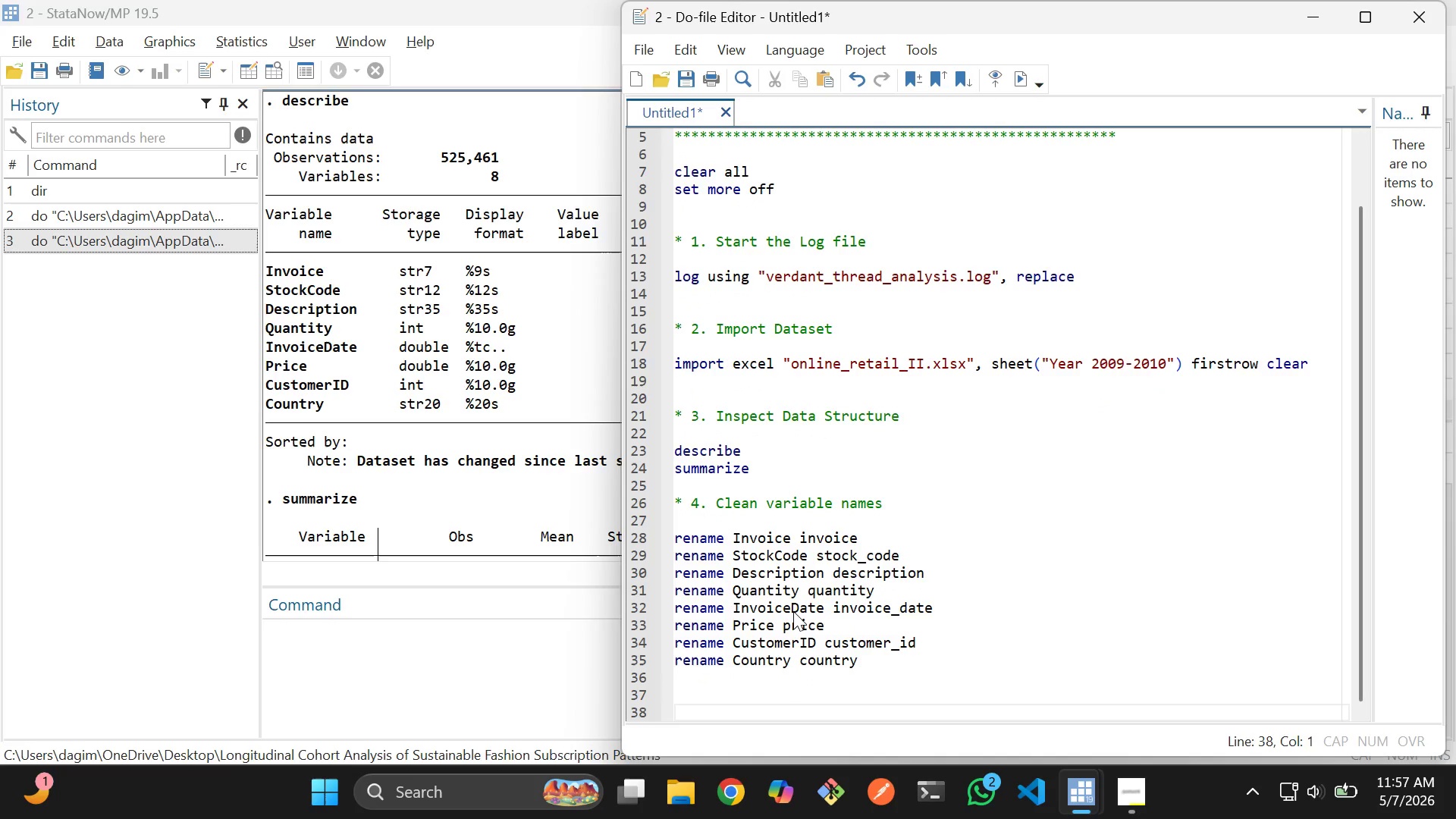 
type(* %)
key(Backspace)
type(5 )
key(Backspace)
type(. re)
key(Backspace)
key(Backspace)
type(Remove Invalid Ov)
key(Backspace)
type(bservations)
 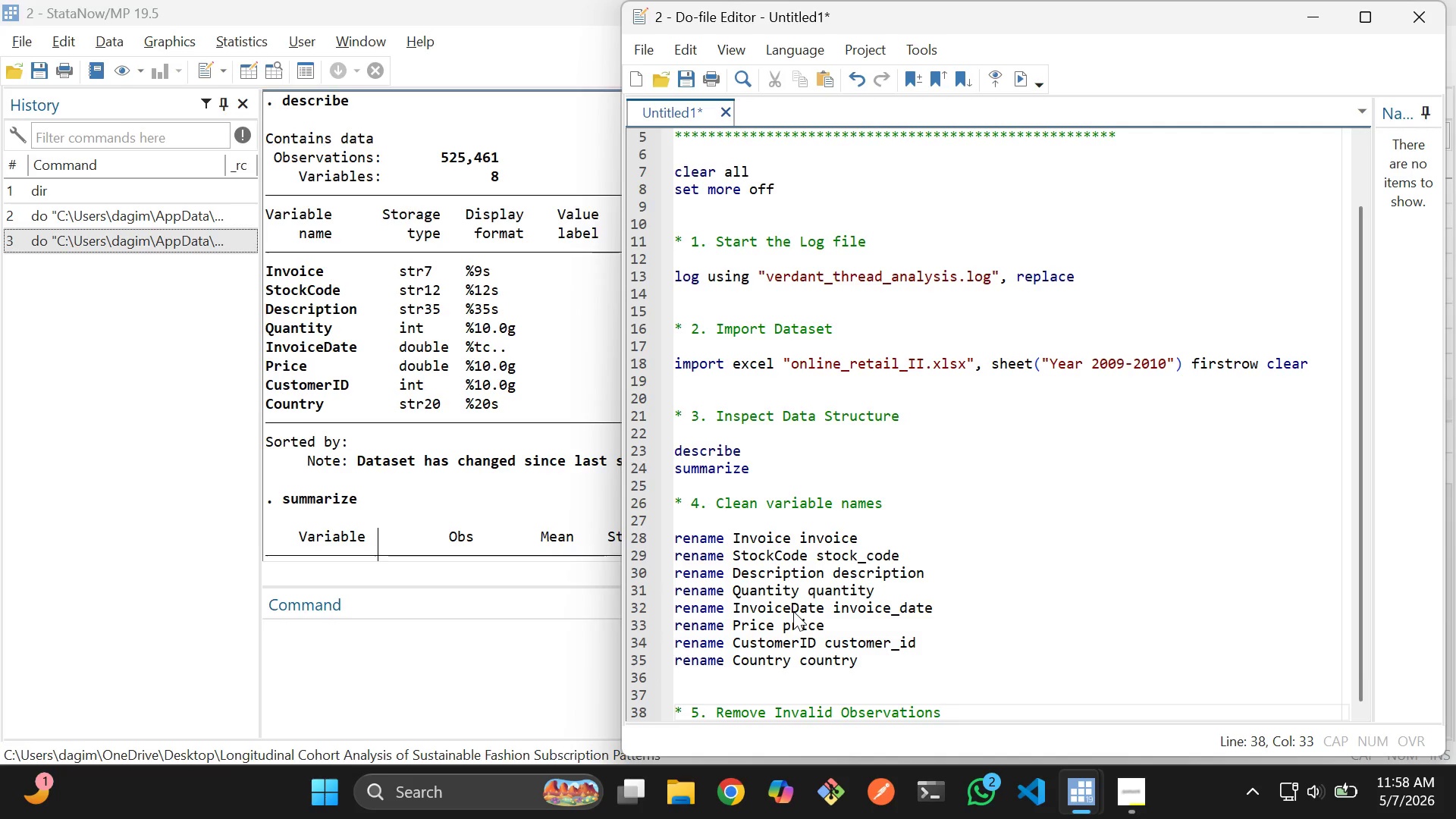 
wait(8.36)
 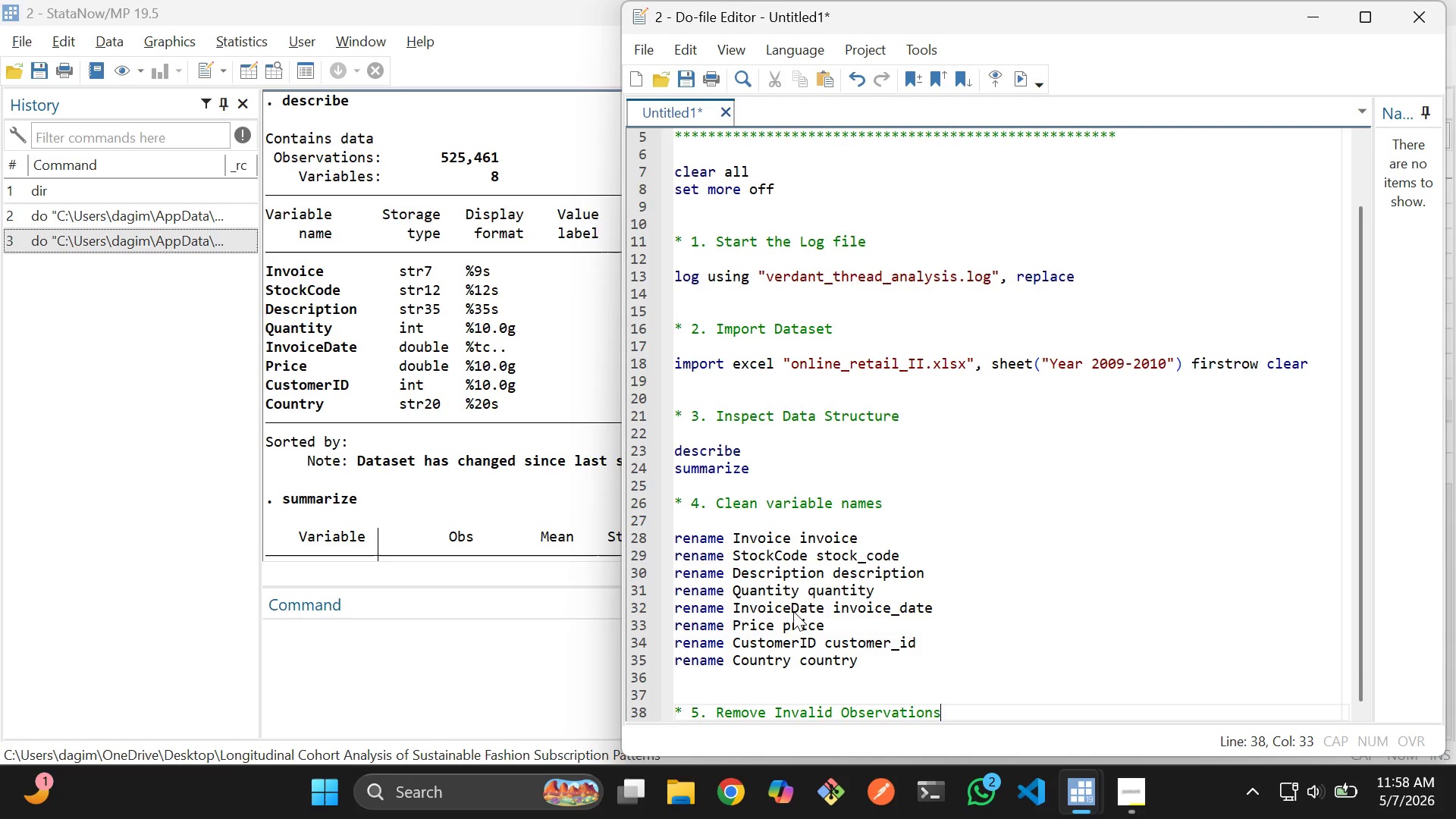 
key(Enter)
 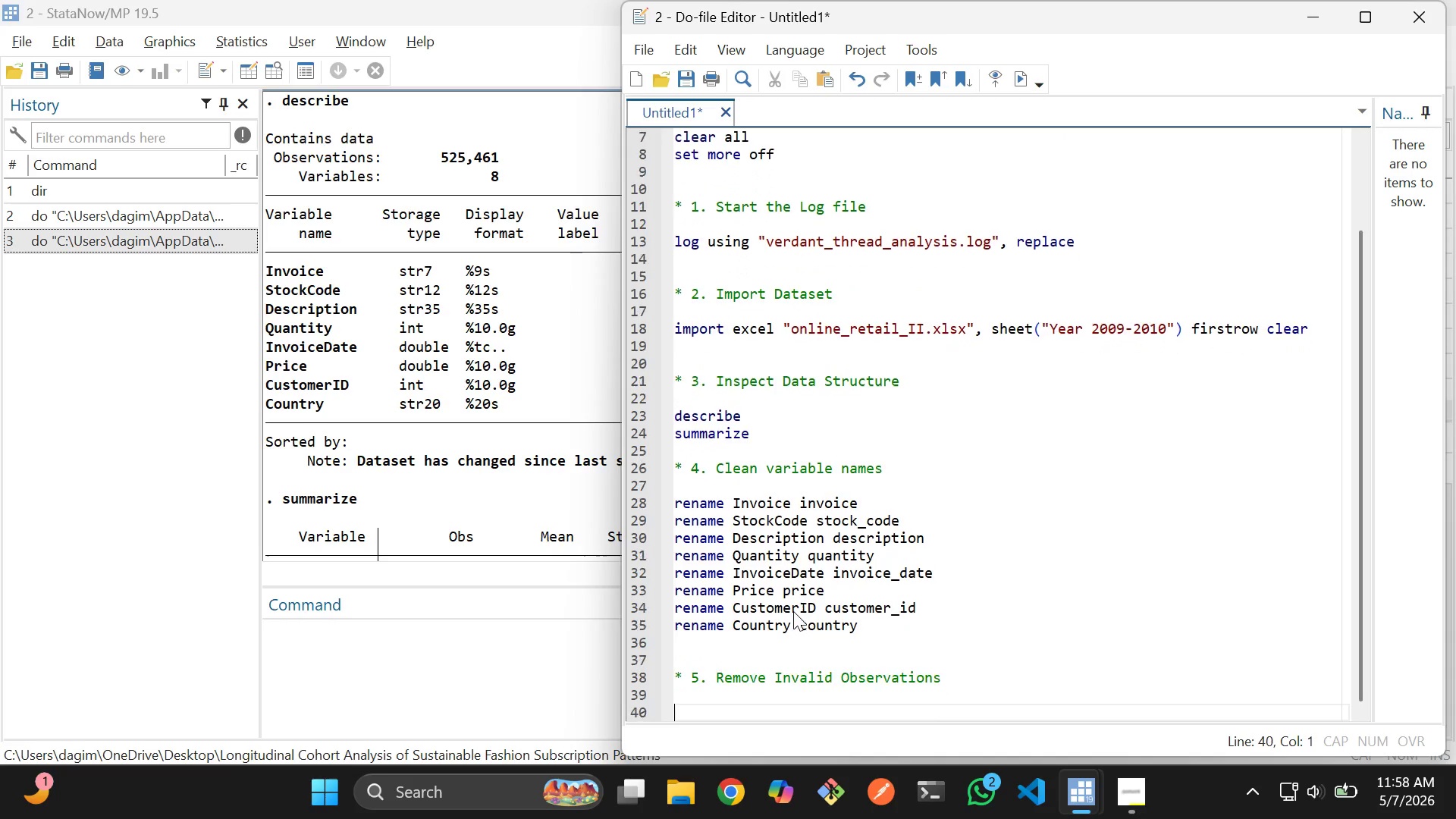 
key(Enter)
 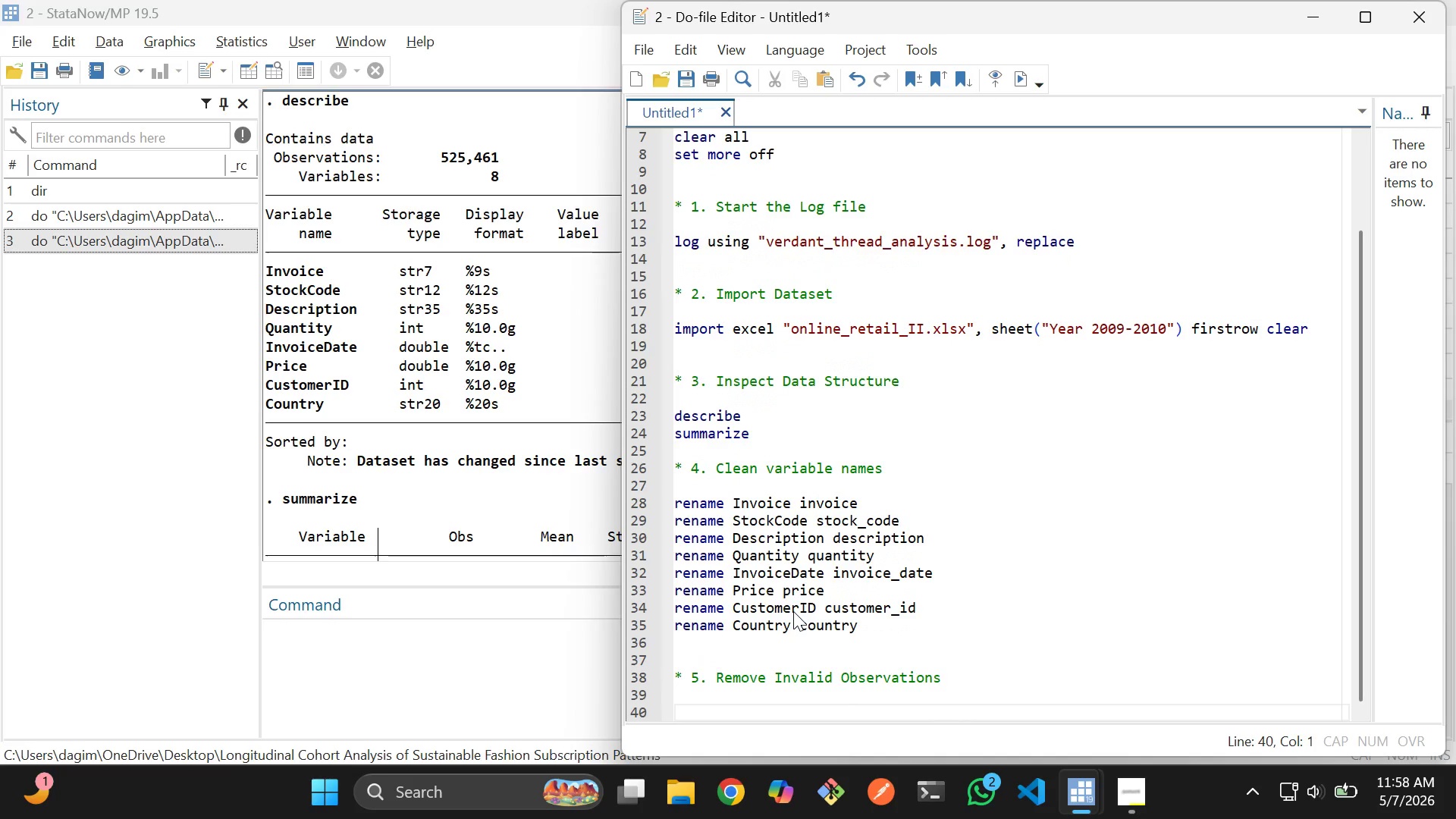 
type(re)
key(Backspace)
key(Backspace)
type(drop if missing )
key(Backspace)
type((ci)
key(Backspace)
type(us)
key(Tab)
 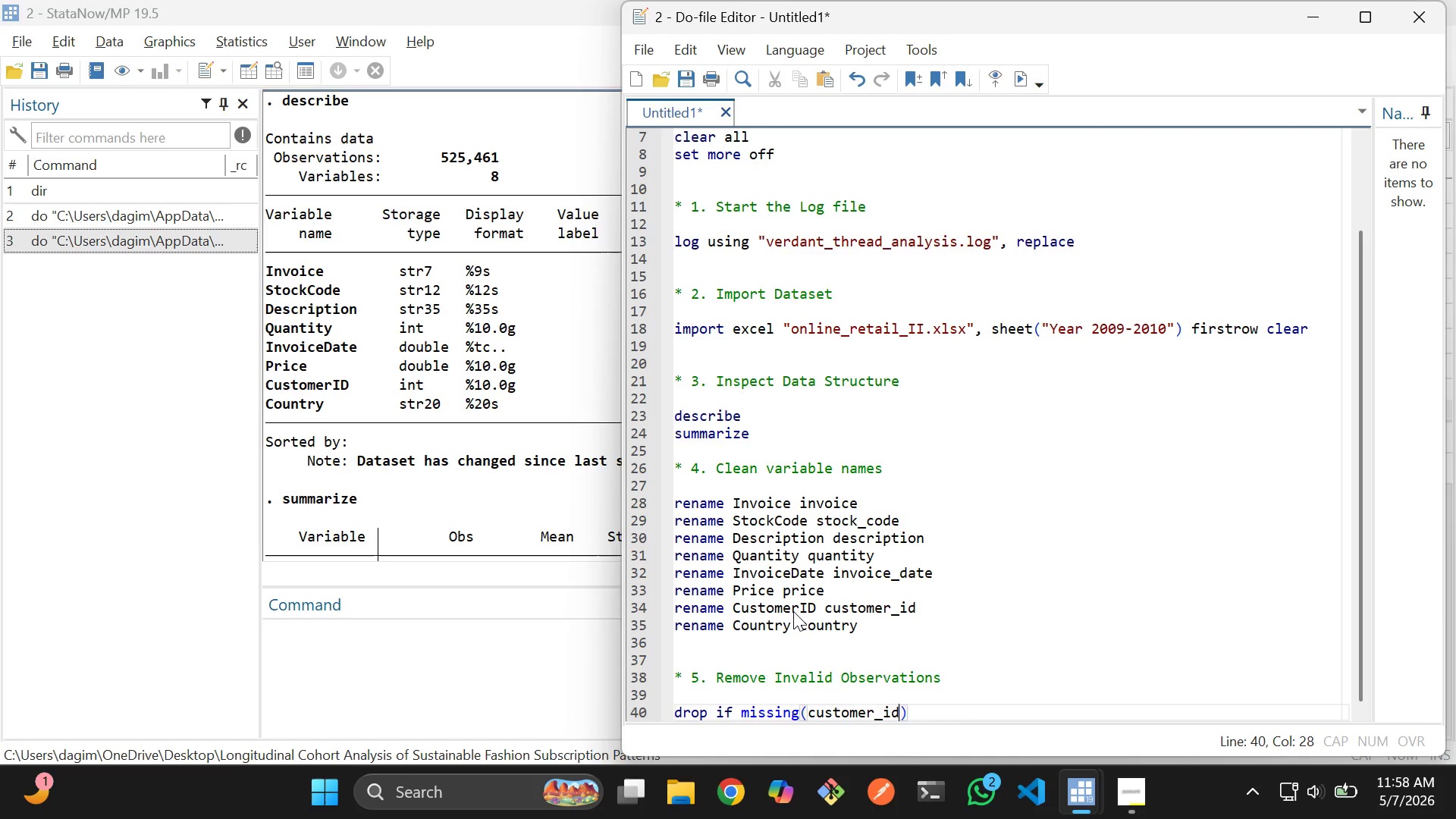 
key(ArrowRight)
 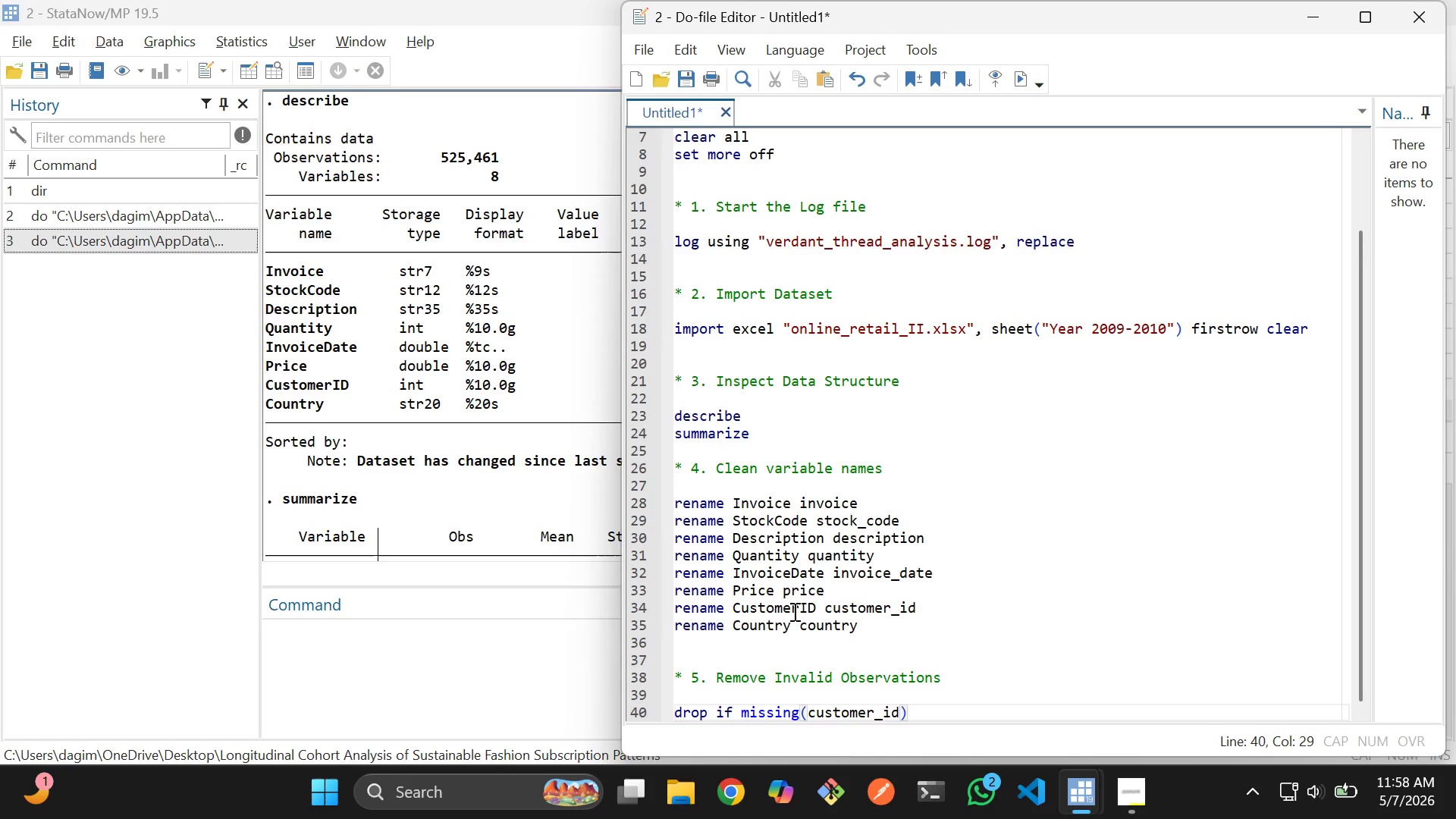 
key(Enter)
 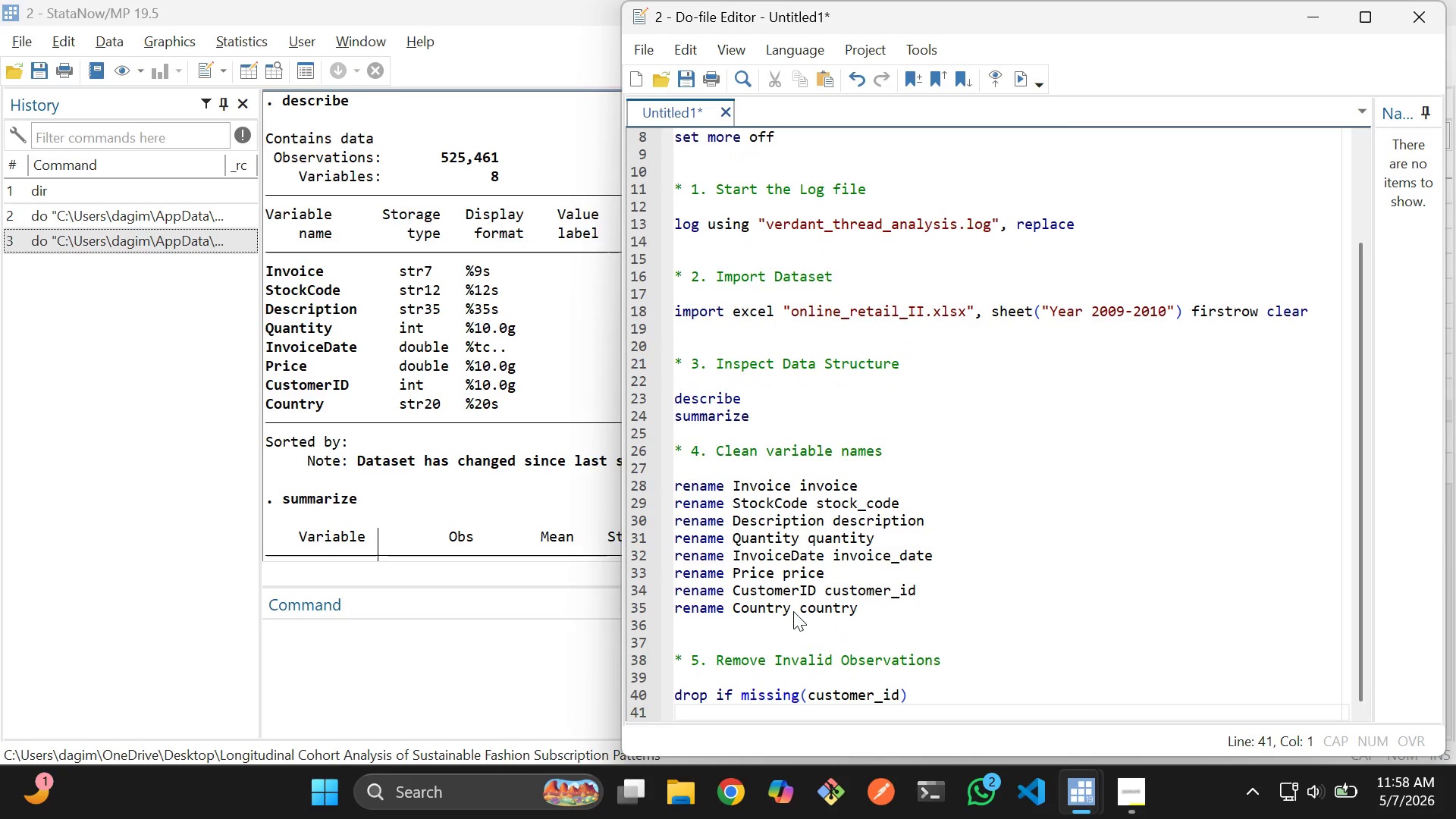 
type(drop if mo)
key(Backspace)
type(iss)
key(Tab)
type((des)
 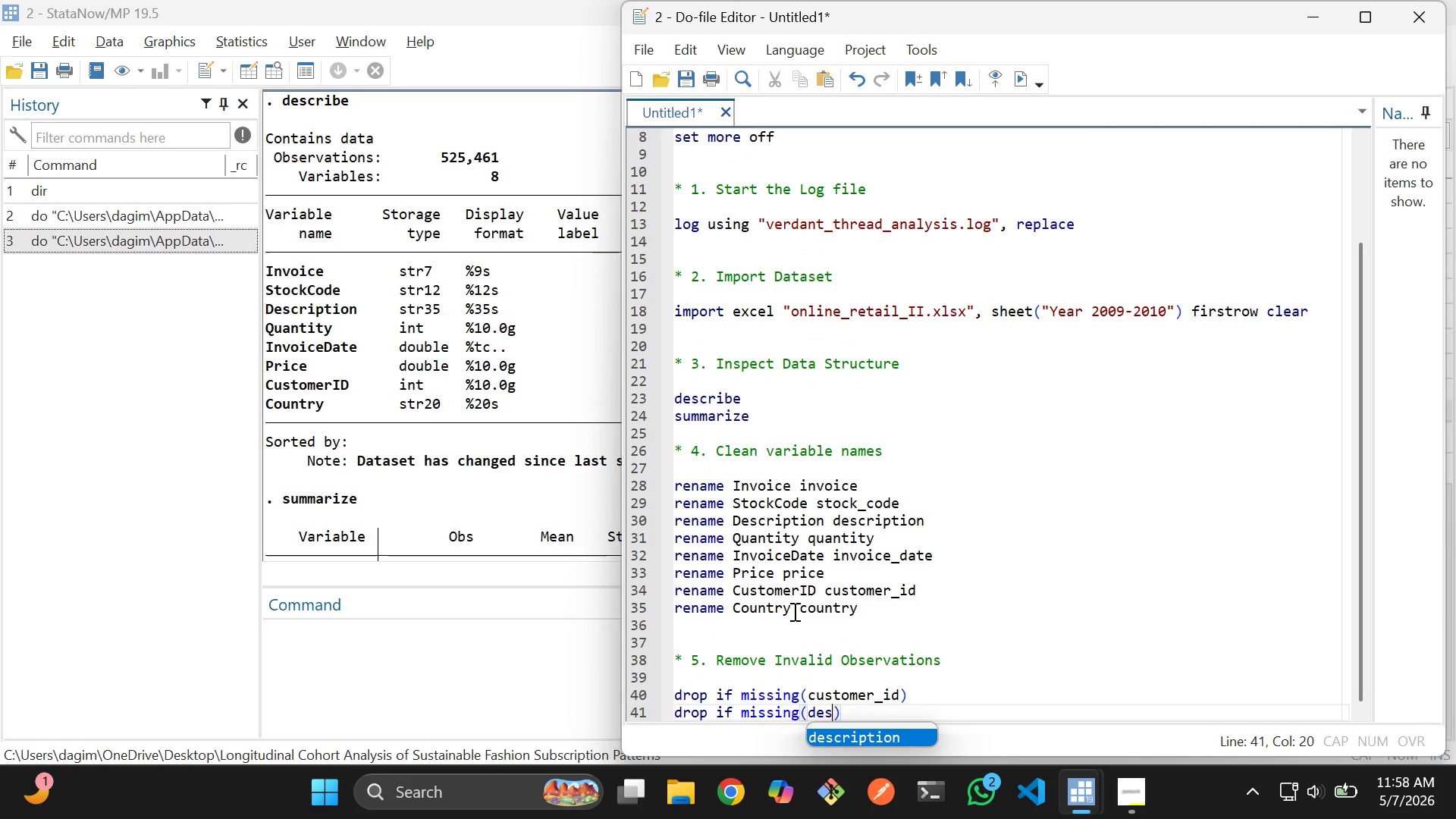 
key(Enter)
 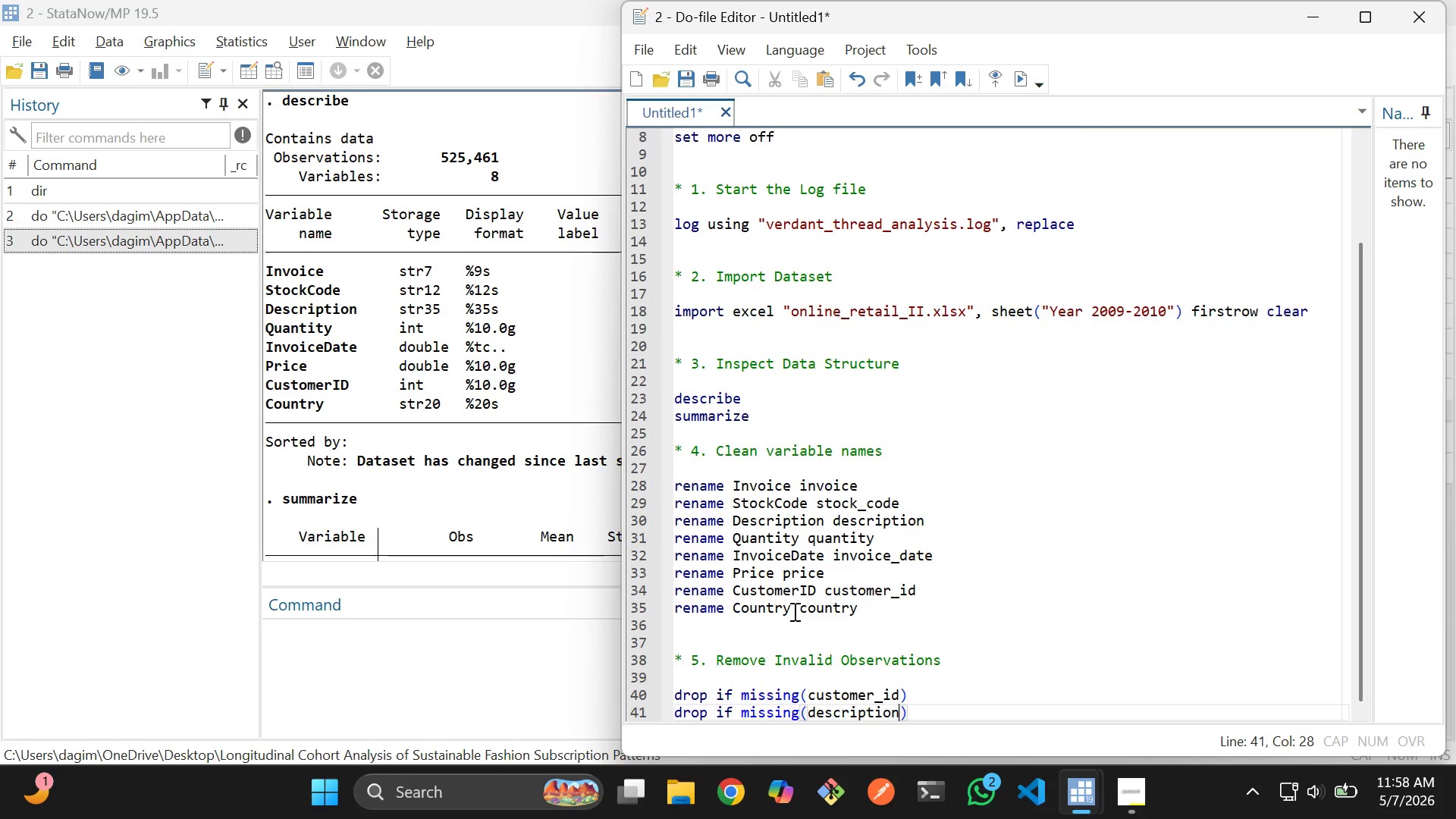 
key(ArrowRight)
 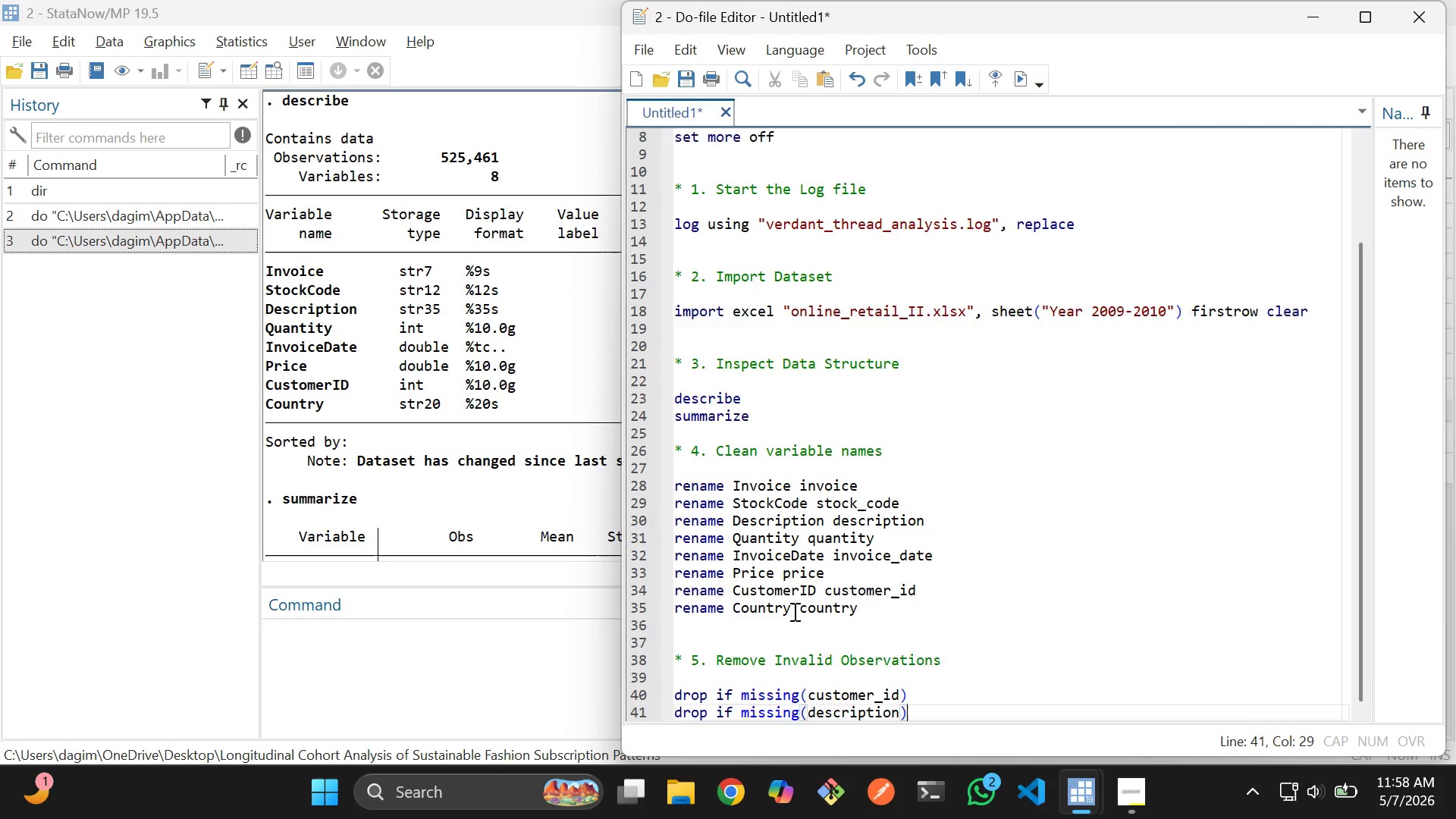 
key(Enter)
 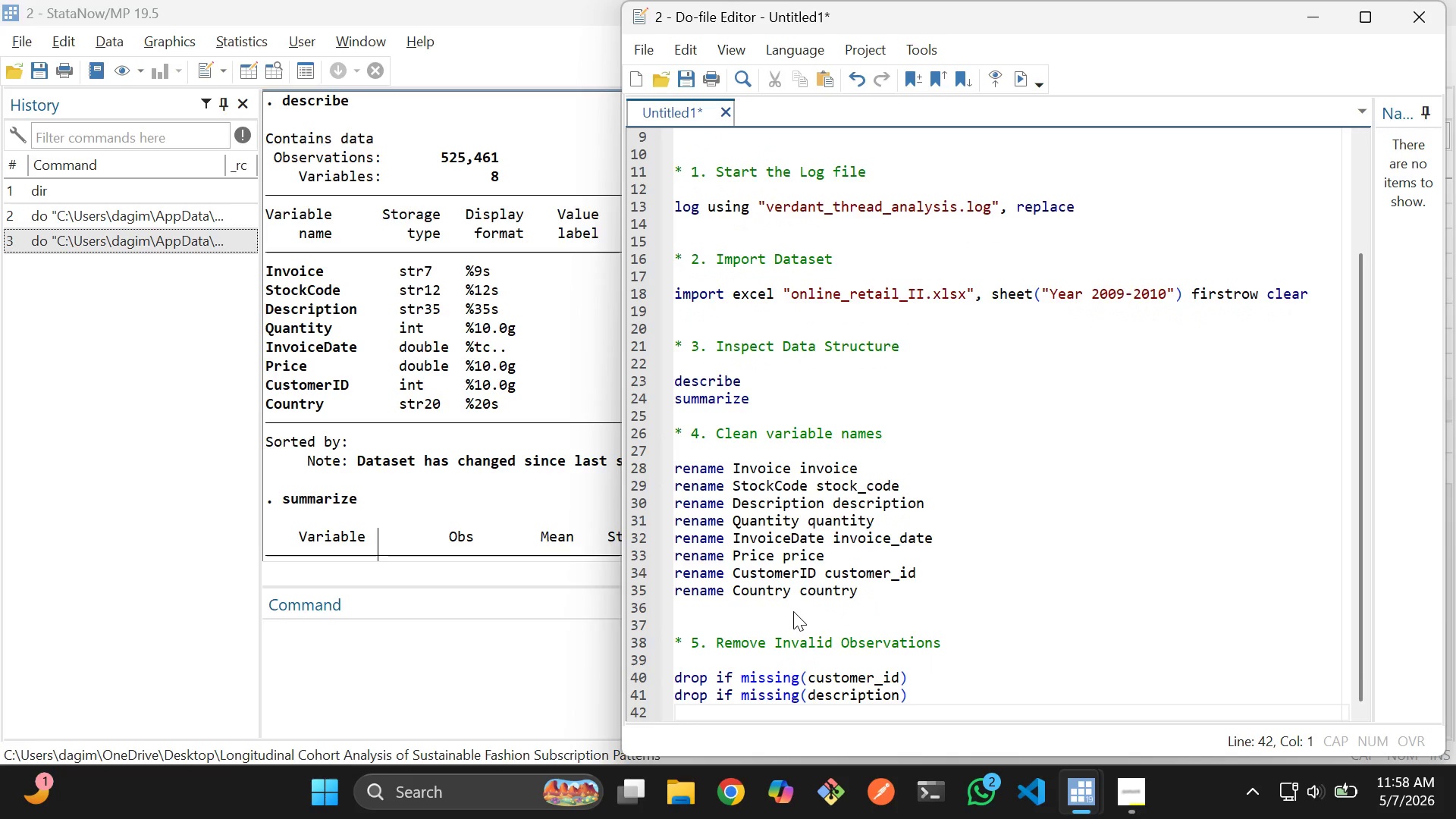 
type(drop if mi)
key(Tab)
type(()
key(Backspace)
key(Backspace)
key(Backspace)
key(Backspace)
key(Backspace)
key(Backspace)
key(Backspace)
key(Backspace)
type(qua)
key(Tab)
type( <= 0)
 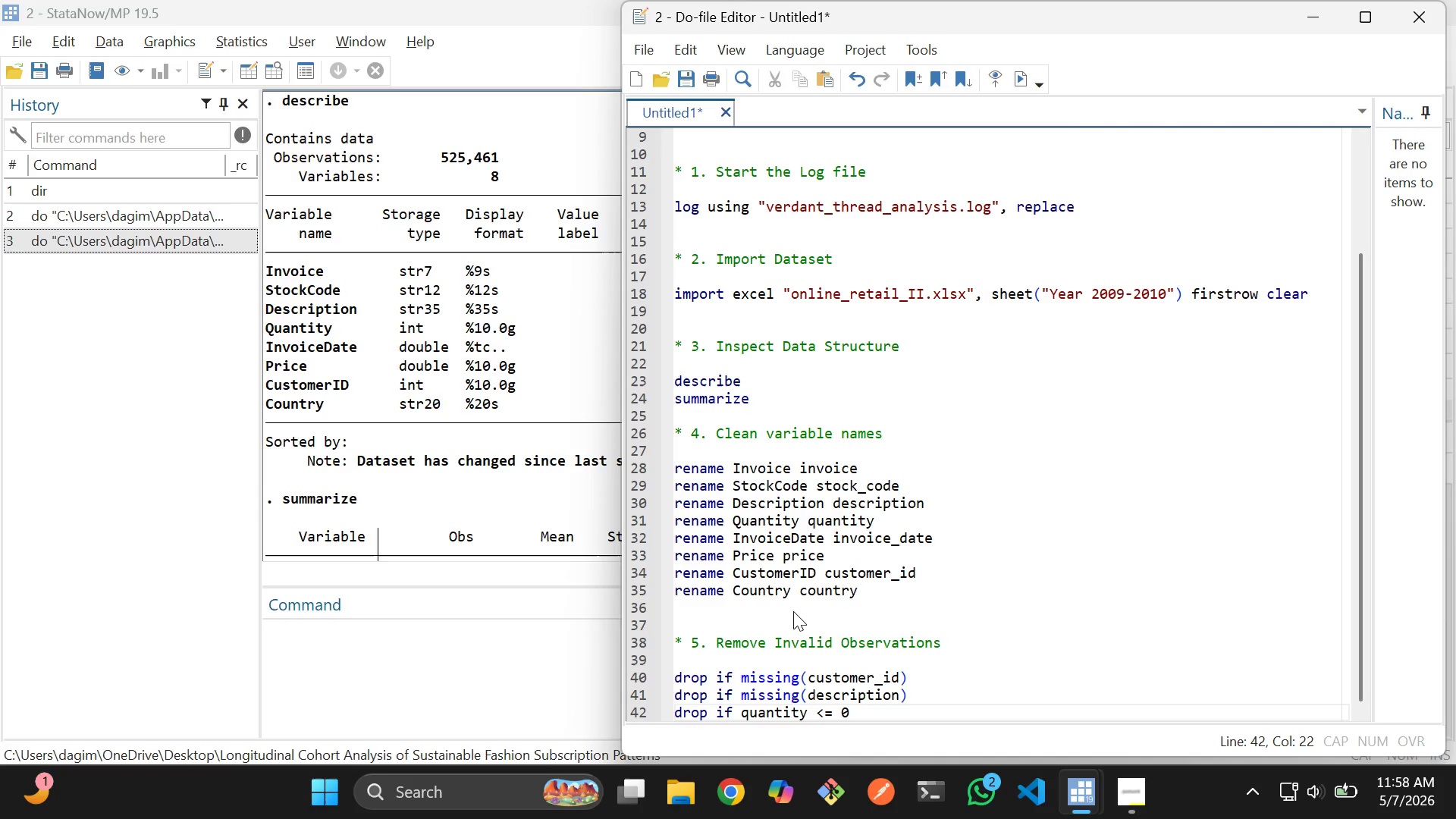 
key(Enter)
 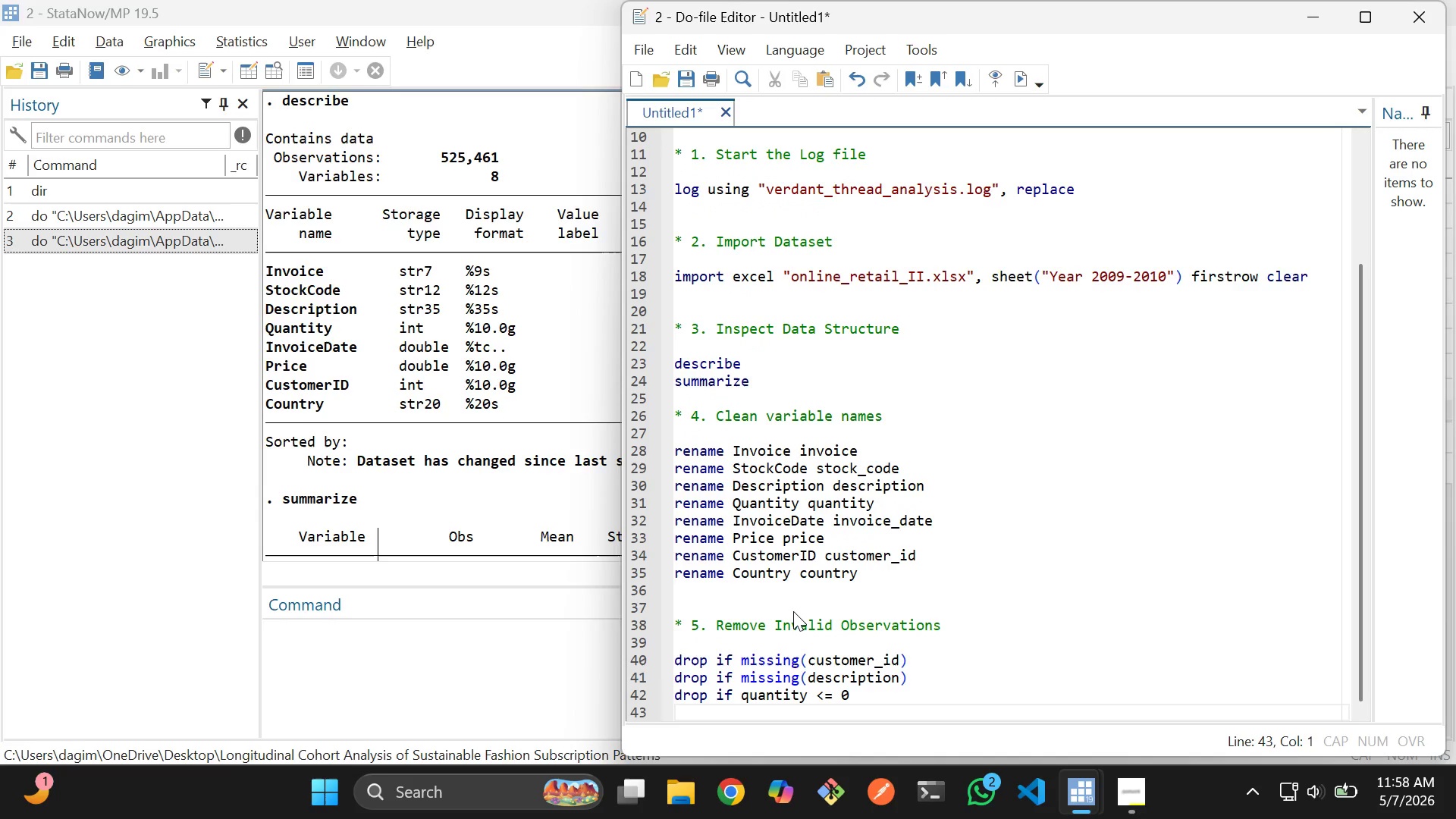 
type(drop if prie)
key(Backspace)
type(ce ,)
key(Backspace)
type(<= 0)
 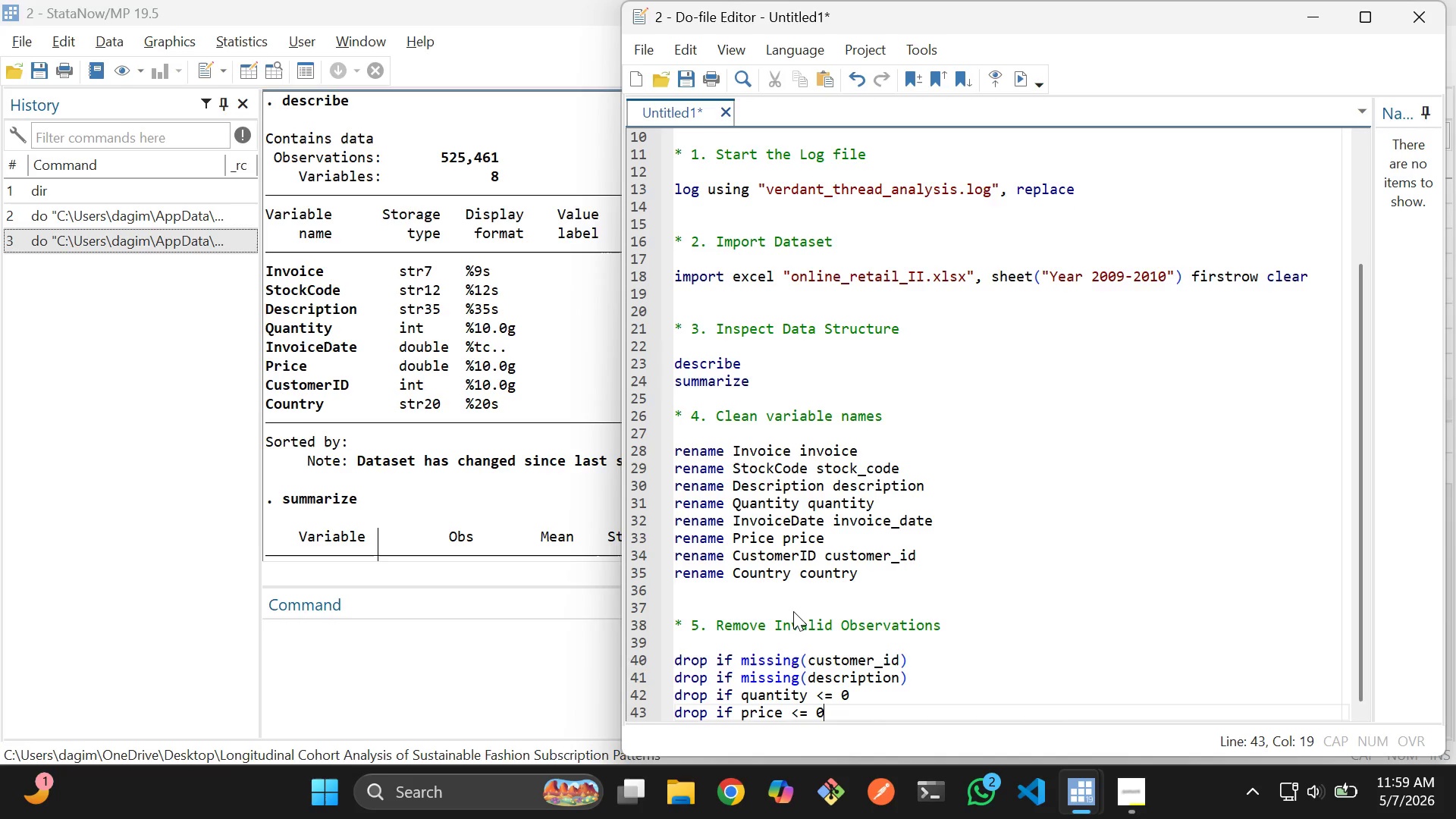 
key(Enter)
 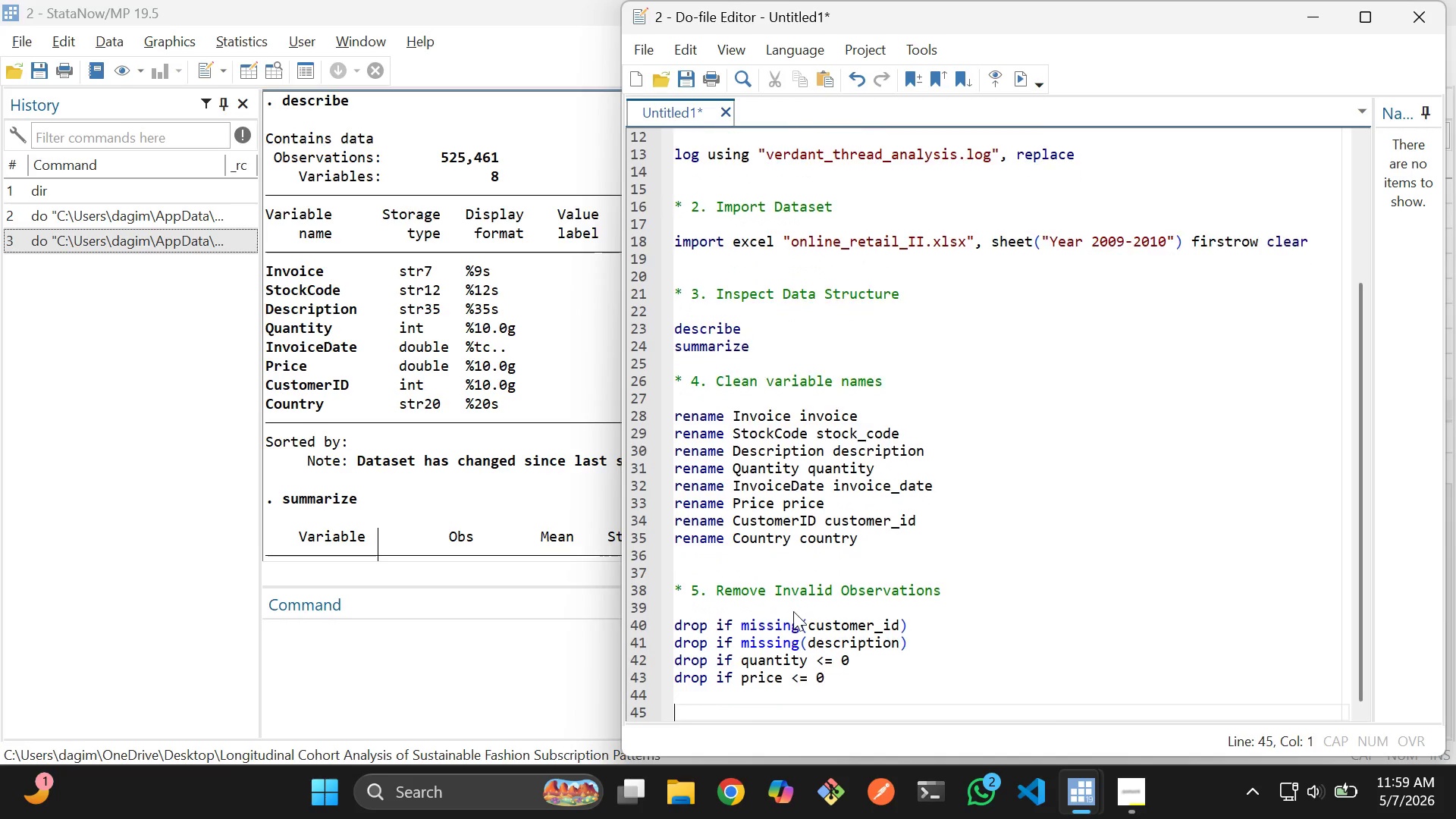 
key(Enter)
 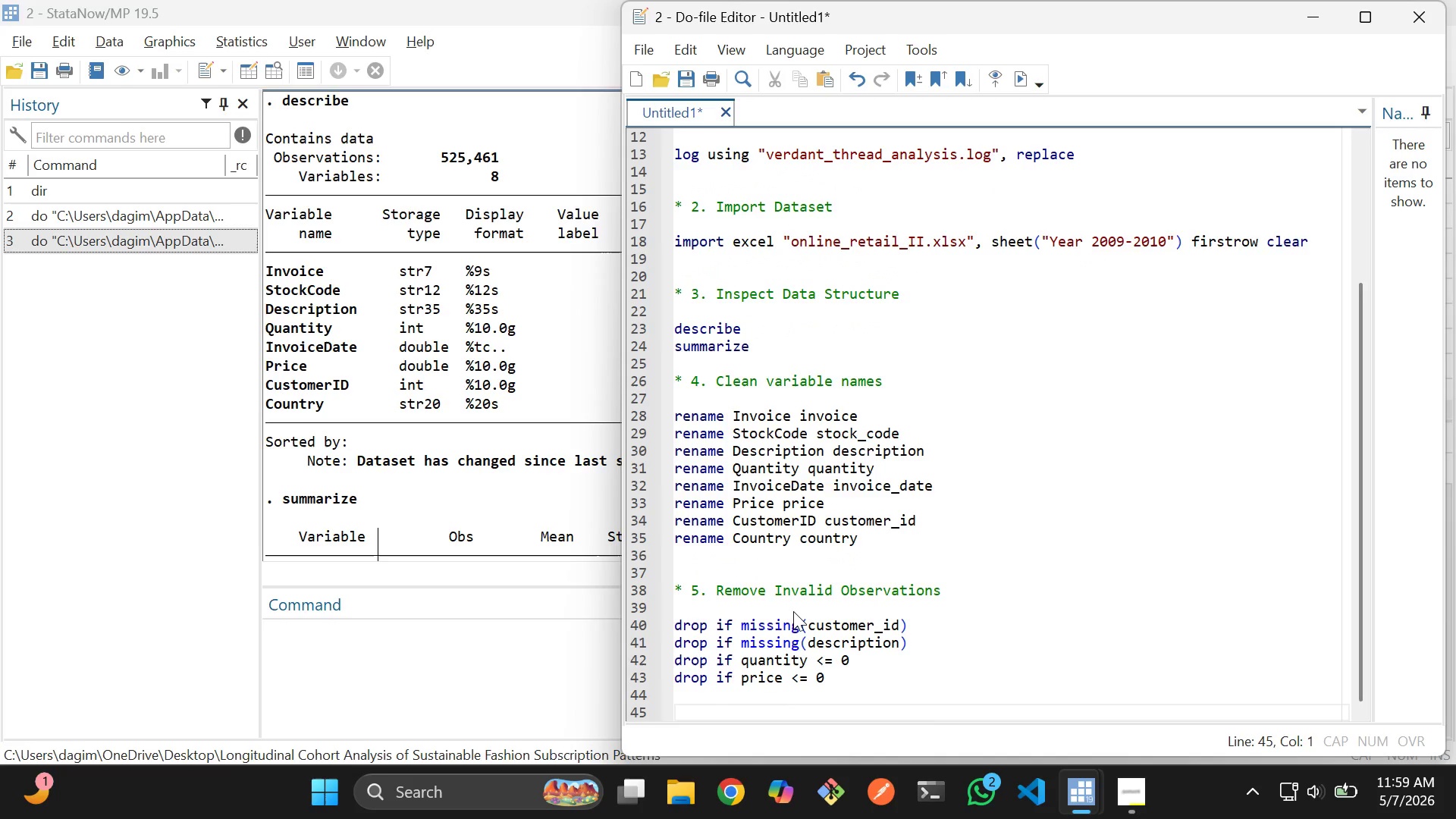 
key(Shift+8)
 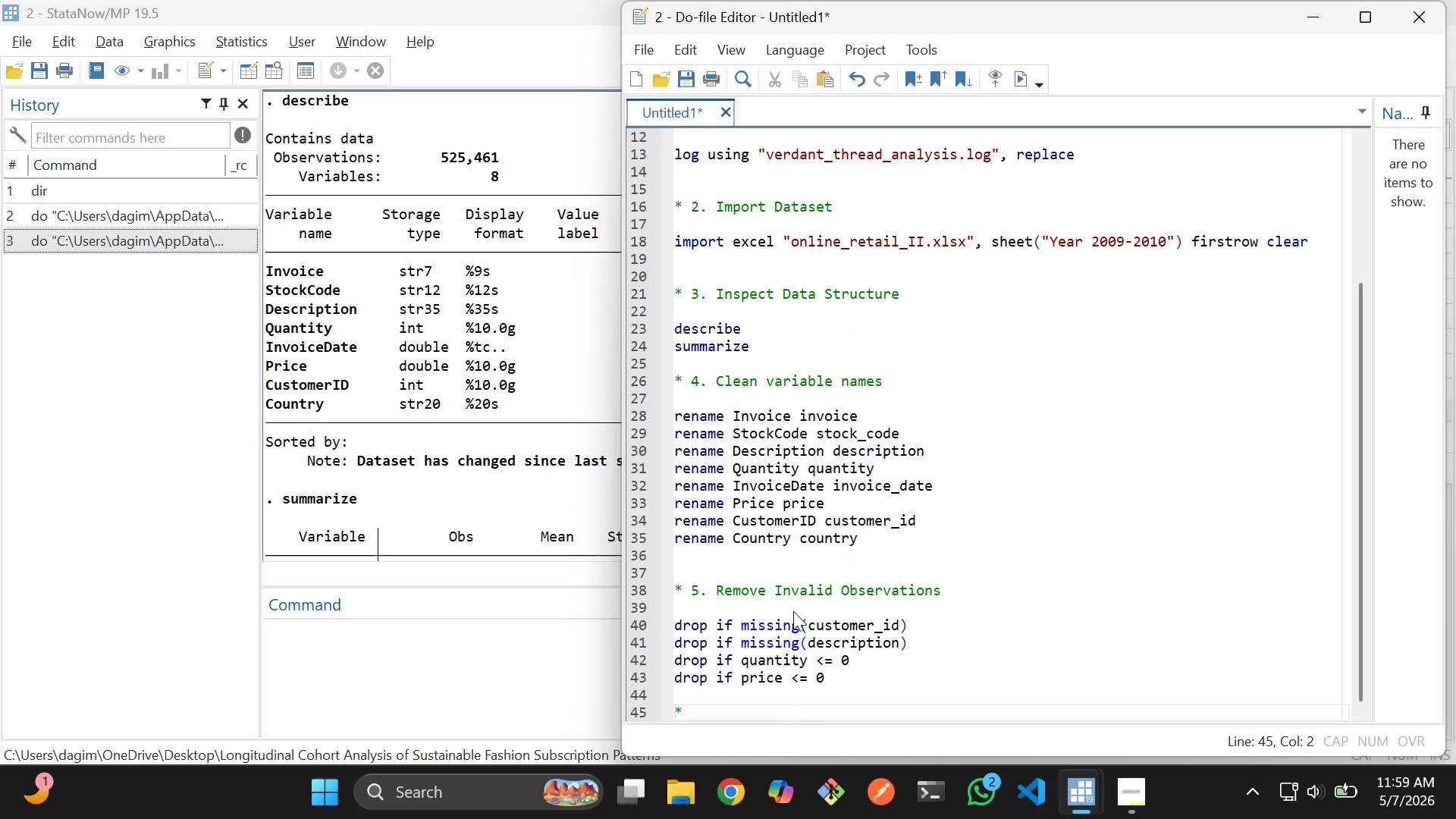 
key(Backspace)
 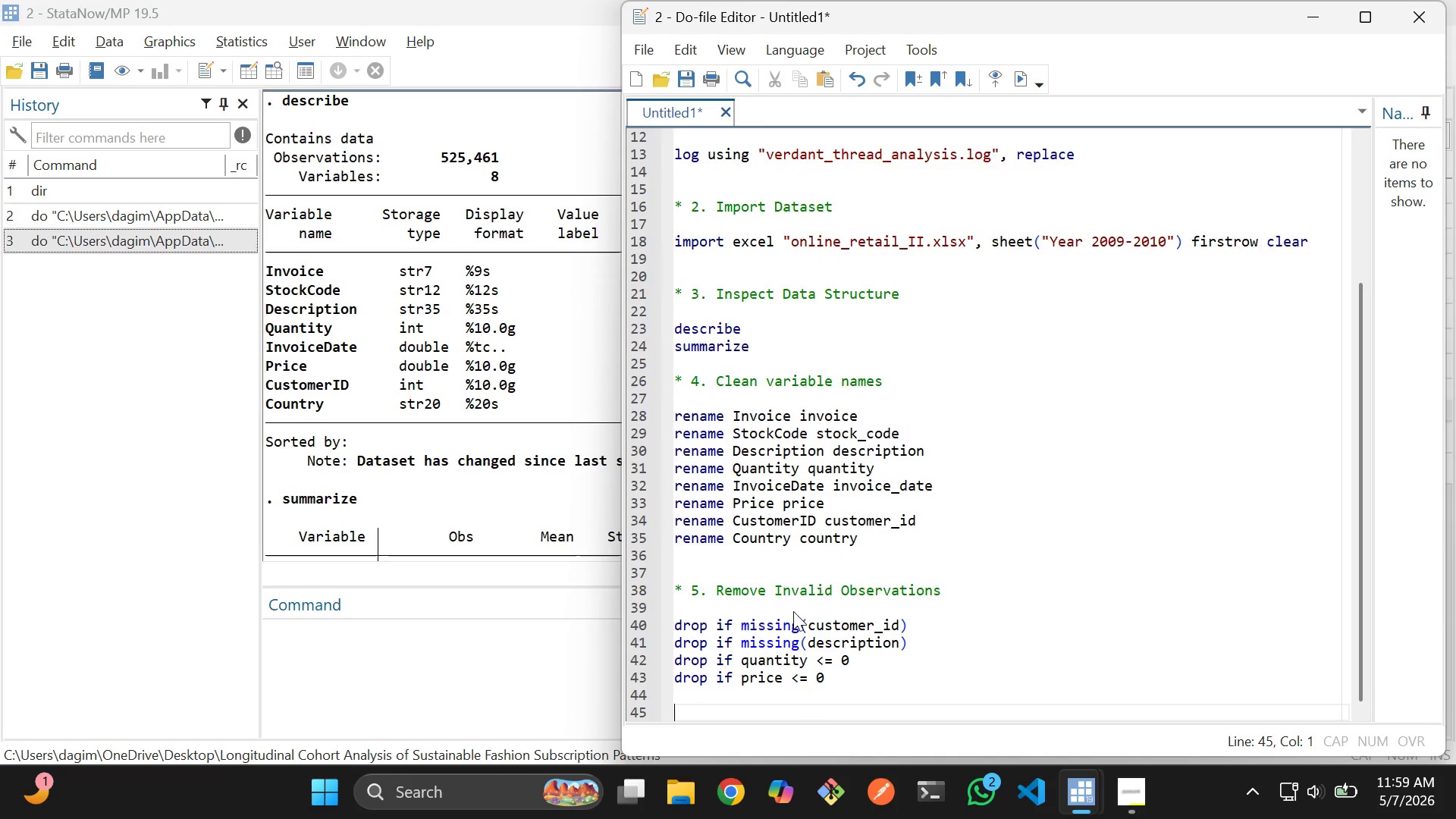 
key(Enter)
 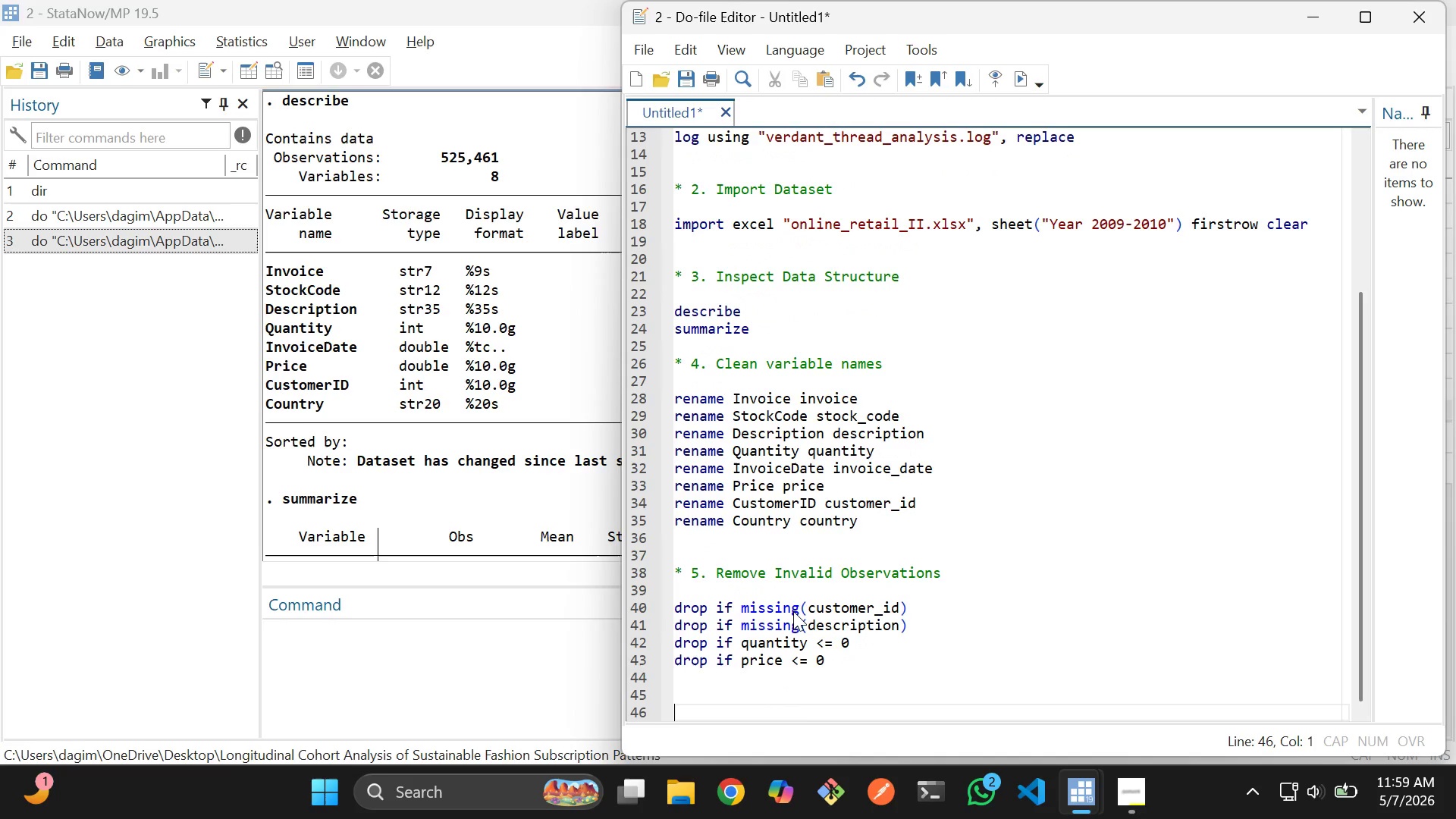 
type(* 6. Filter o)
key(Backspace)
type(for sustainable fashion products)
 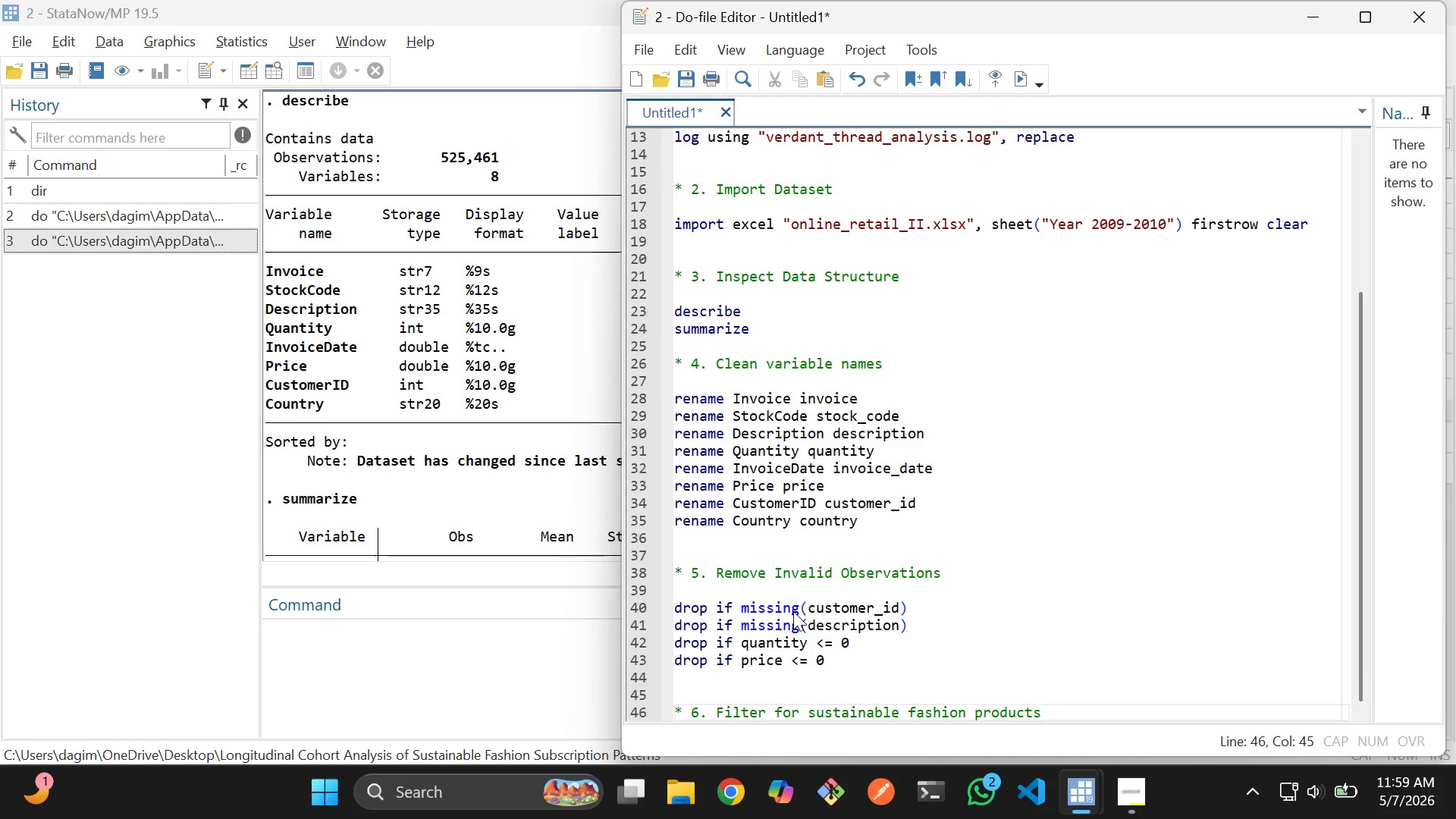 
key(Enter)
 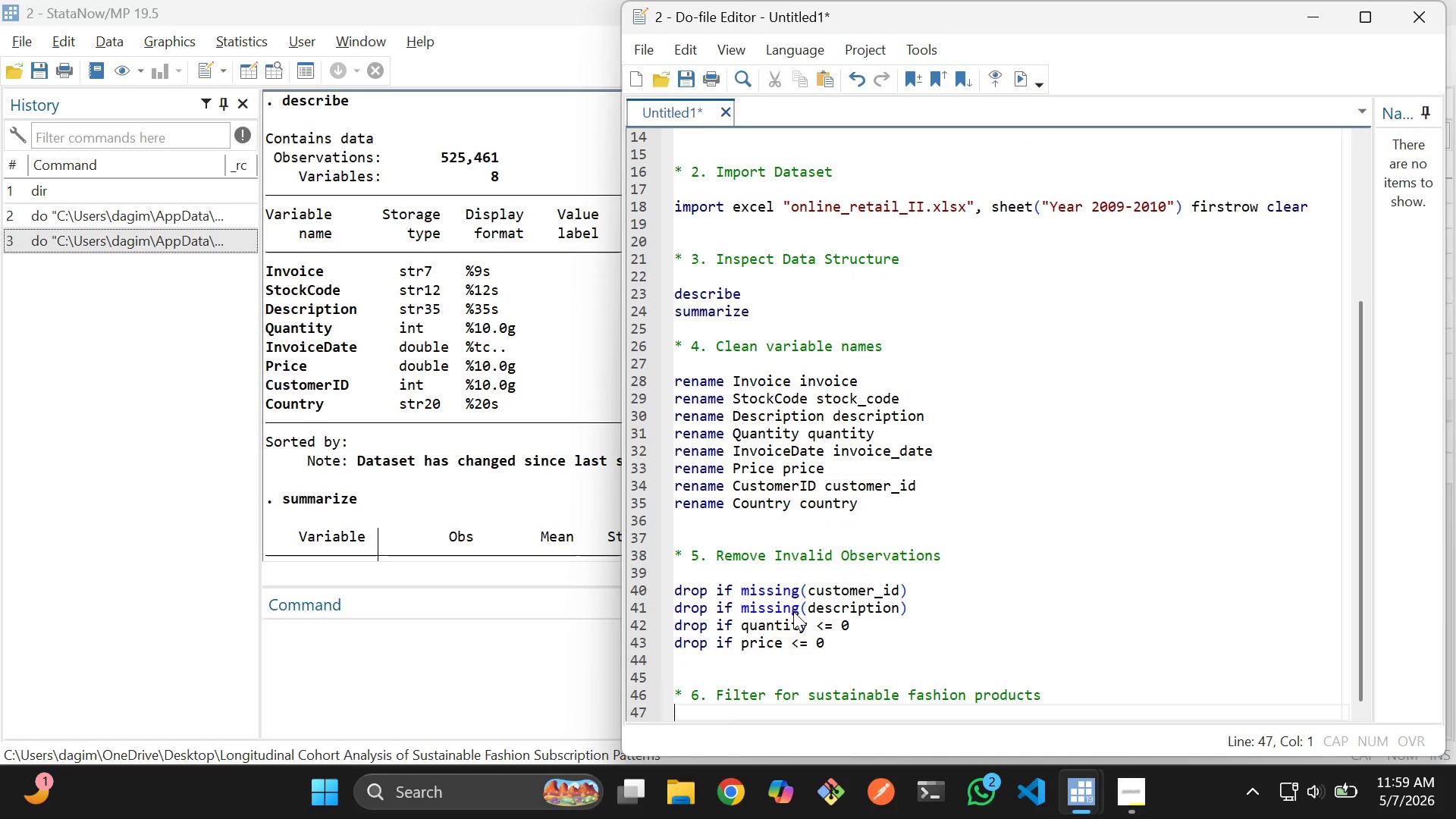 
key(Enter)
 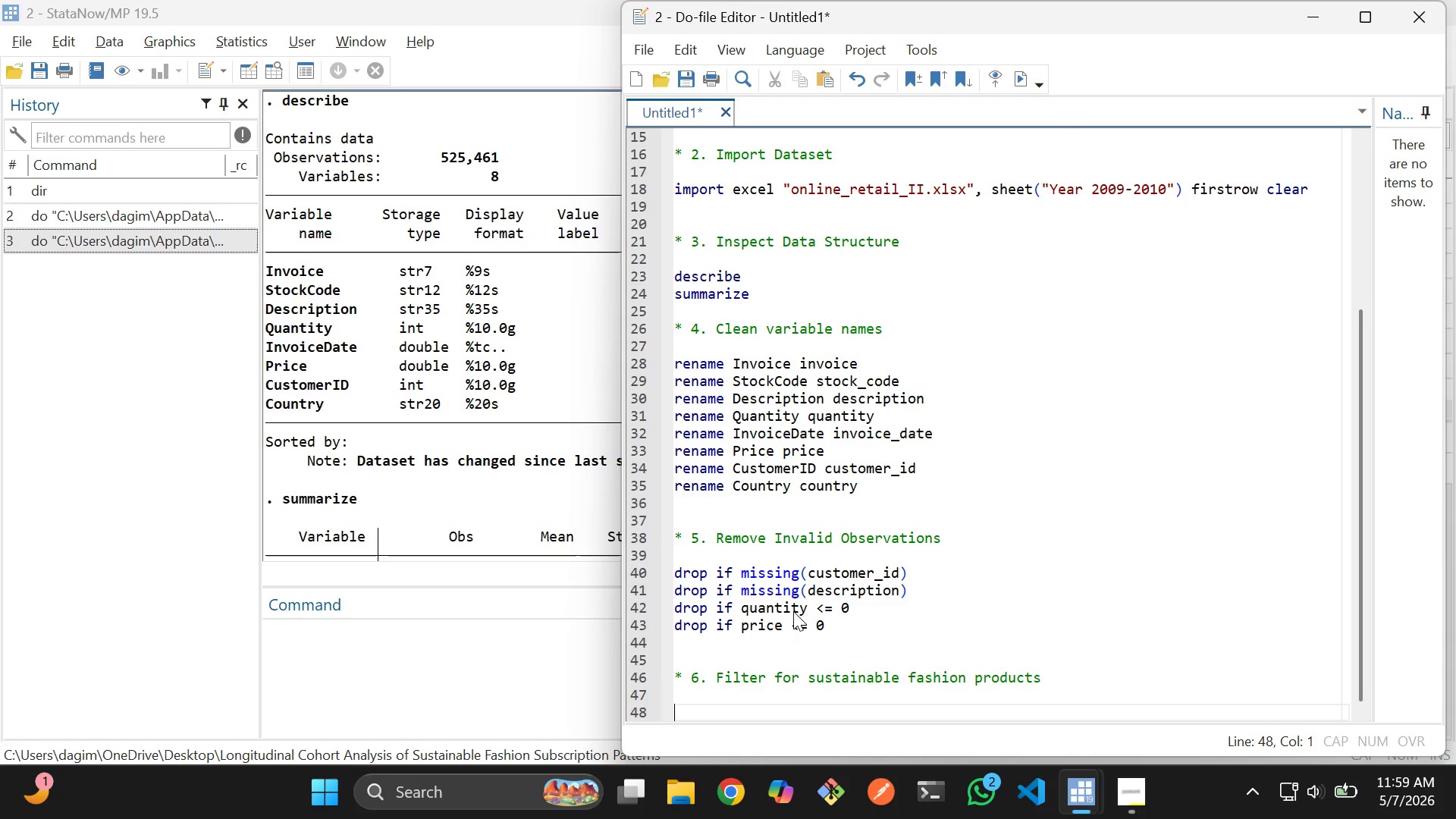 
wait(11.52)
 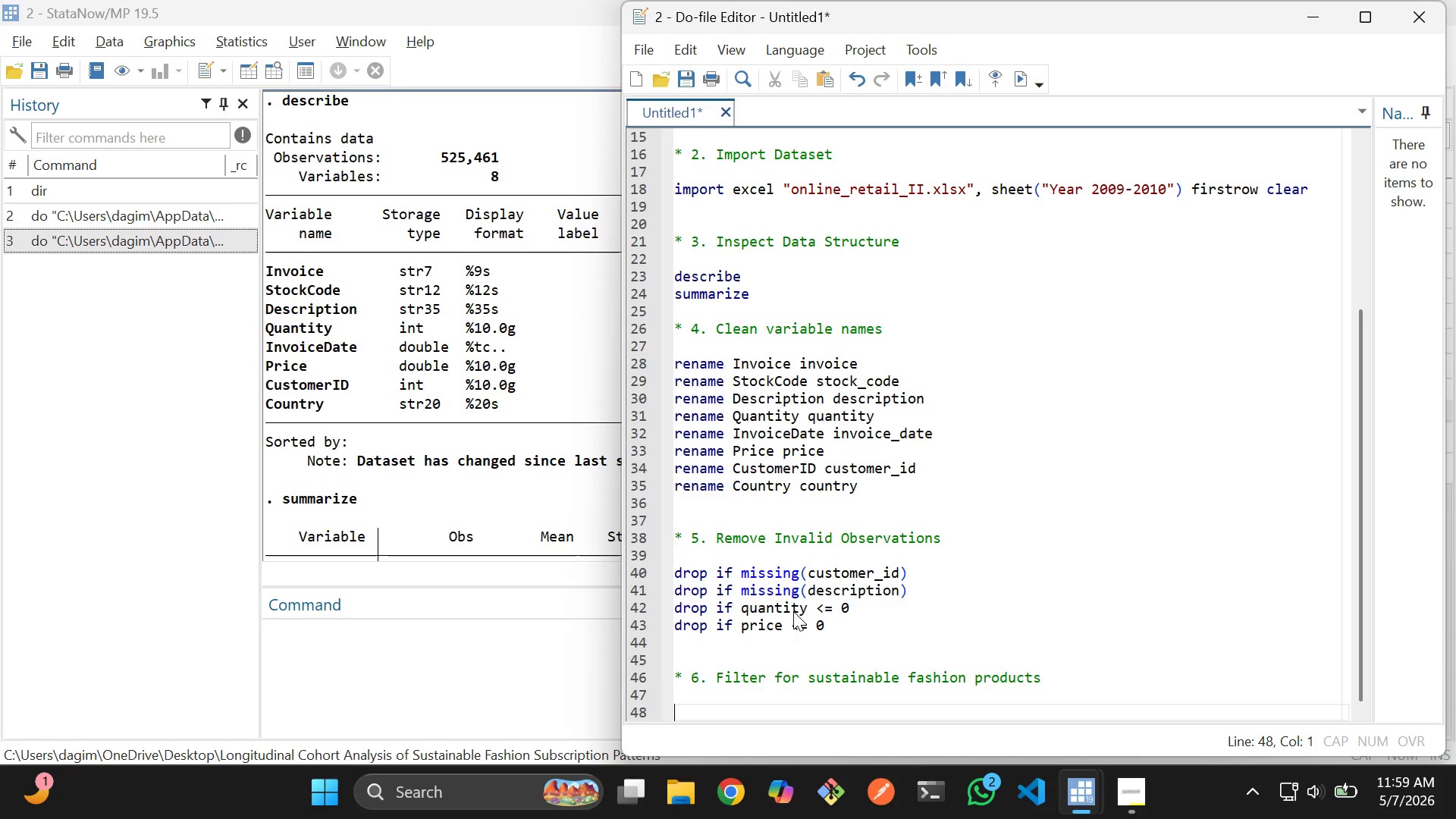 
type(gen sus)
key(Tab)
type(_item = 0)
 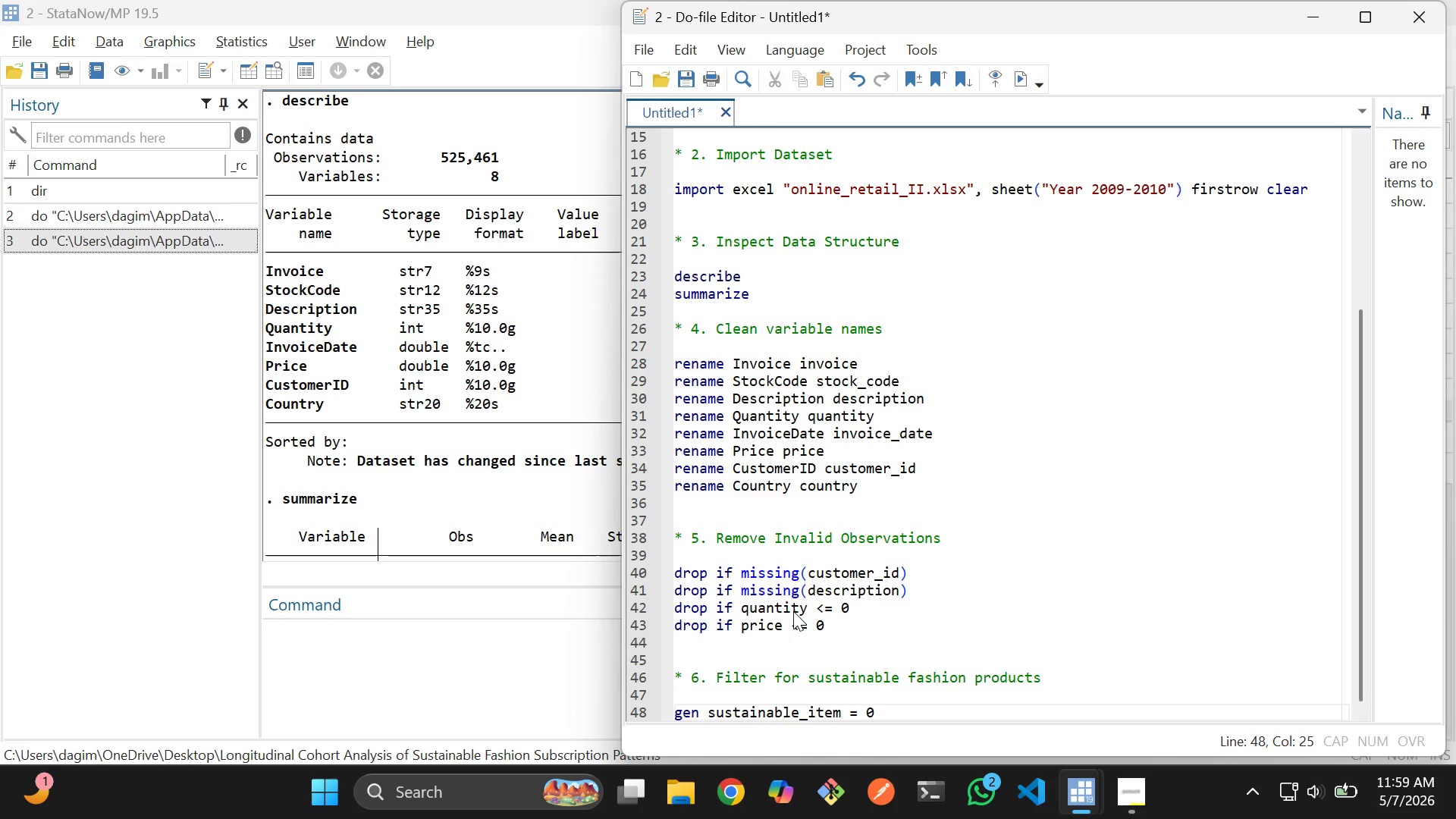 
key(Enter)
 